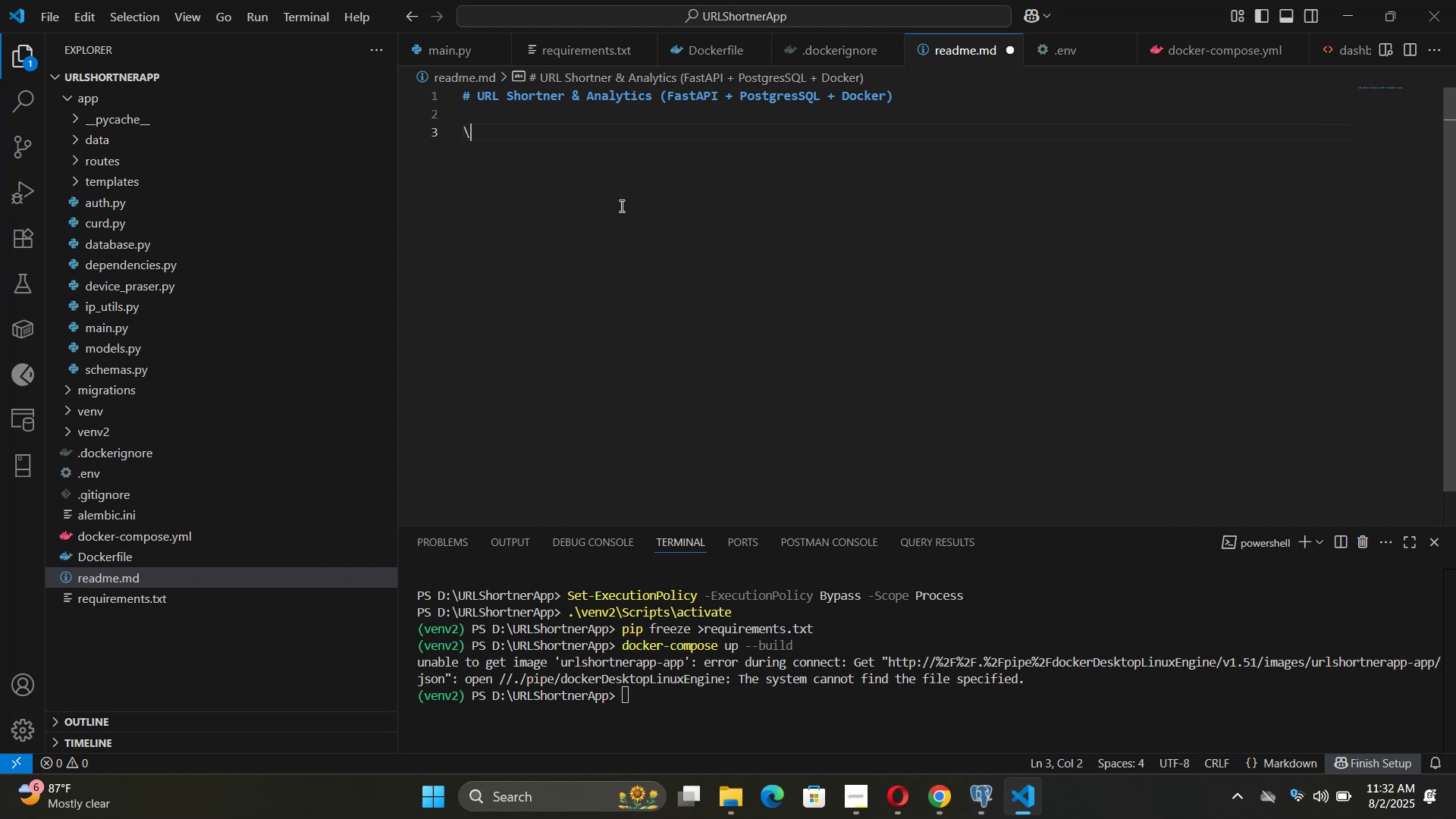 
key(Backspace)
 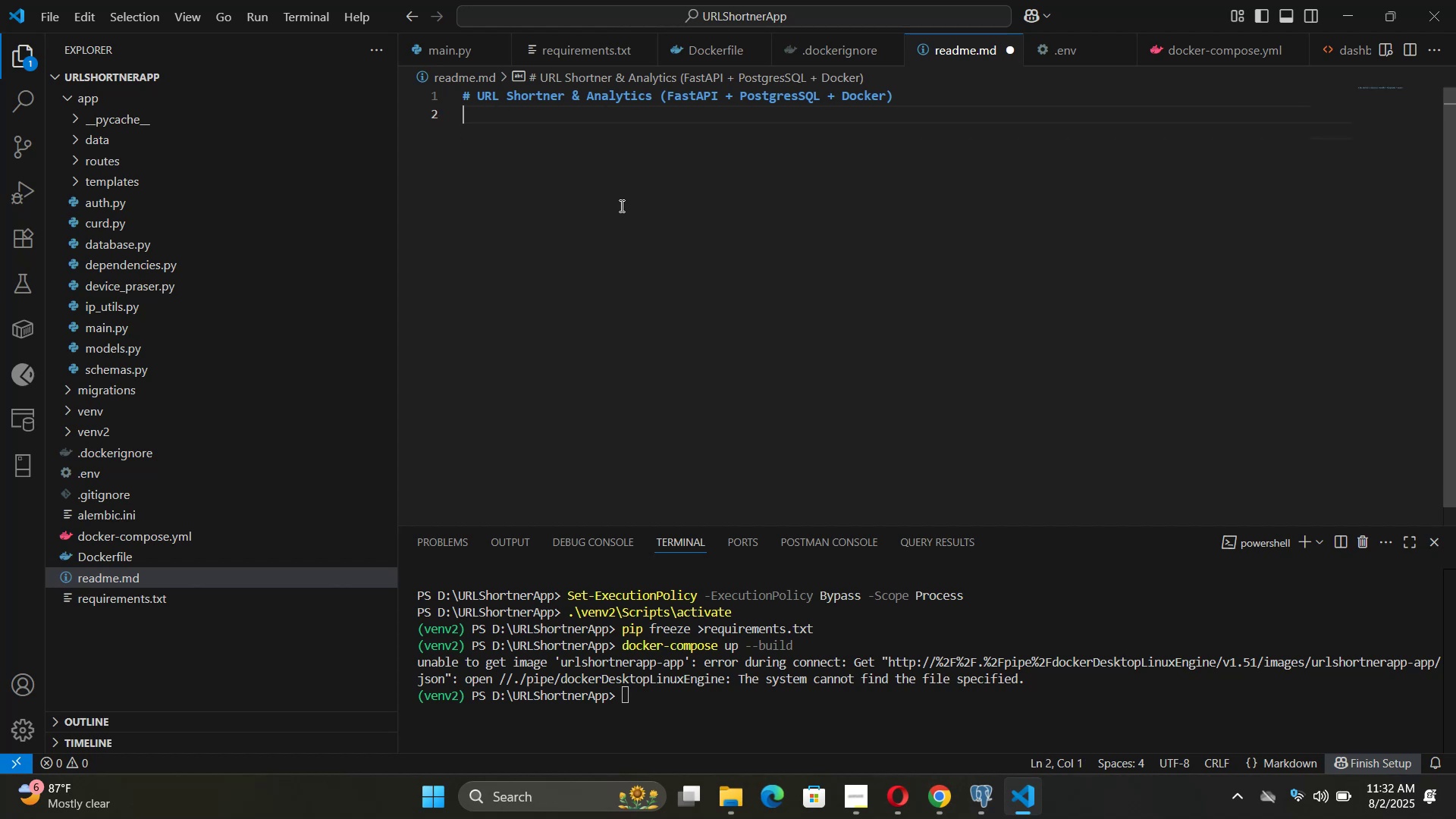 
key(Enter)
 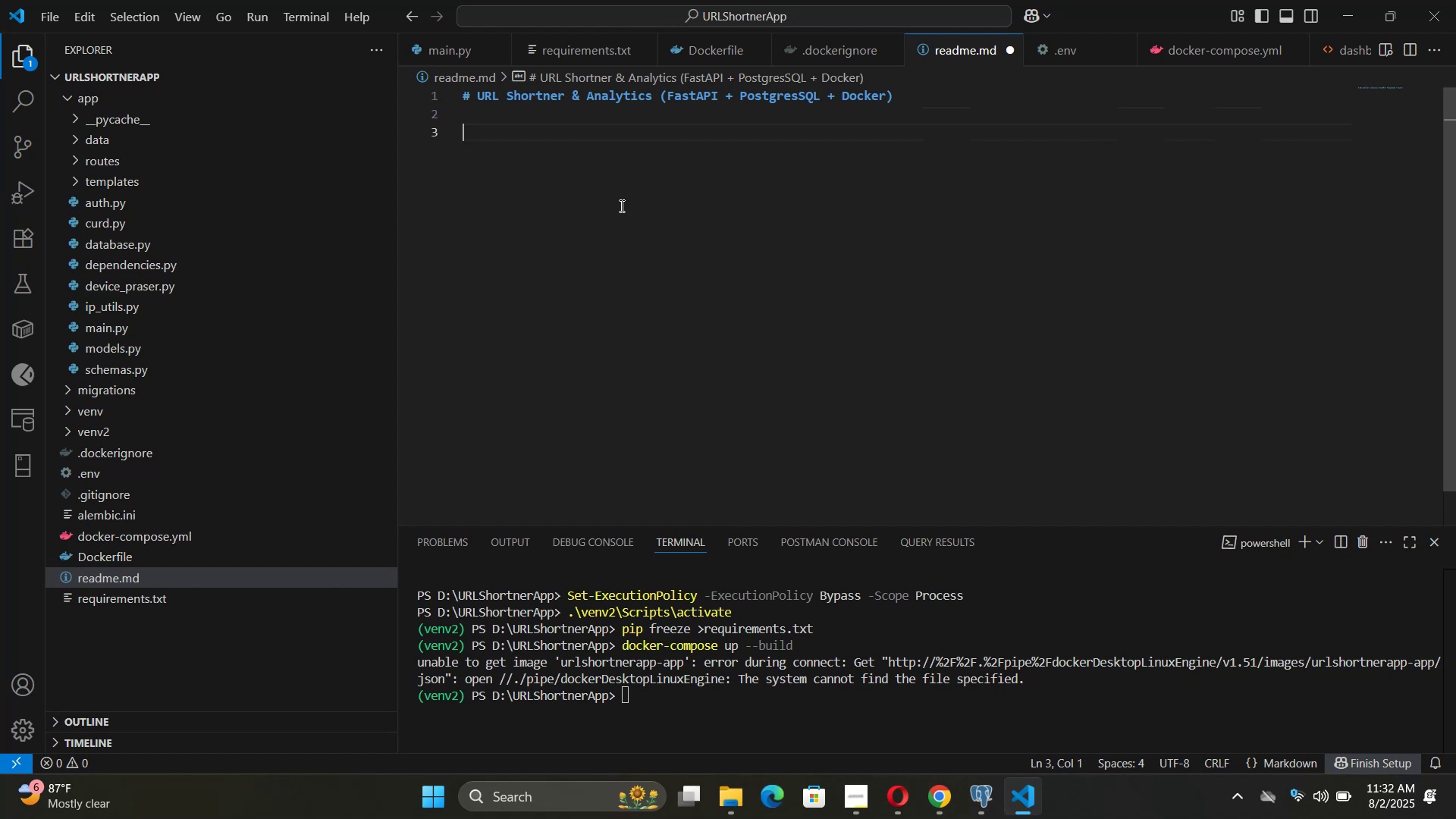 
type(This is a full stack )
 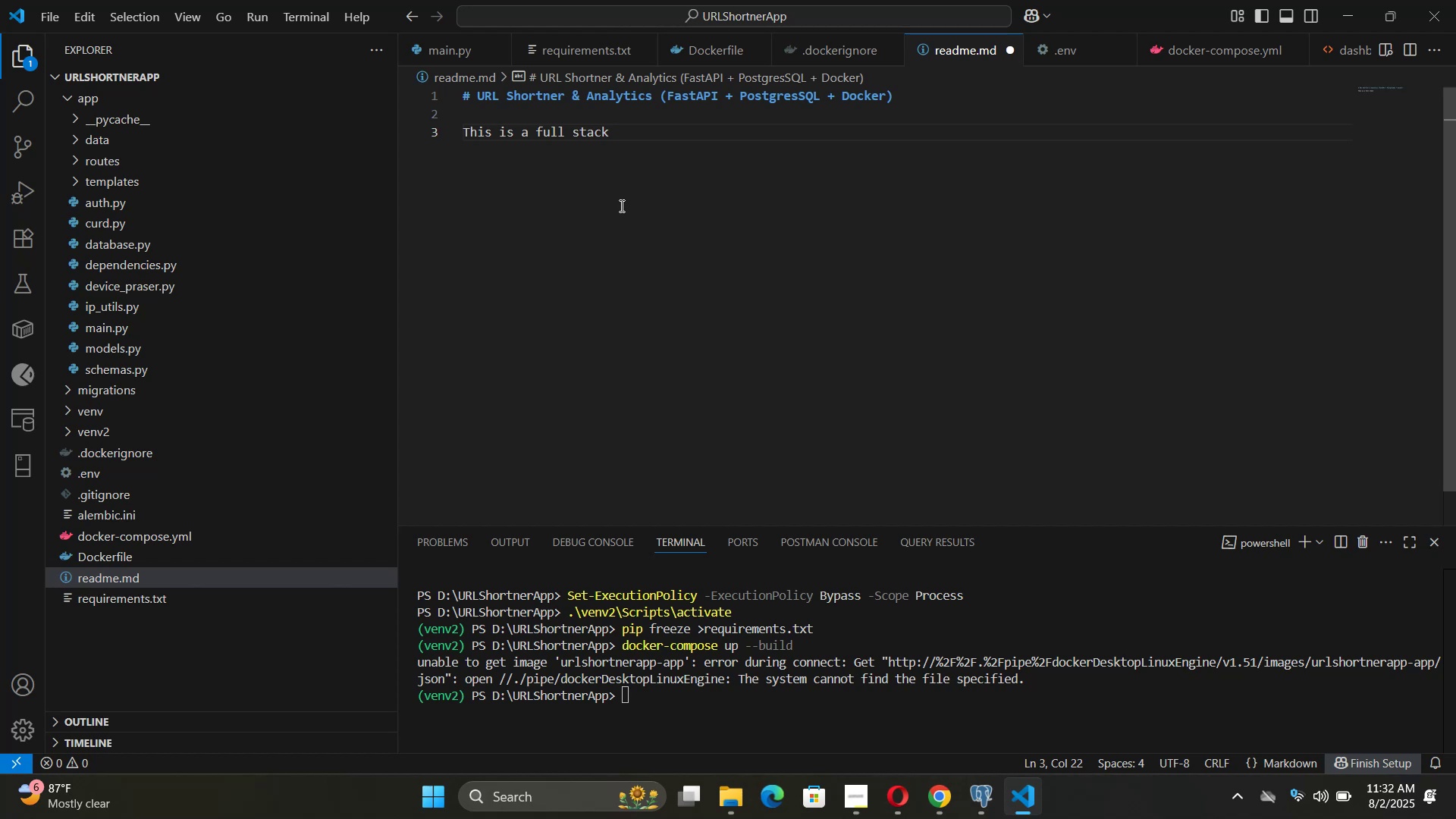 
type(URL s)
key(Backspace)
type(shortner )
 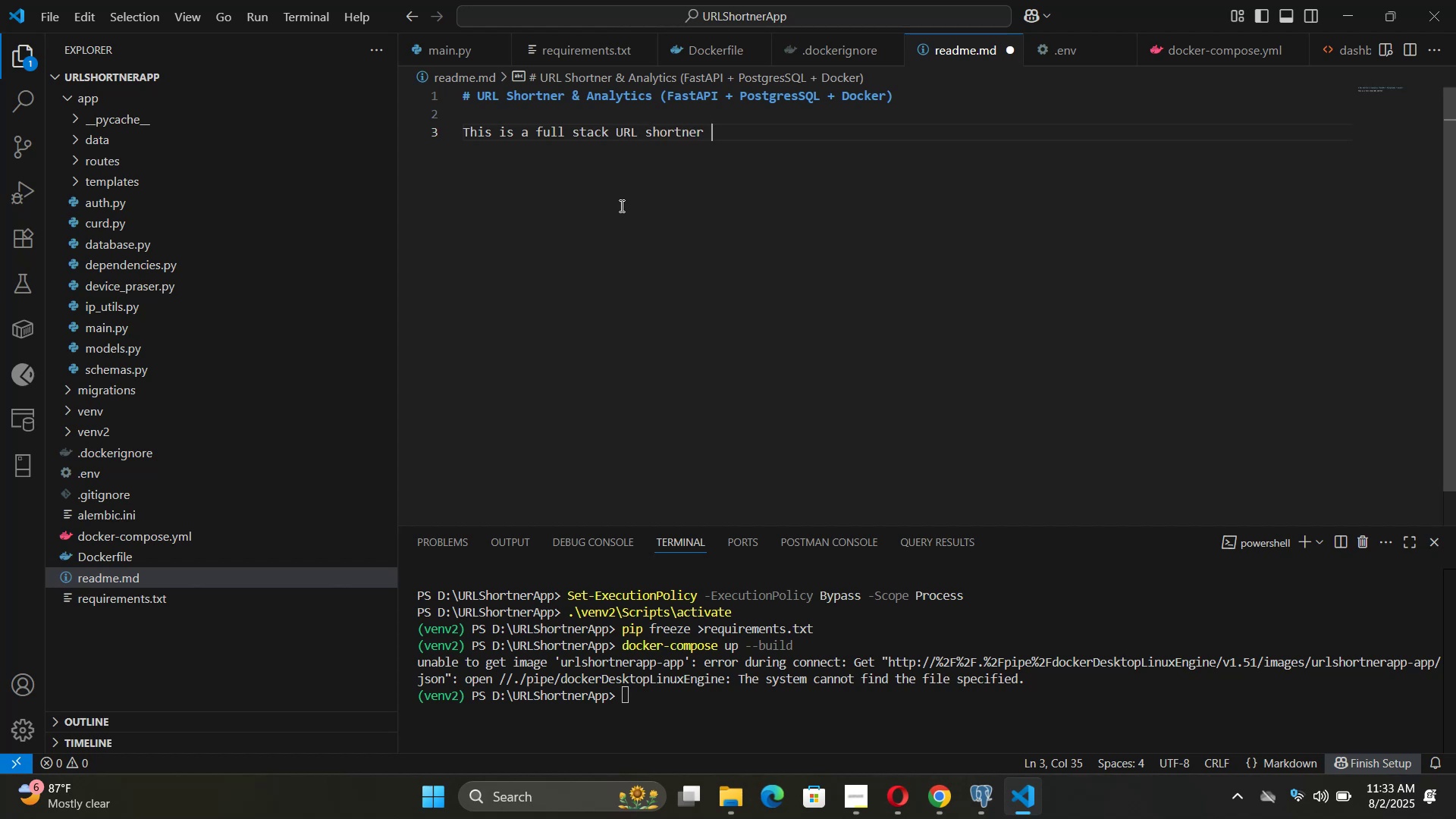 
key(Backspace)
key(Backspace)
key(Backspace)
type(ing Service like Bit.ly )
key(Backspace)
type(. It Supports user auth )
key(Backspace)
type(, URL tracking )
 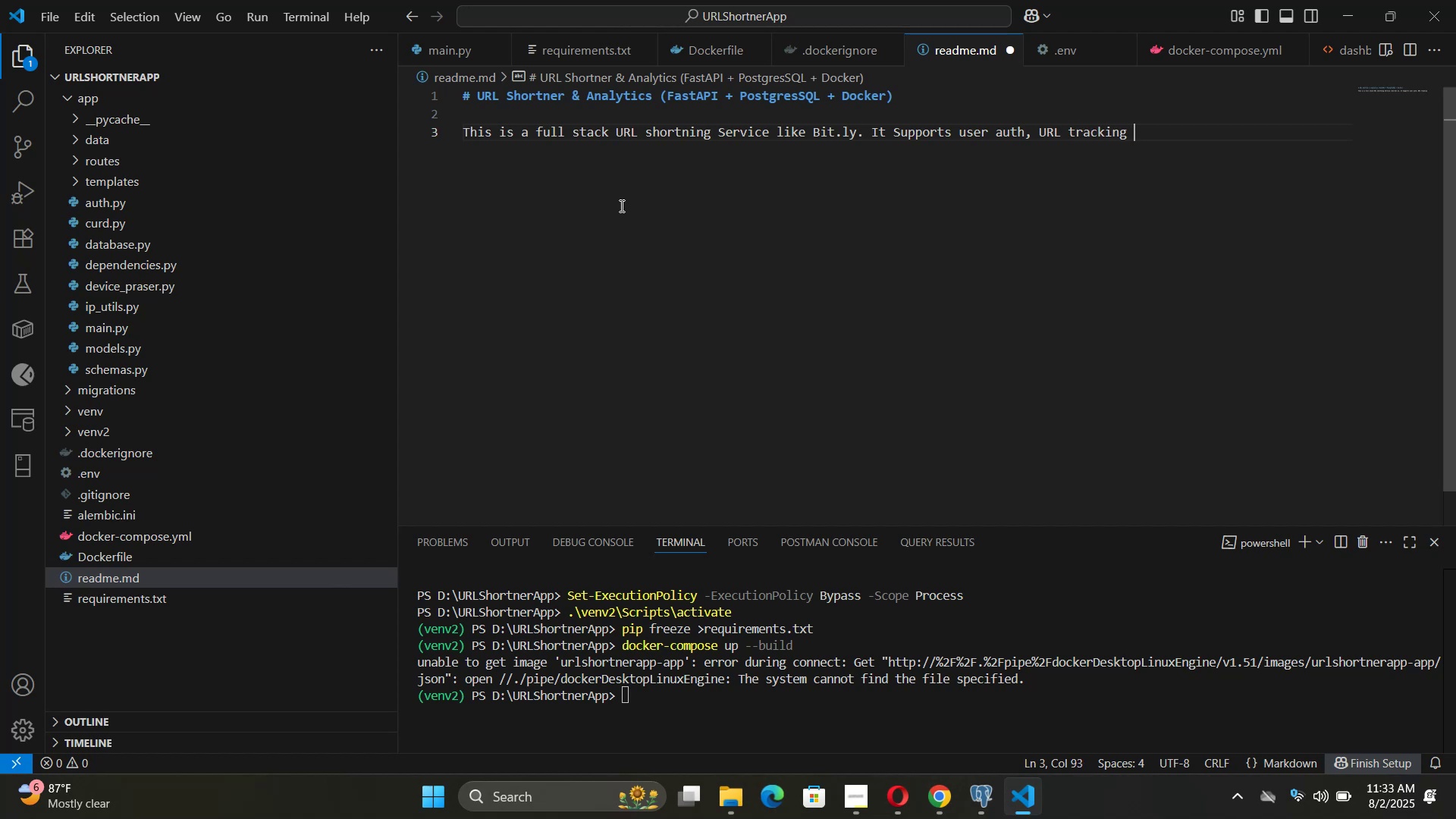 
wait(5.74)
 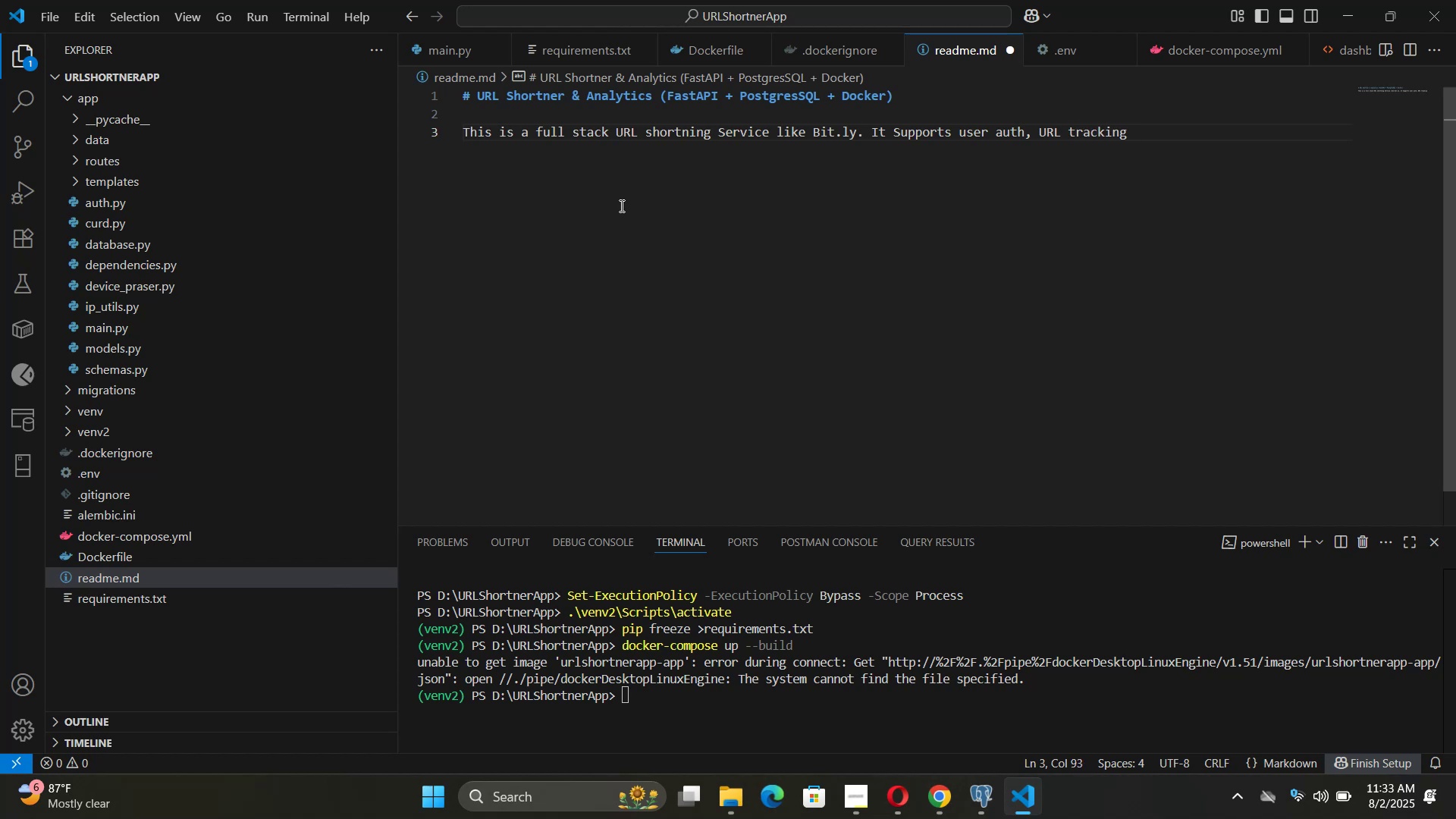 
key(Backspace)
type(, Top reff)
key(Backspace)
type(r)
key(Backspace)
type(errer, Click Stats )
 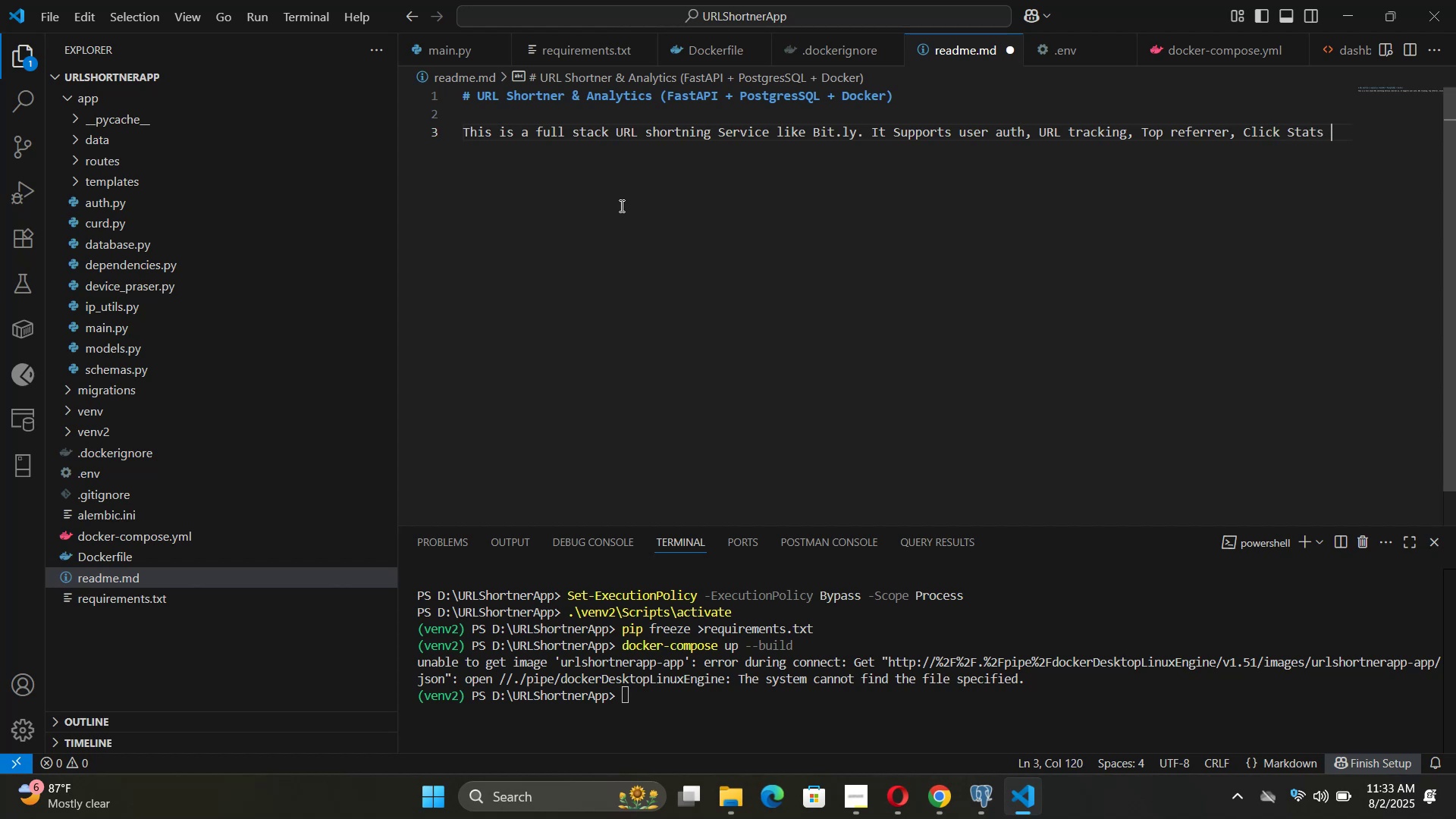 
wait(6.08)
 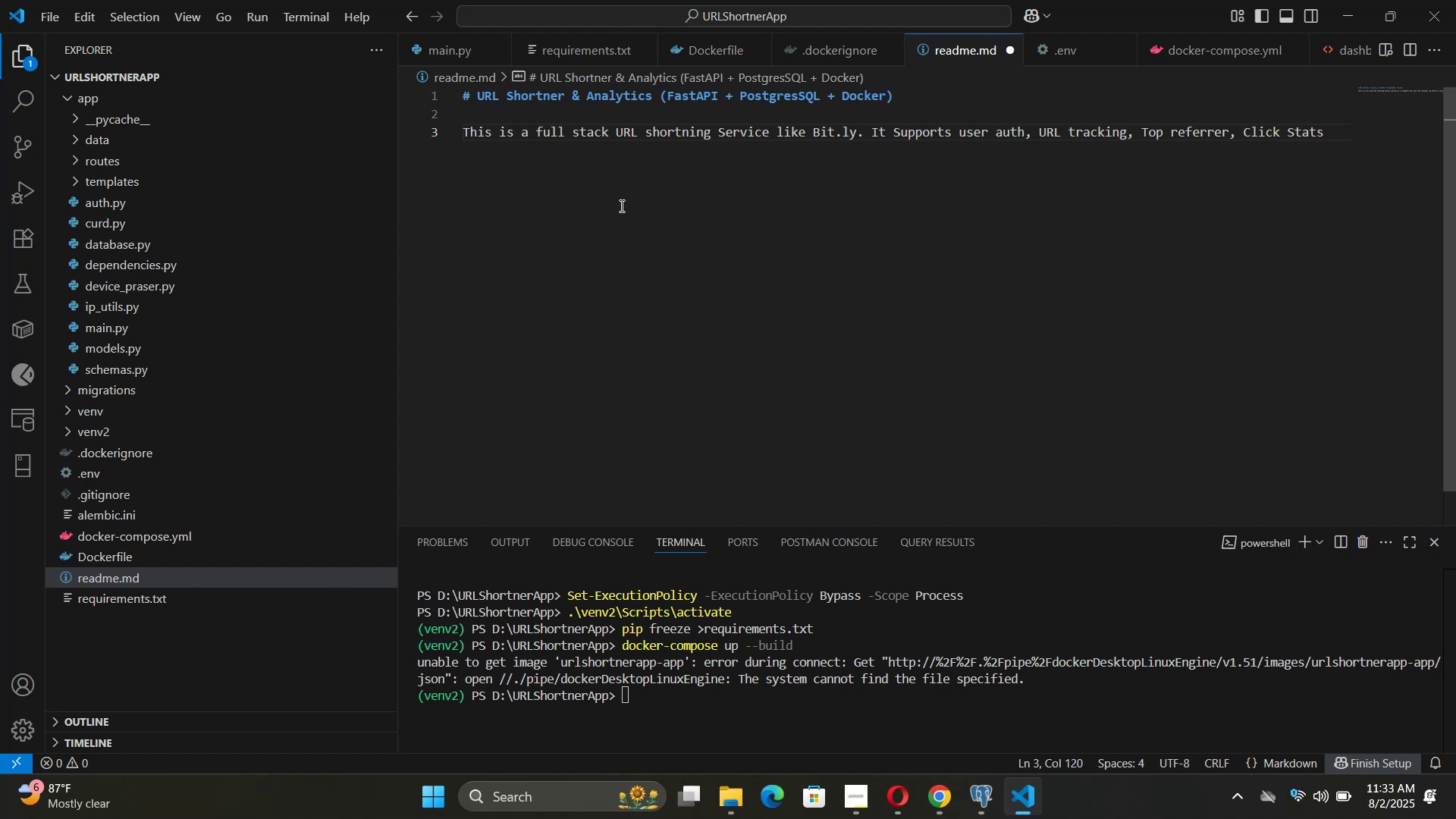 
type(and device user )
 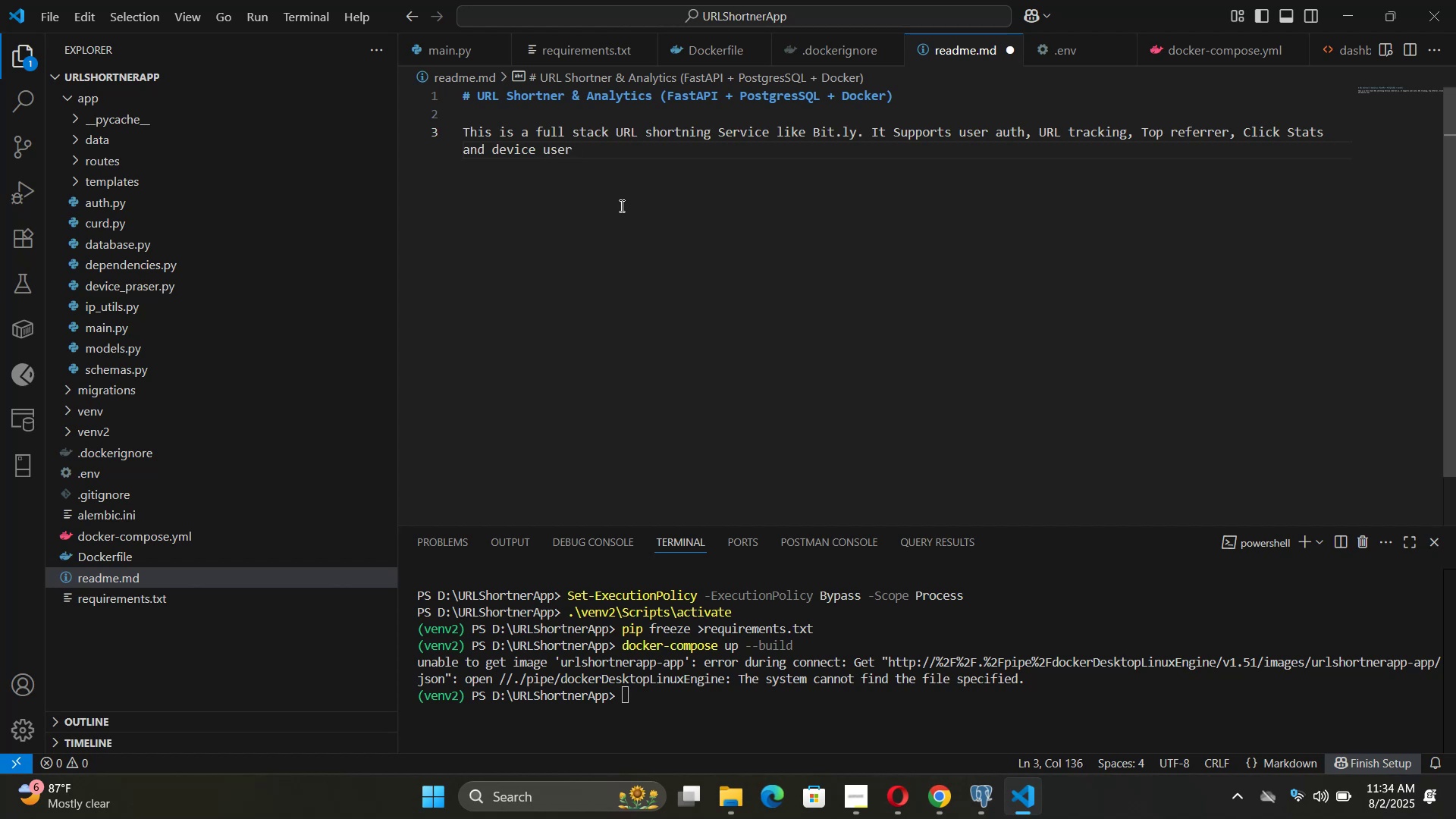 
hold_key(key=ArrowLeft, duration=0.55)
 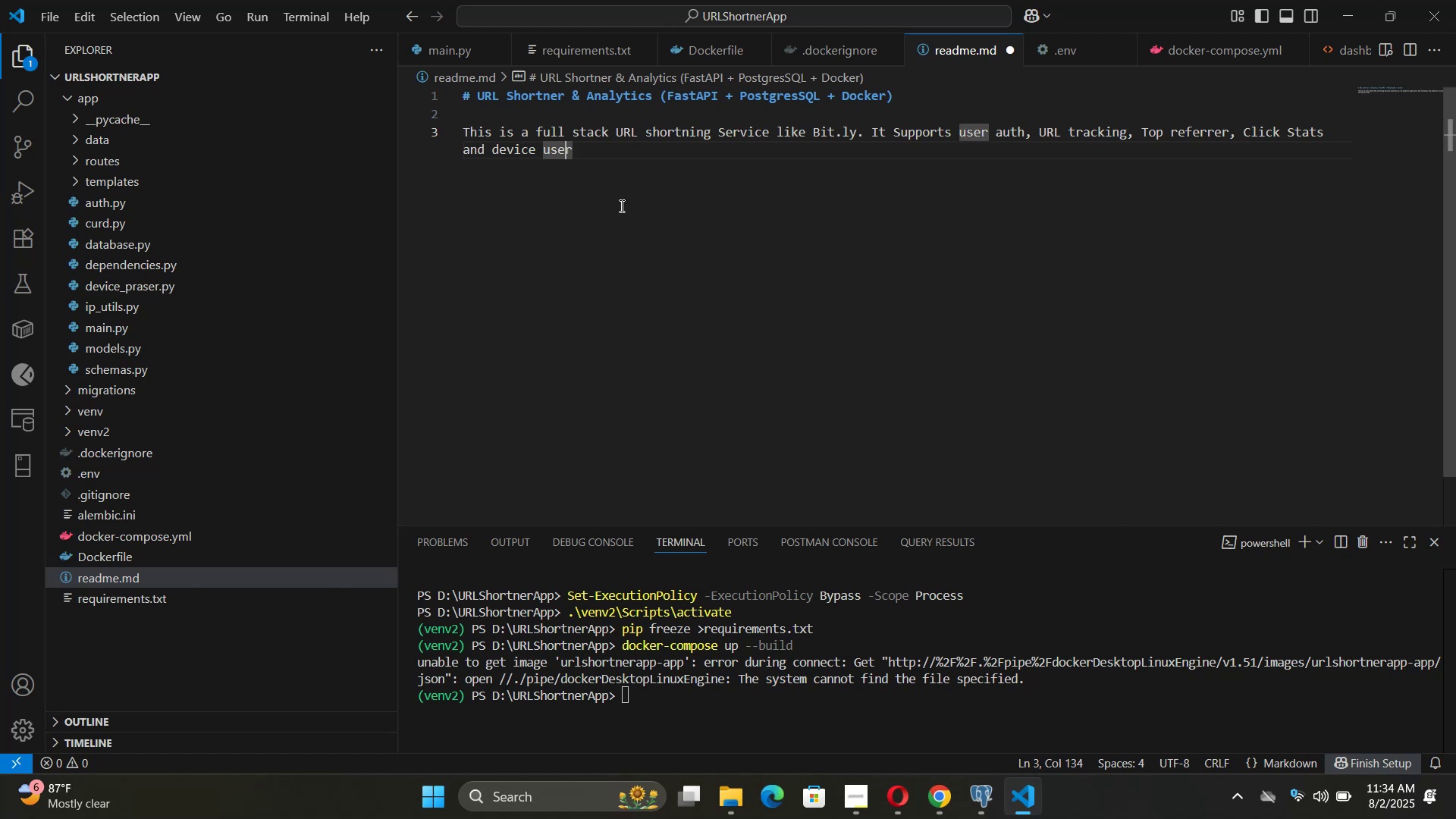 
key(ArrowLeft)
 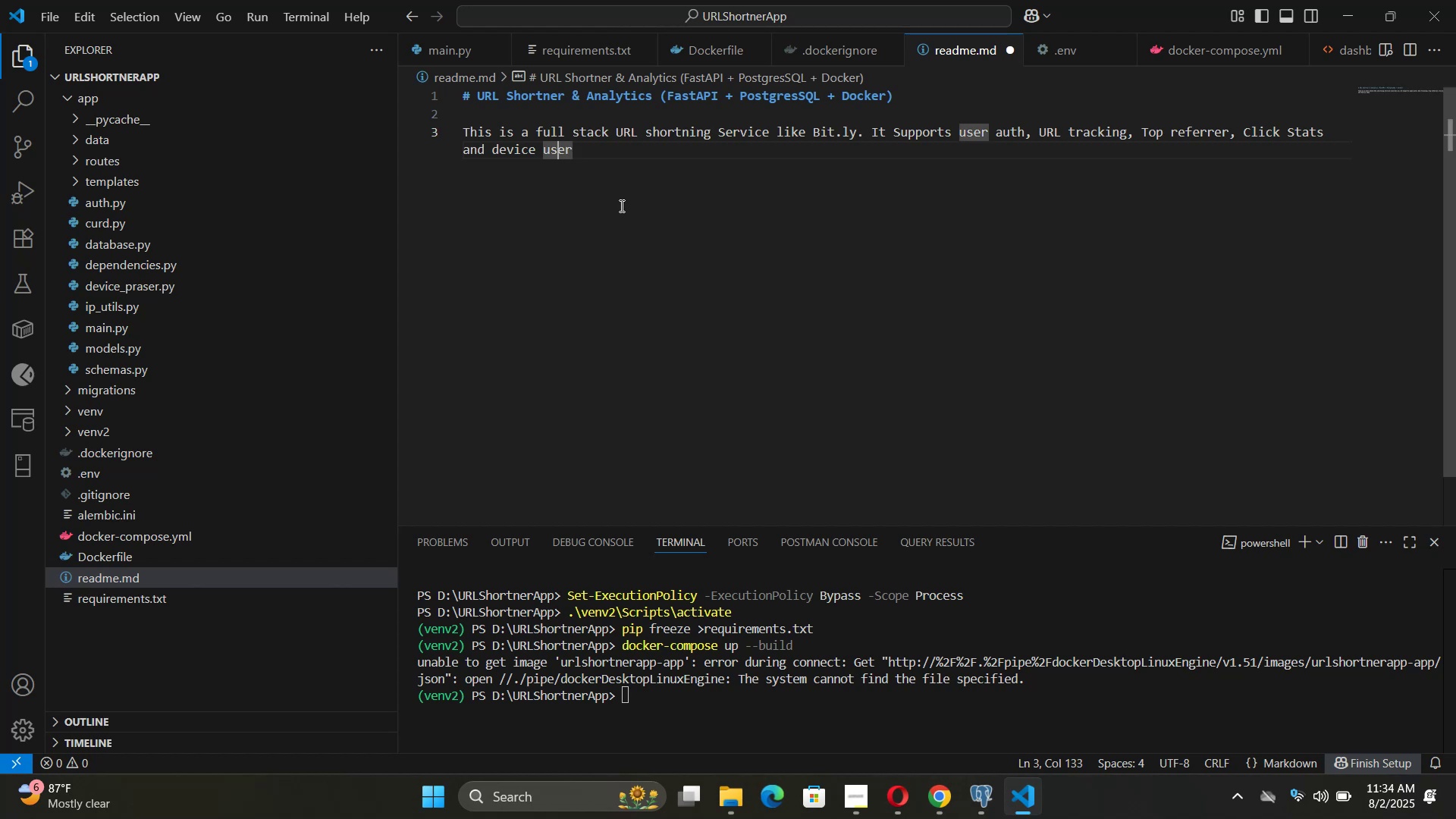 
key(ArrowLeft)
 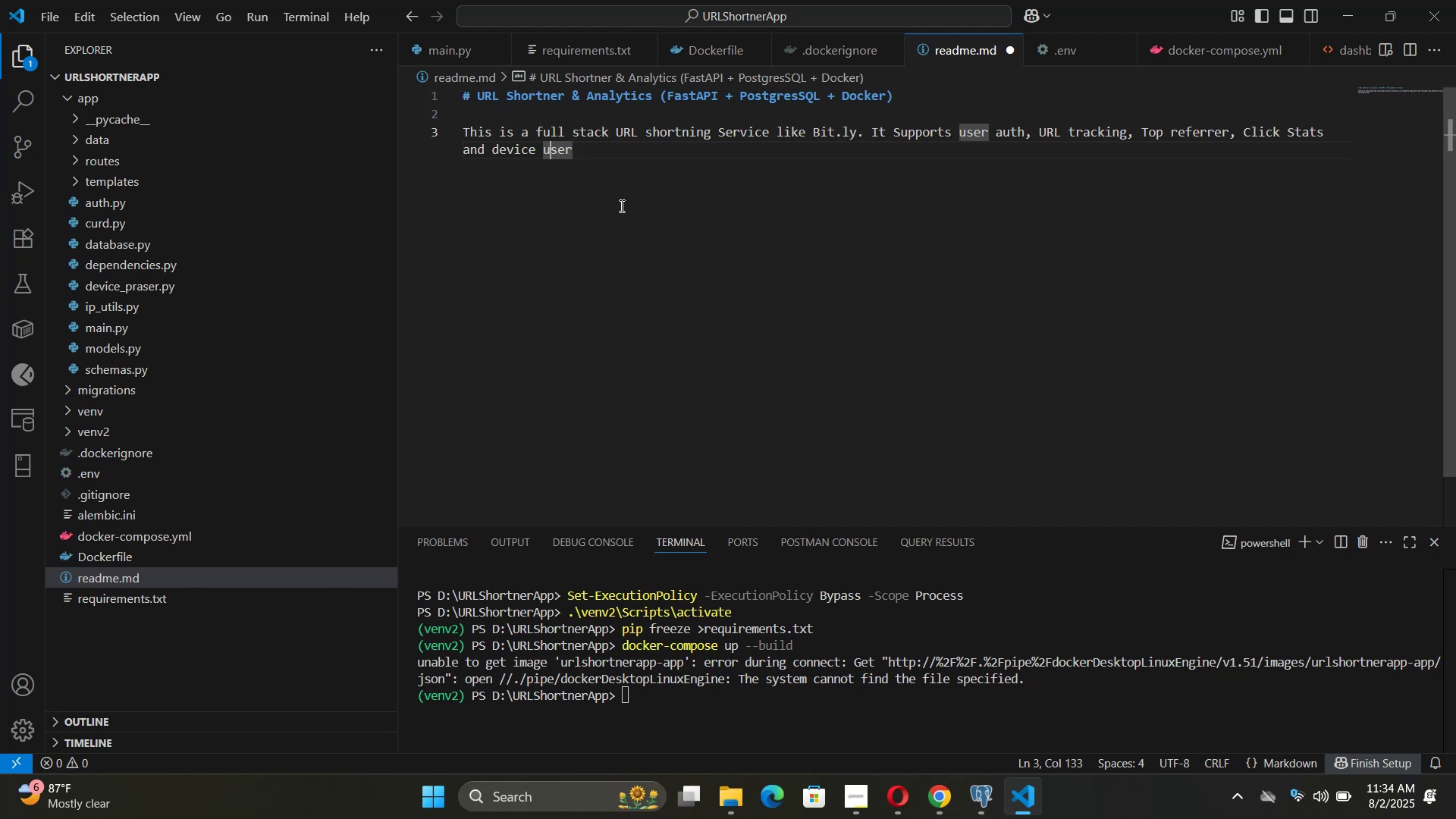 
key(ArrowLeft)
 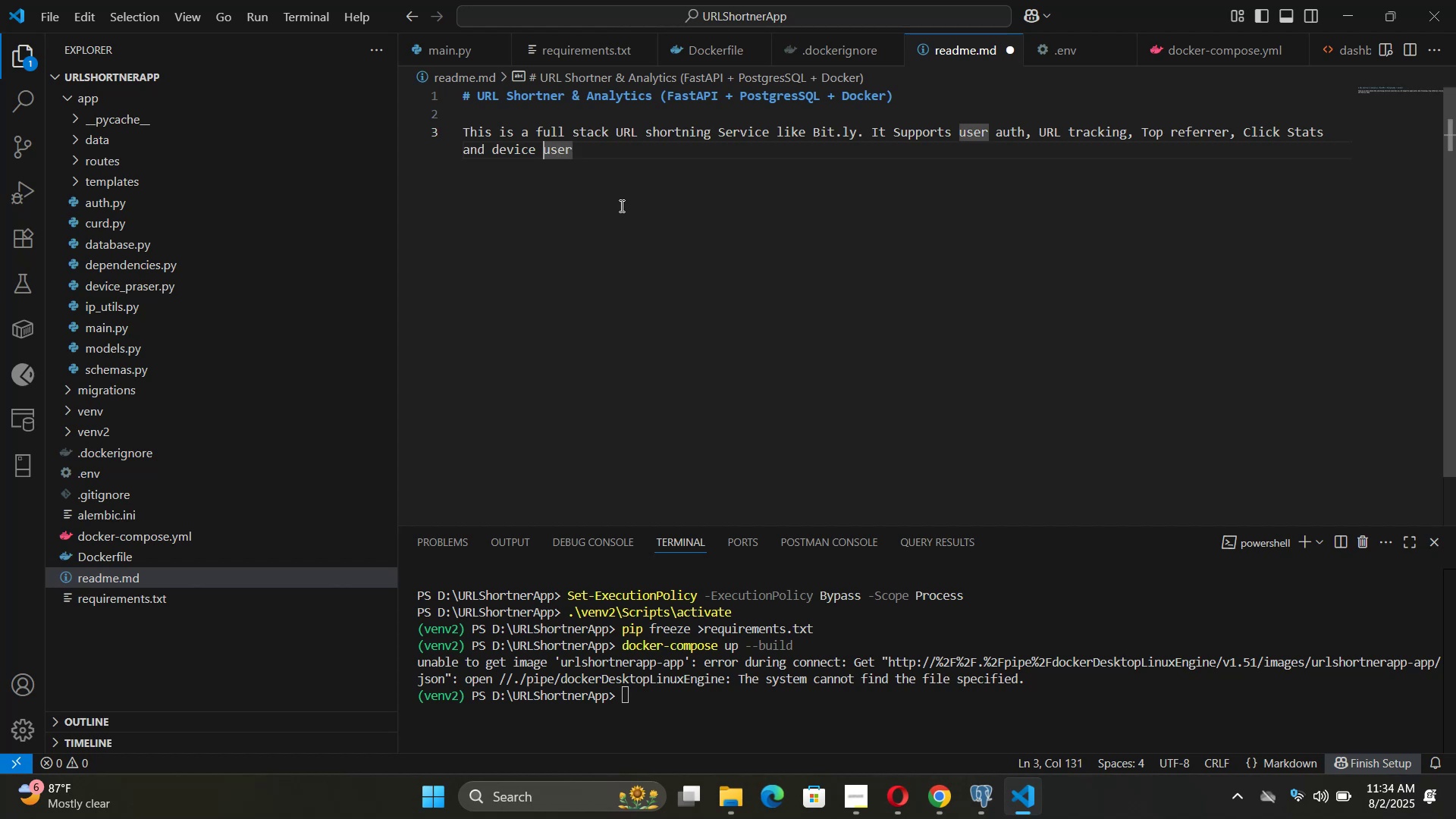 
key(ArrowLeft)
 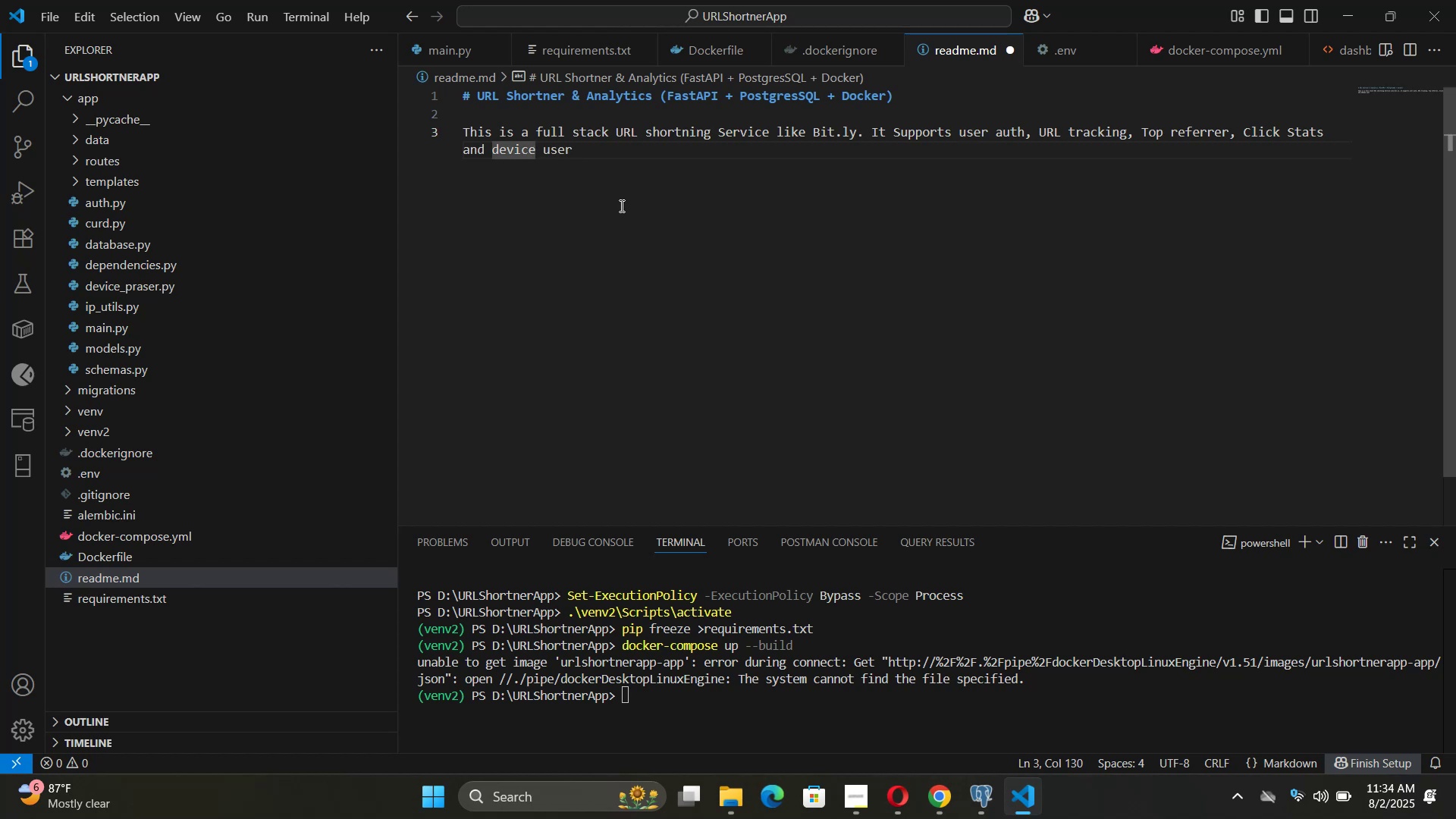 
key(ArrowRight)
 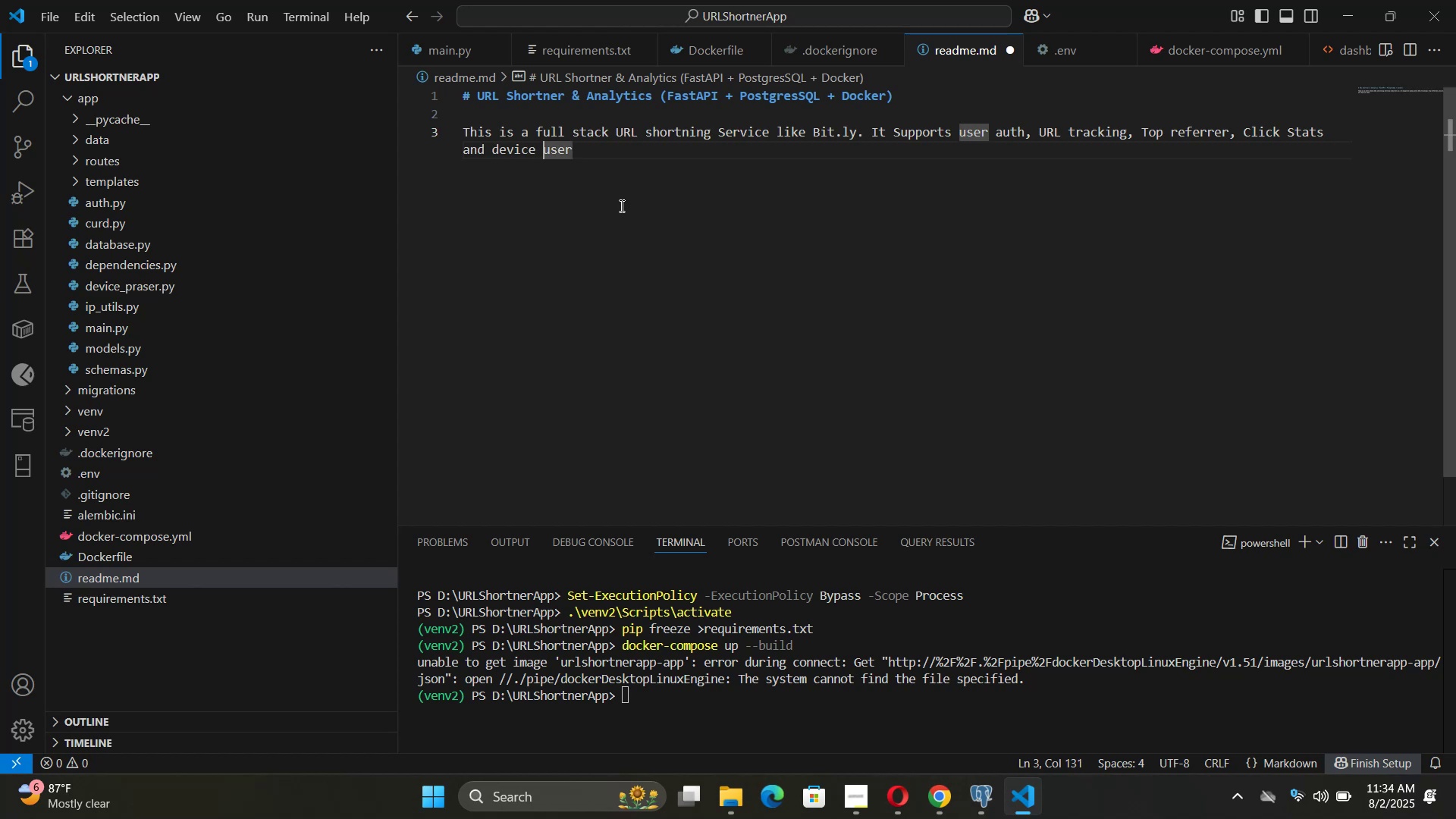 
key(Backspace)
 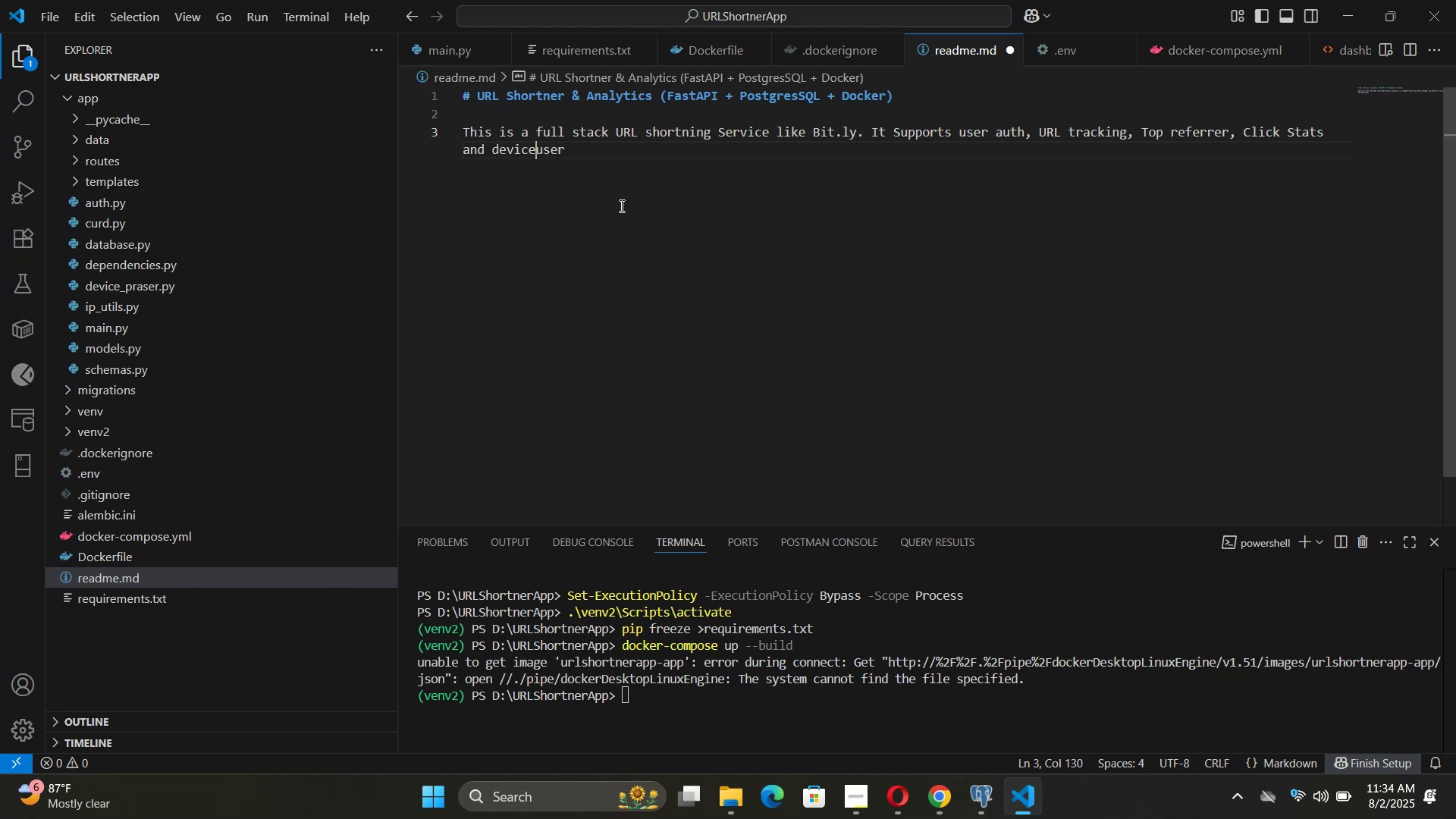 
key(Slash)
 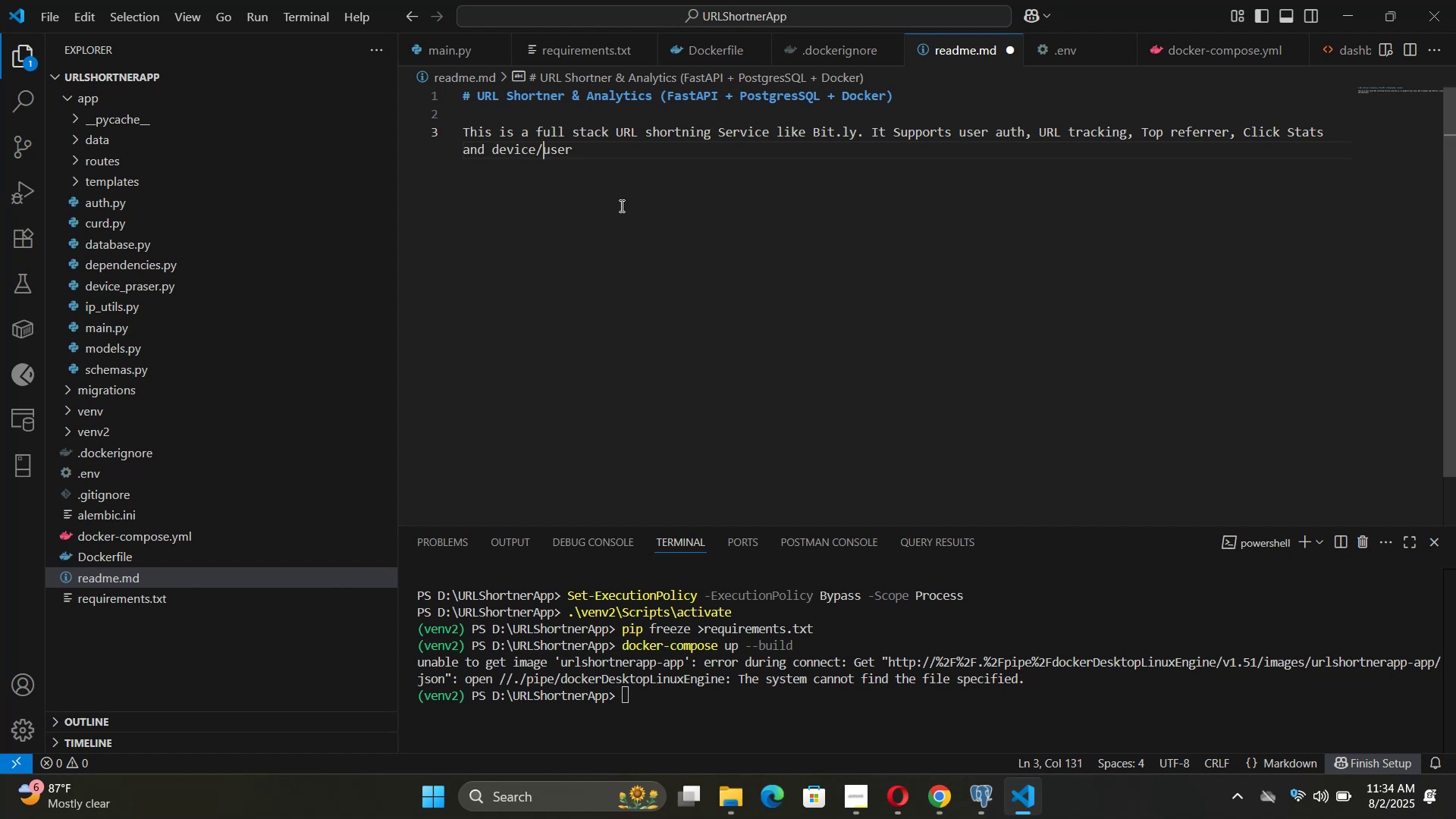 
key(Space)
 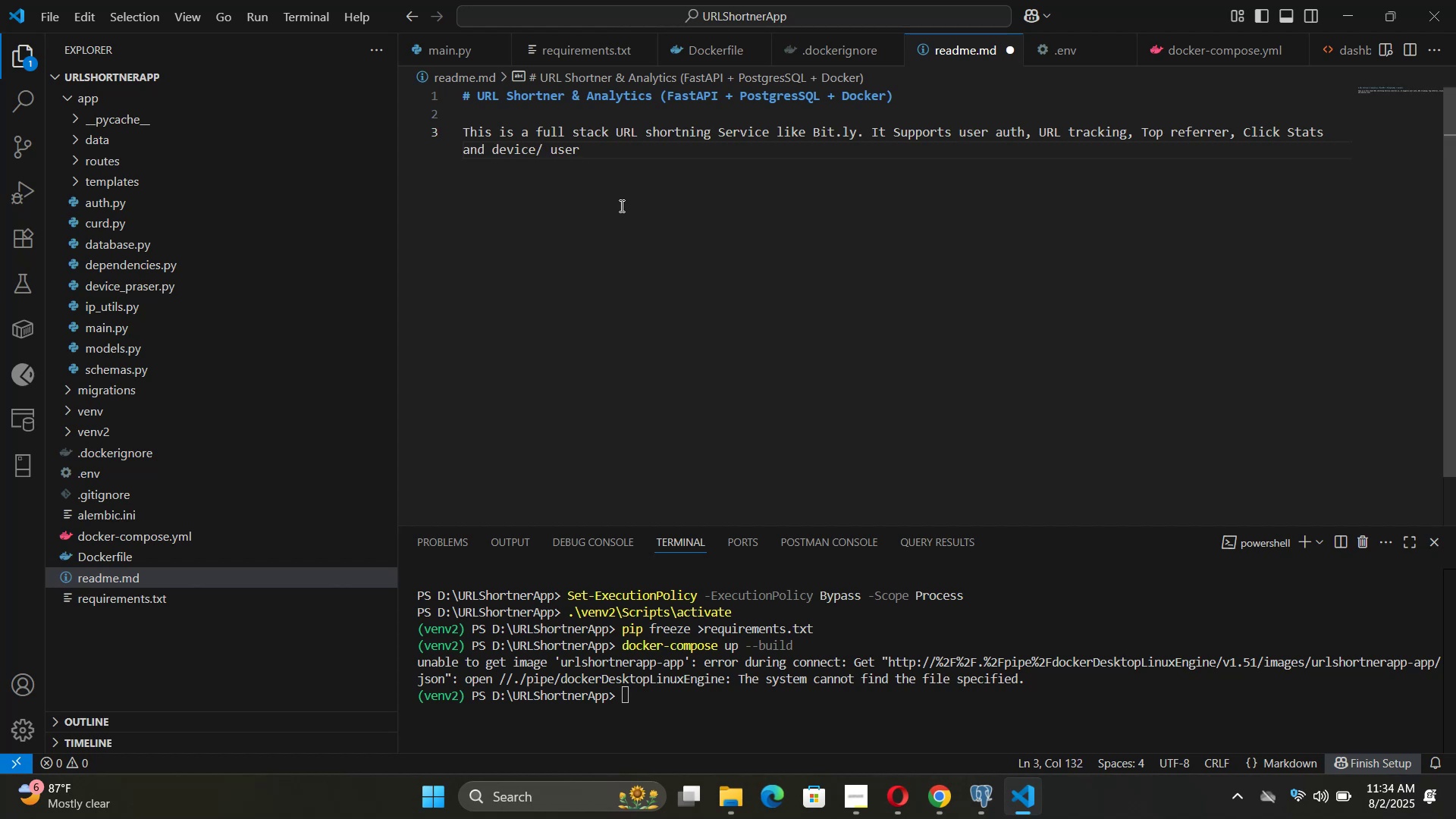 
key(ArrowRight)
 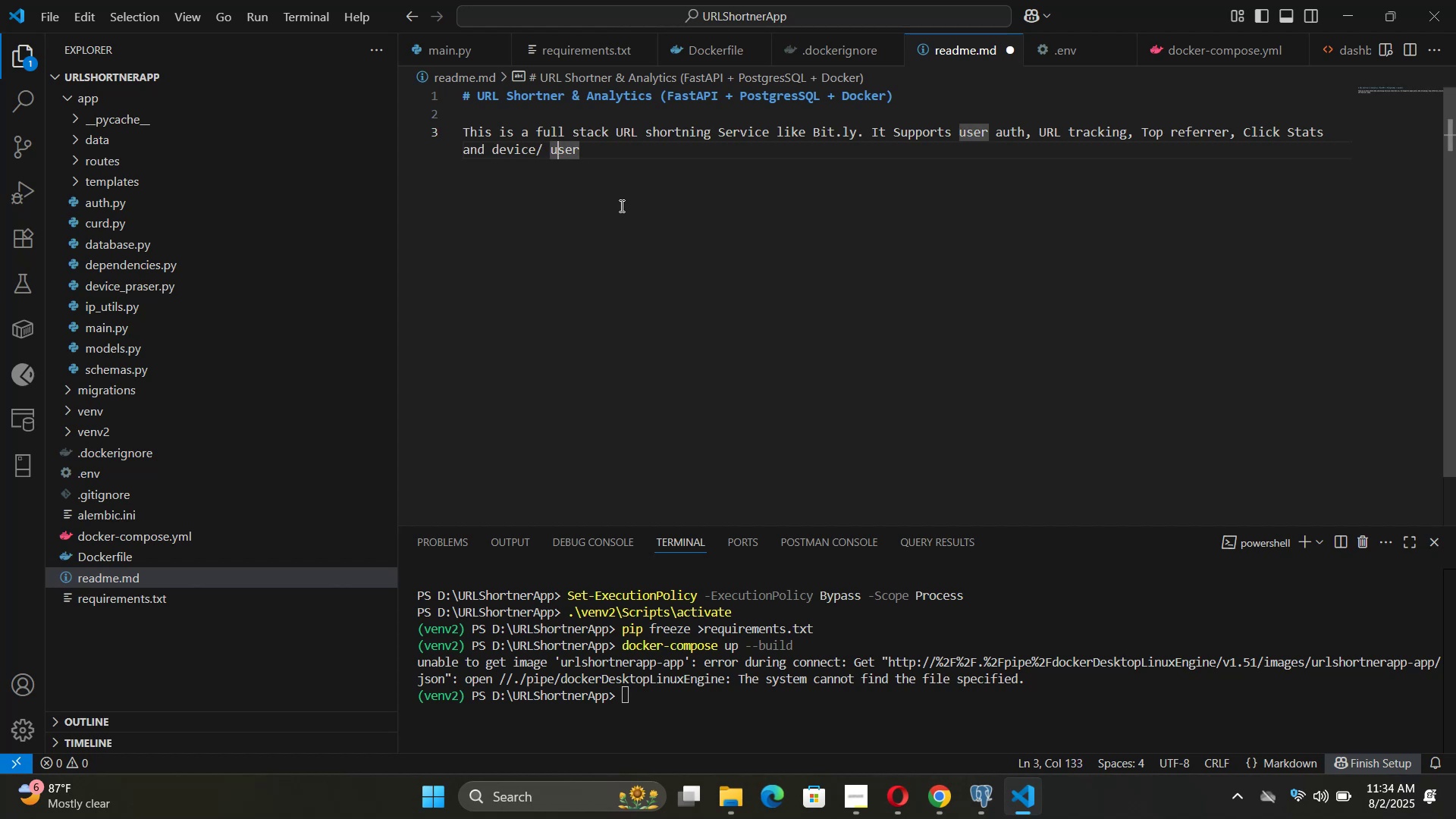 
key(ArrowLeft)
 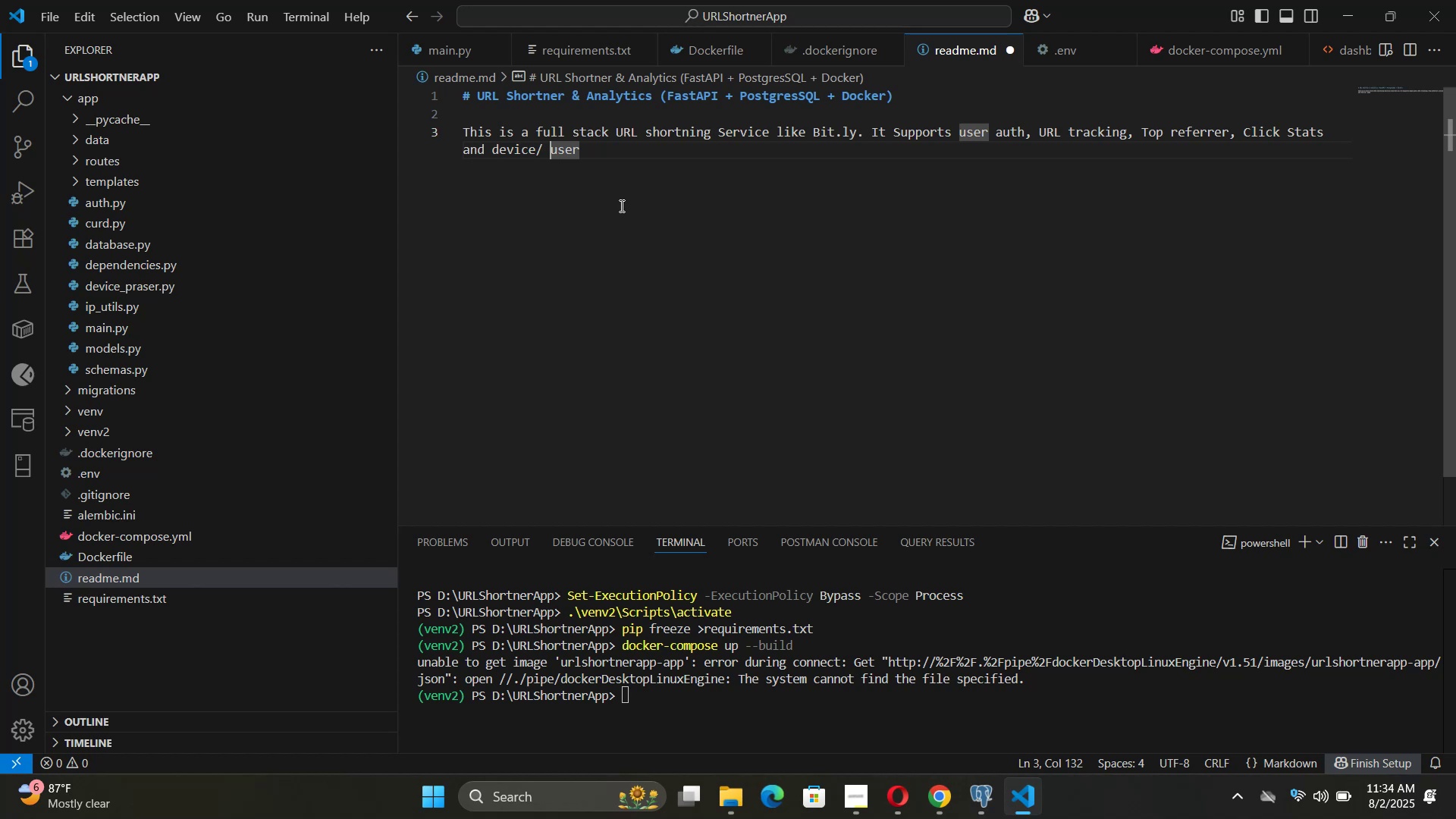 
key(Backspace)
key(Backspace)
type(-agent info .)
 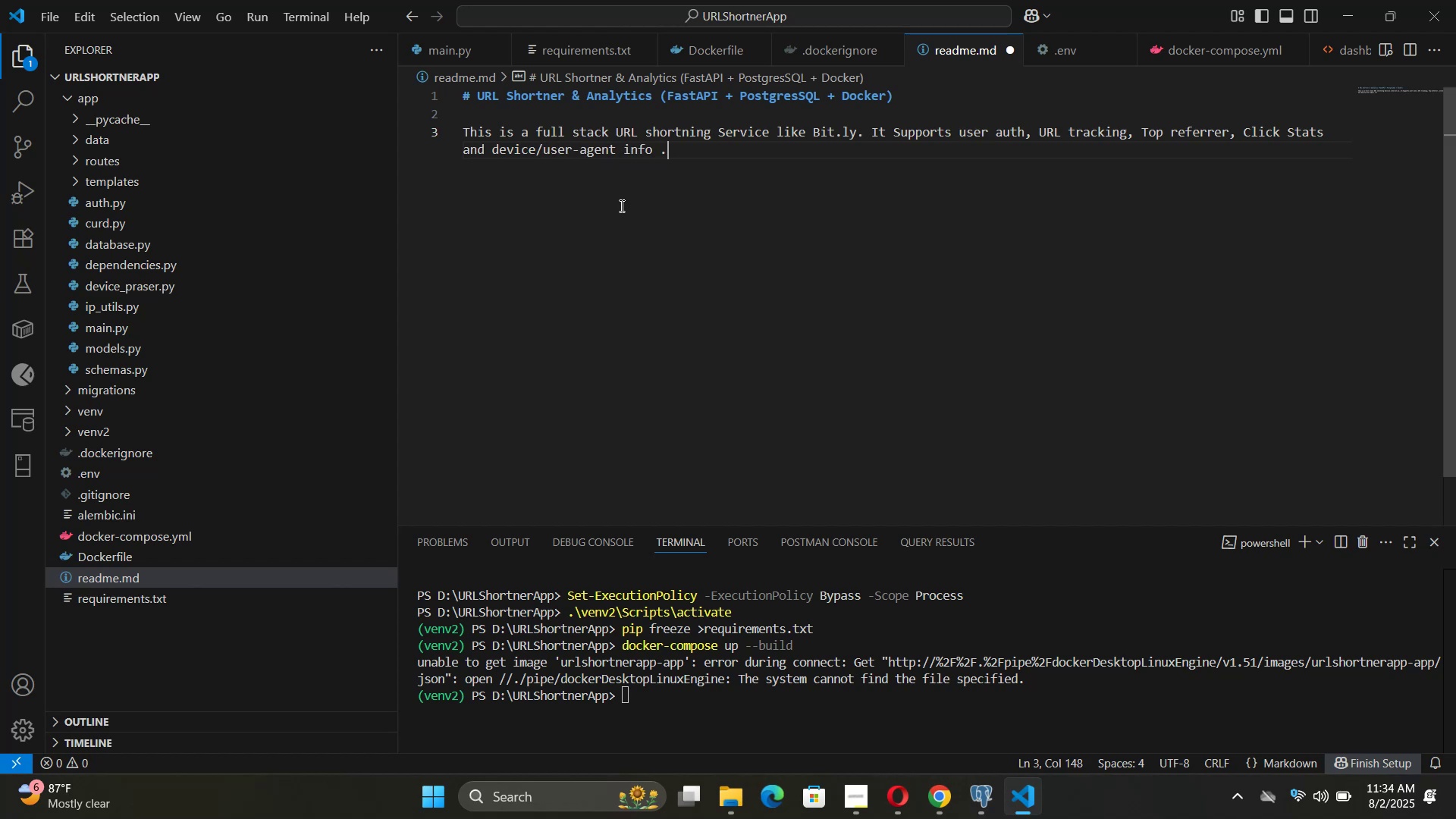 
hold_key(key=ArrowRight, duration=0.64)
 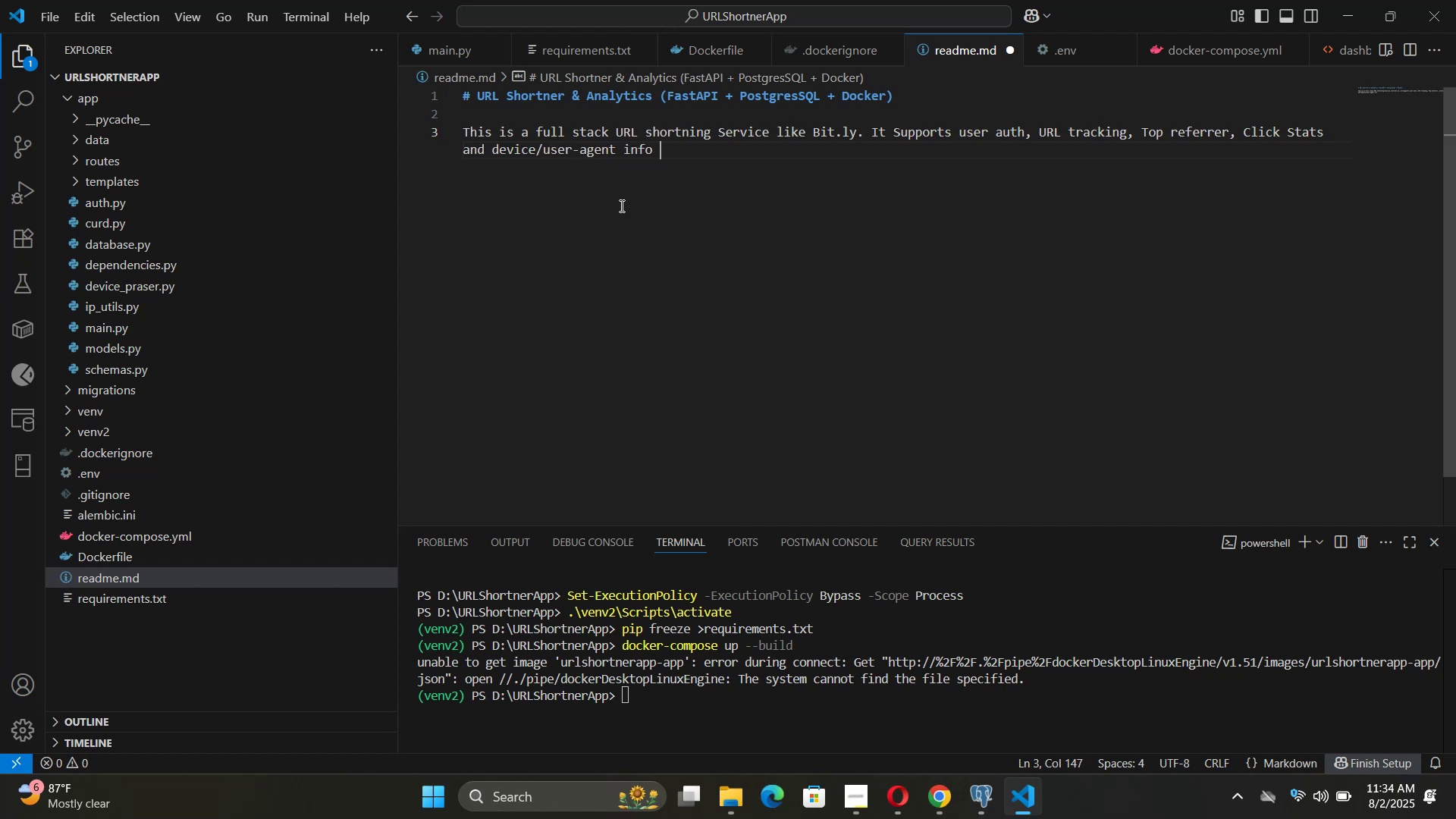 
key(Enter)
 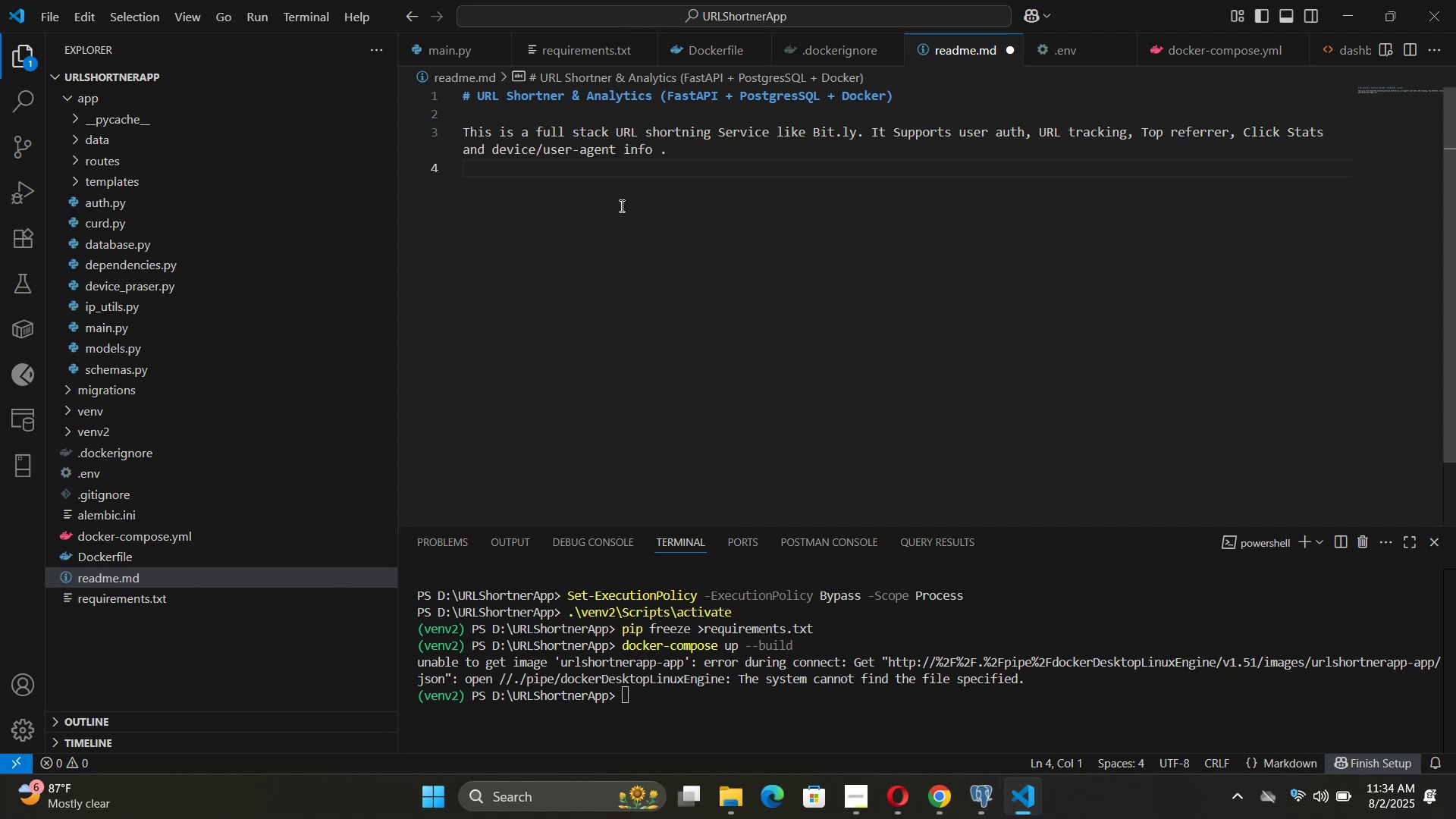 
key(Backslash)
 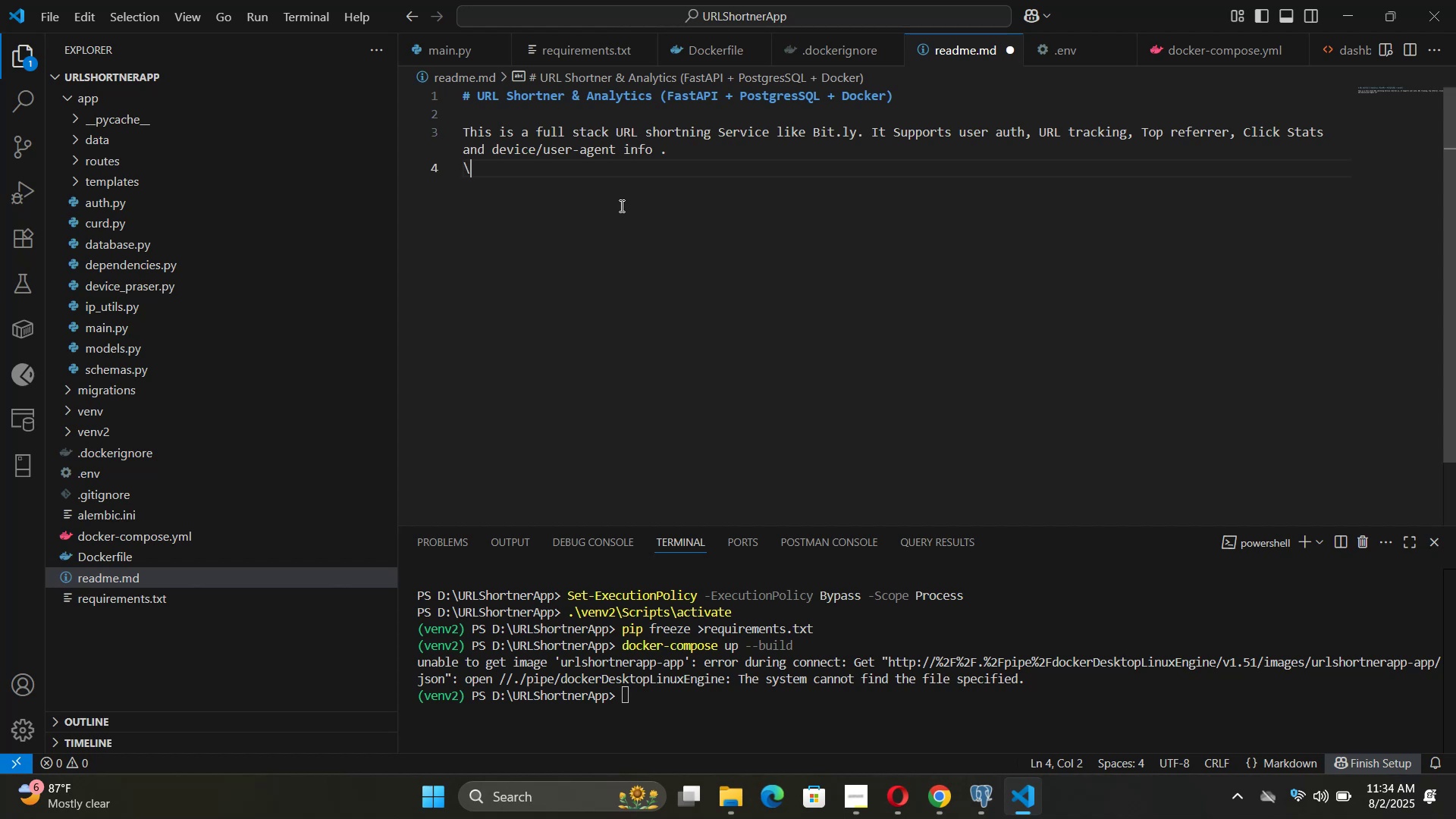 
key(Backspace)
 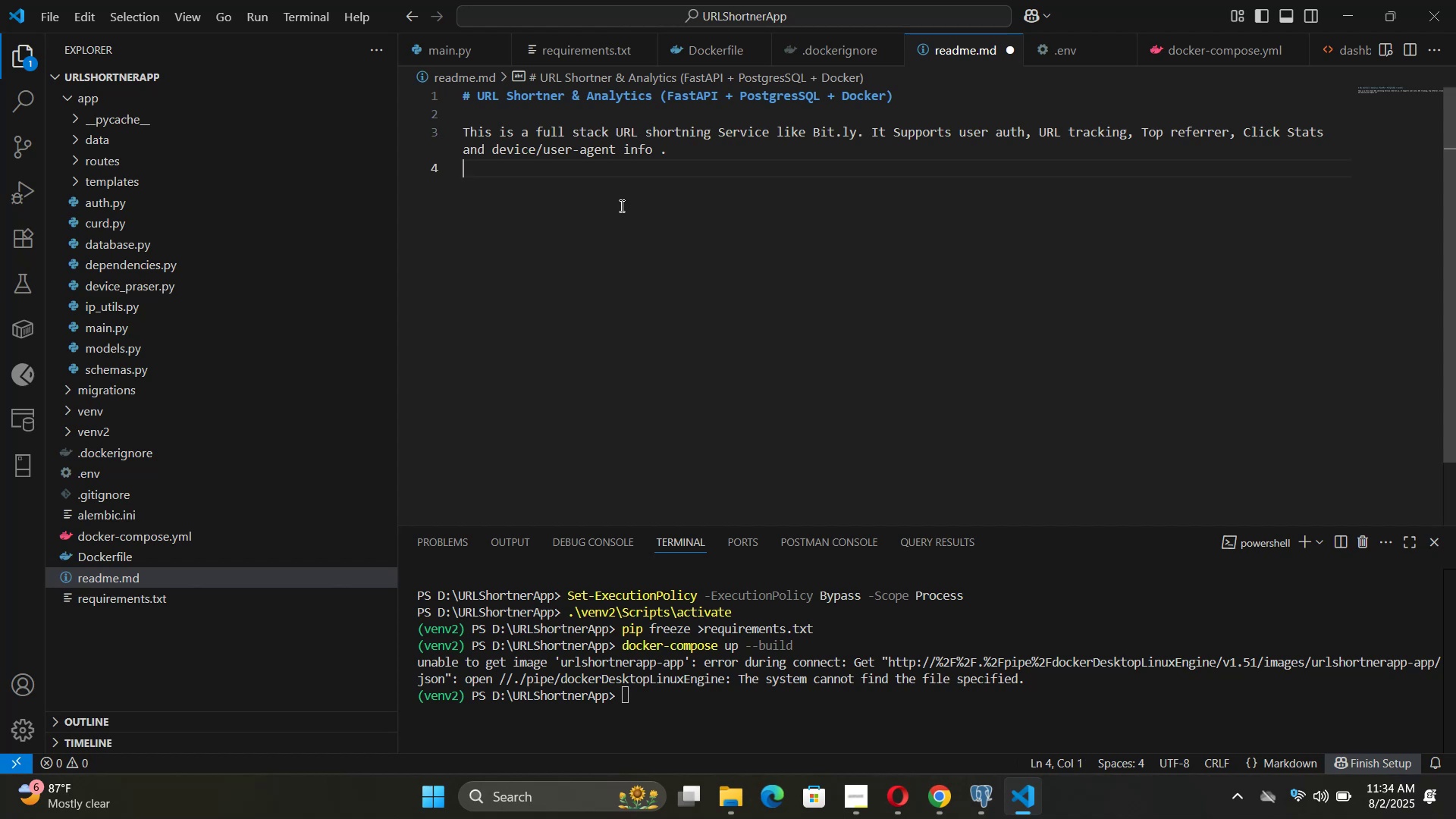 
hold_key(key=ShiftRight, duration=0.39)
 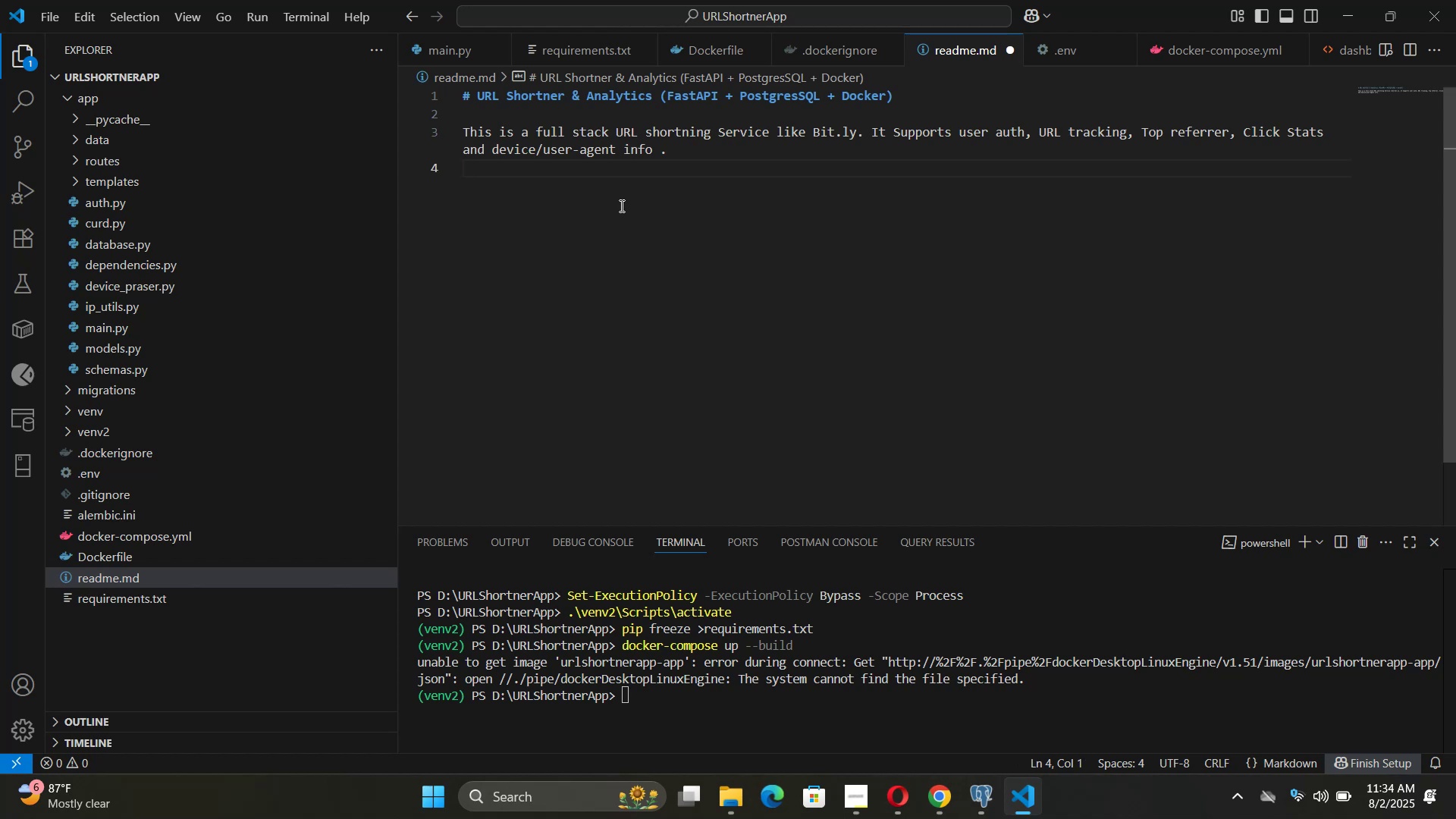 
key(Enter)
 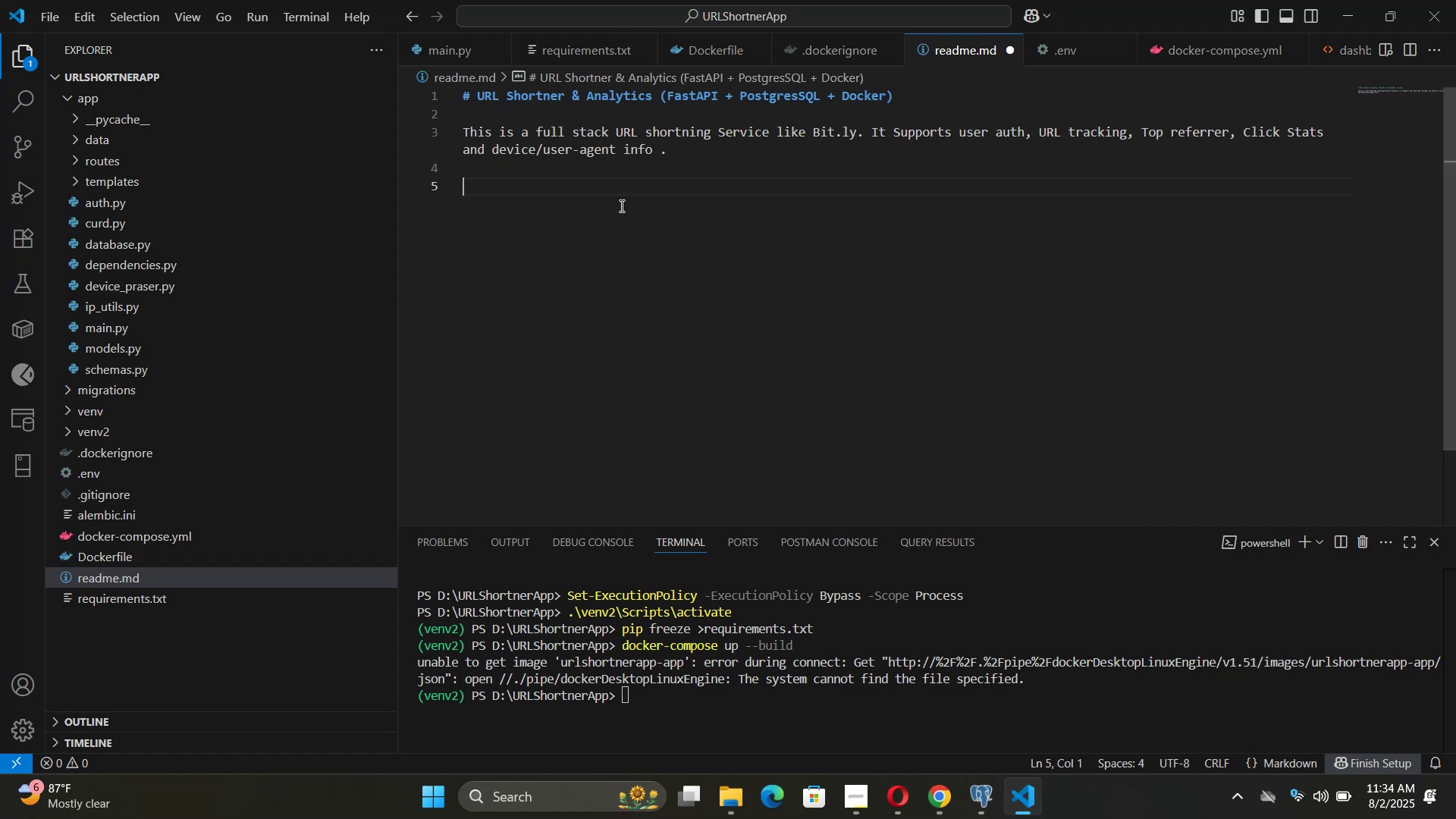 
type(## Features)
 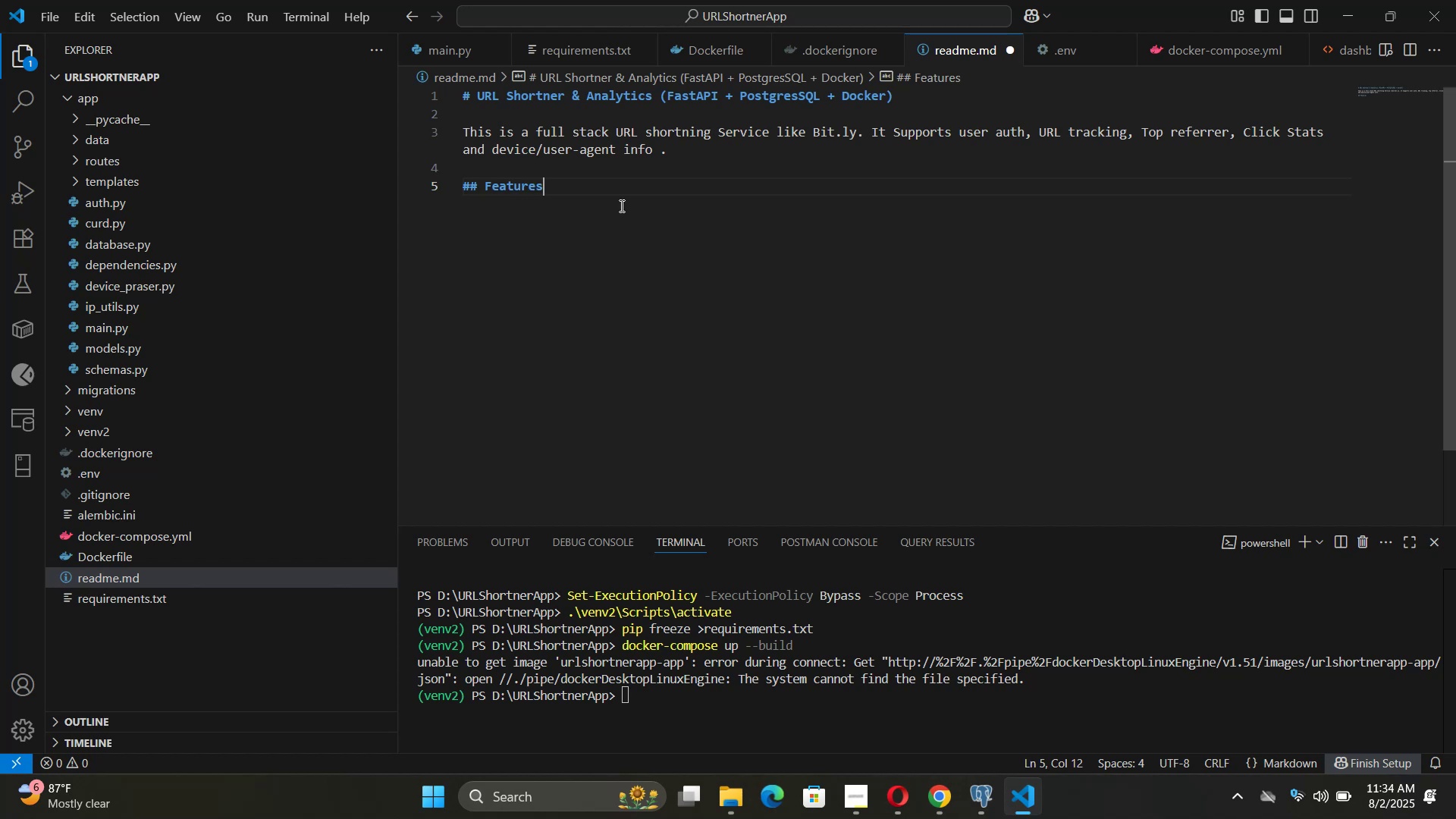 
 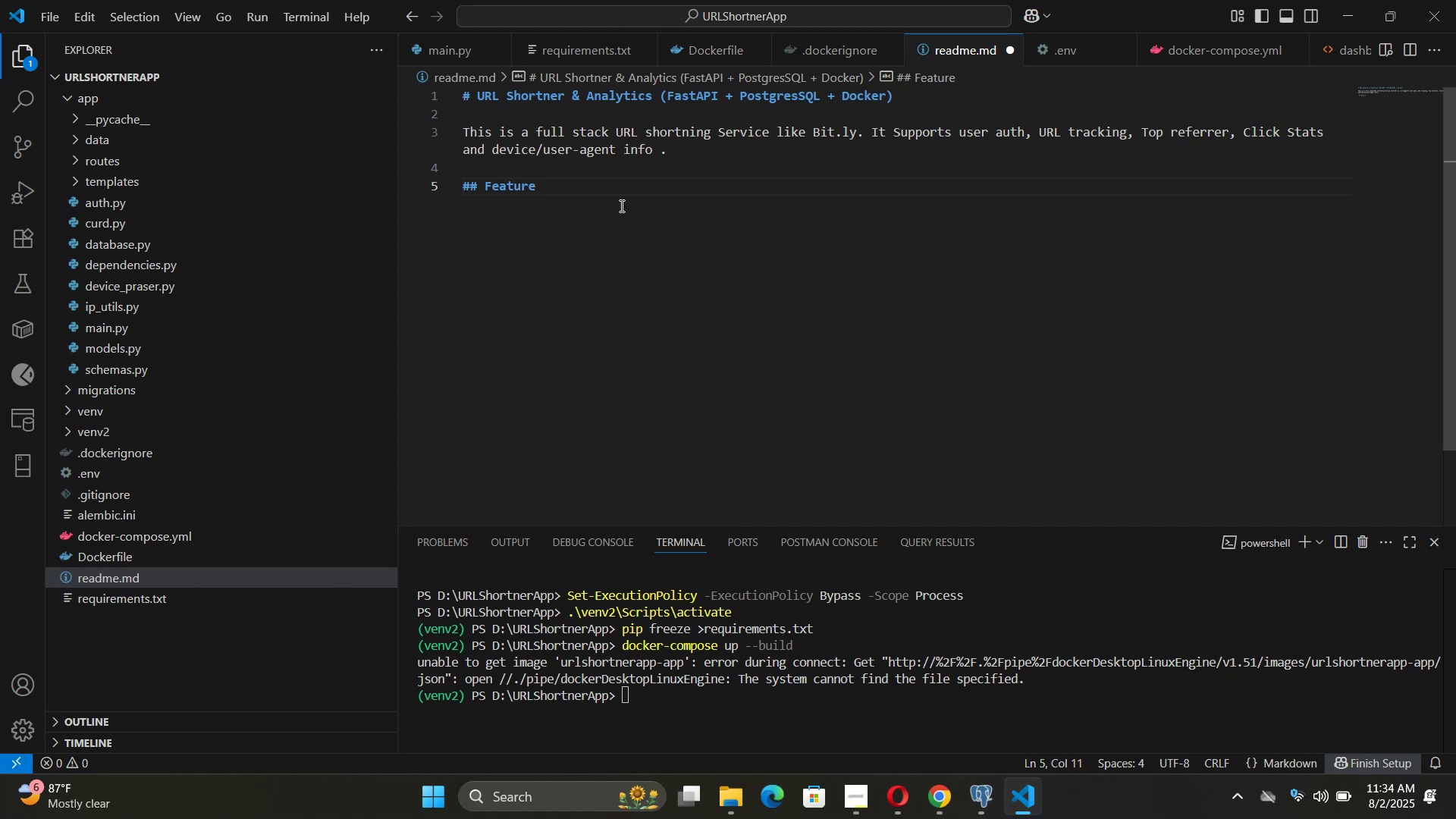 
key(Enter)
 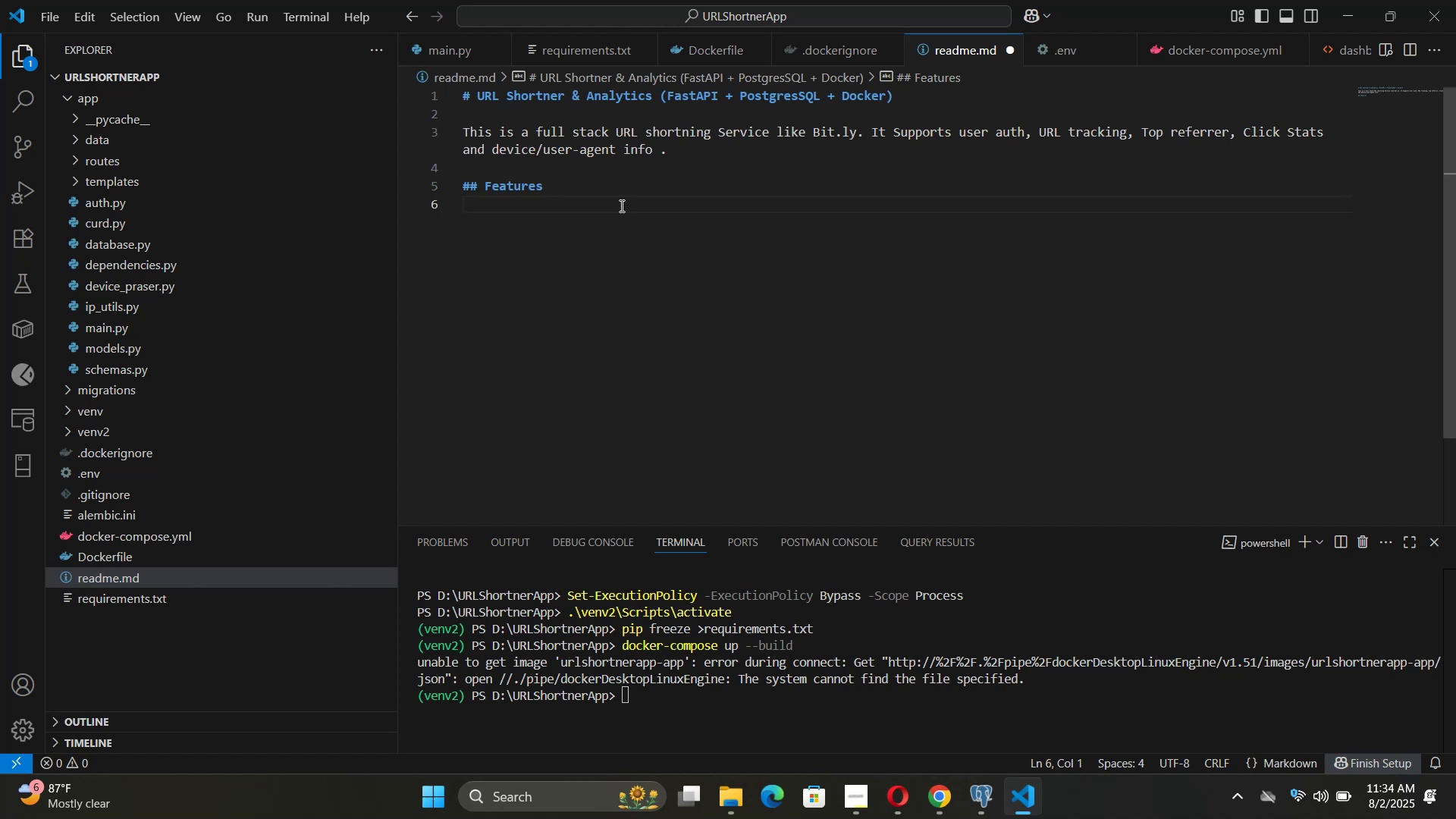 
key(Minus)
 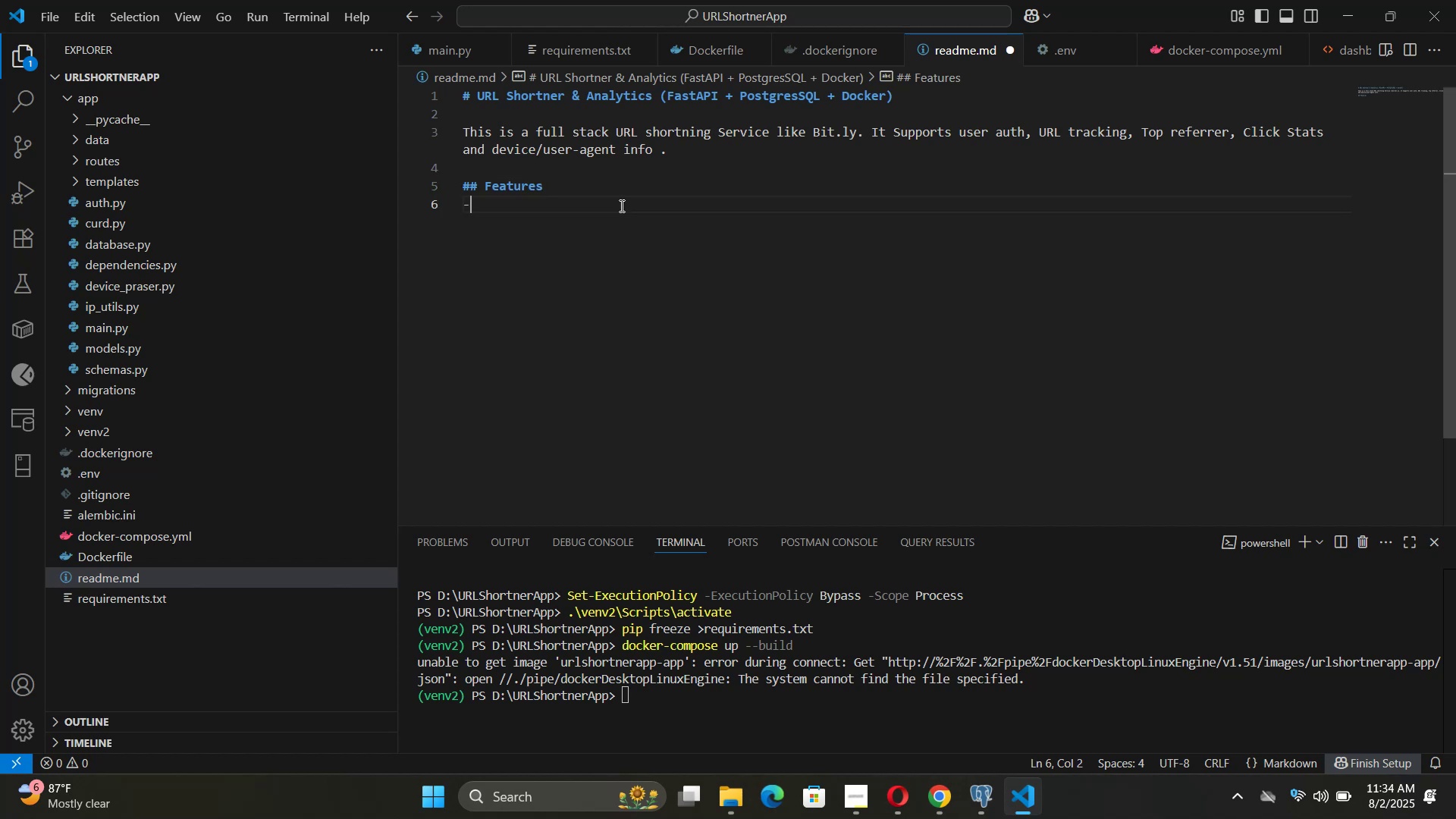 
key(Backspace)
 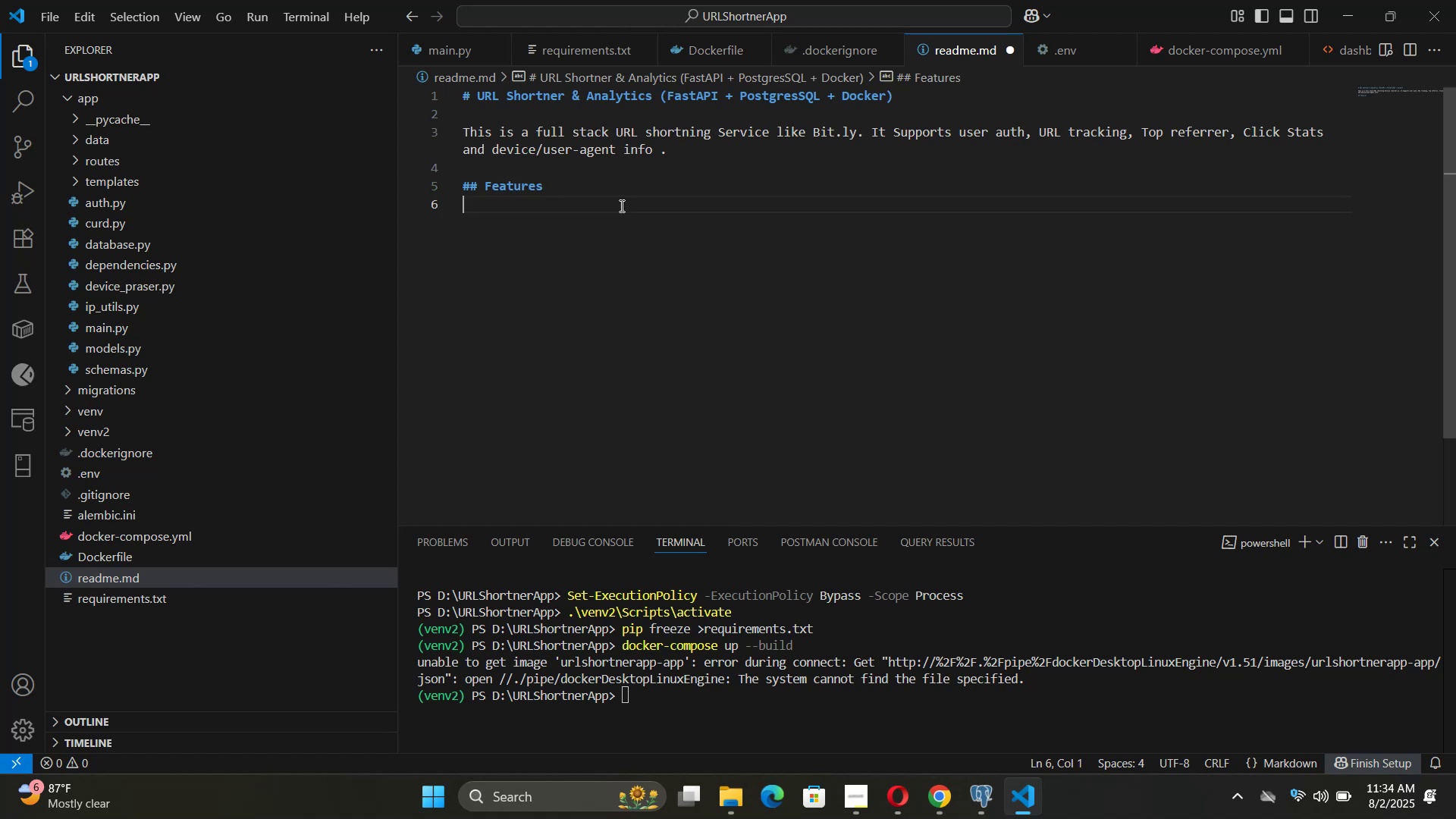 
key(Enter)
 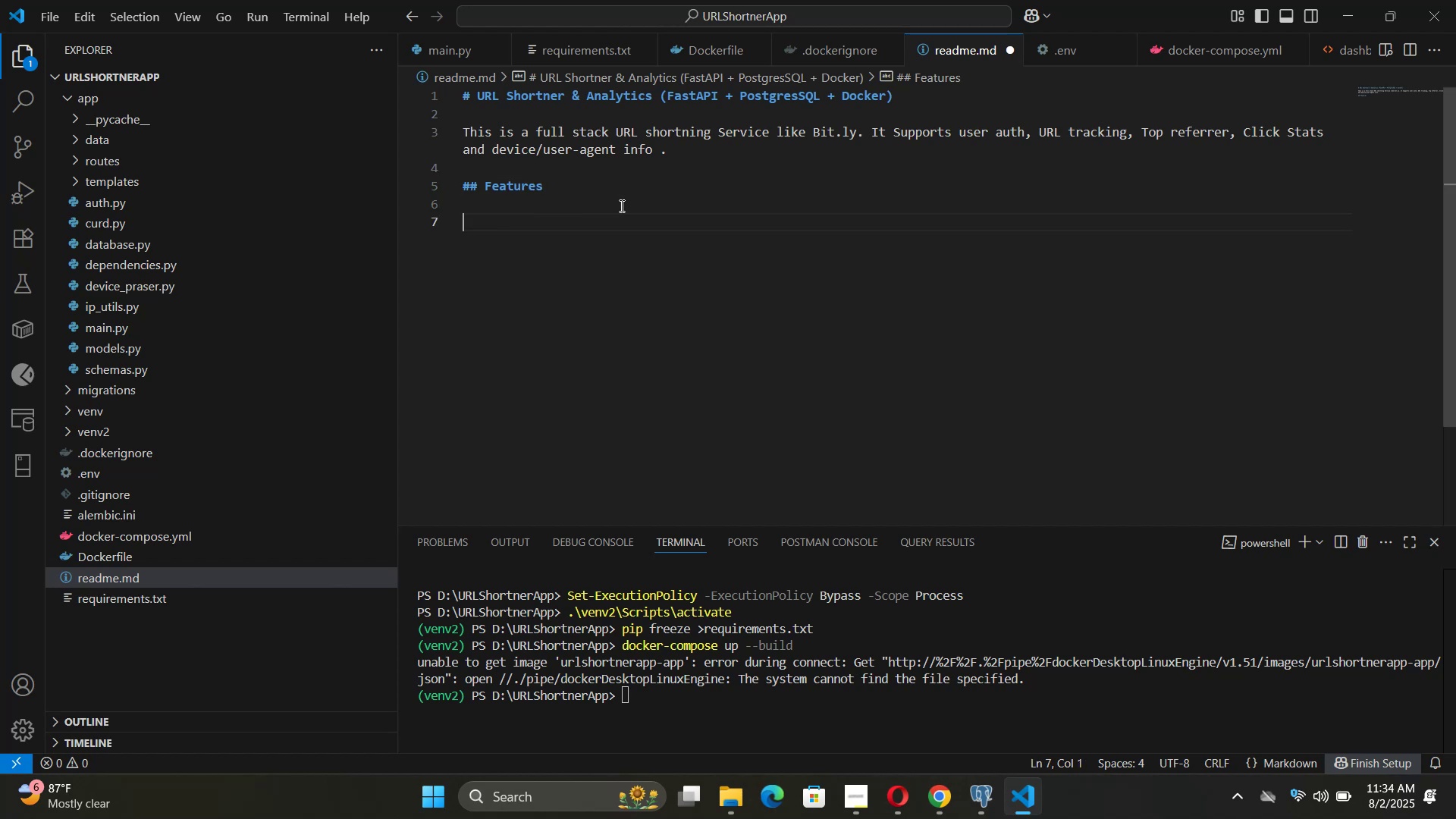 
type(-Shorten Long URL)
 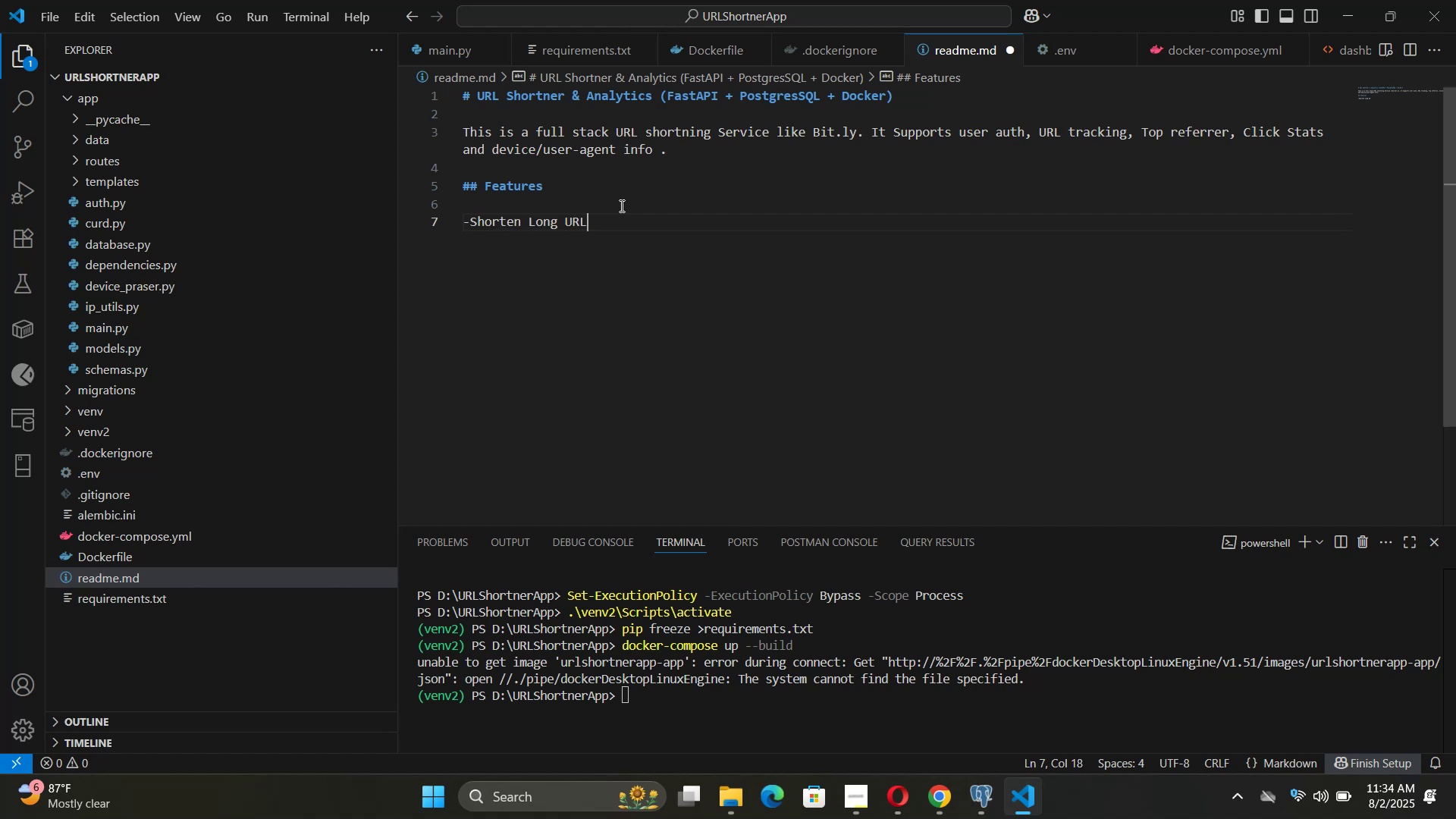 
key(Enter)
 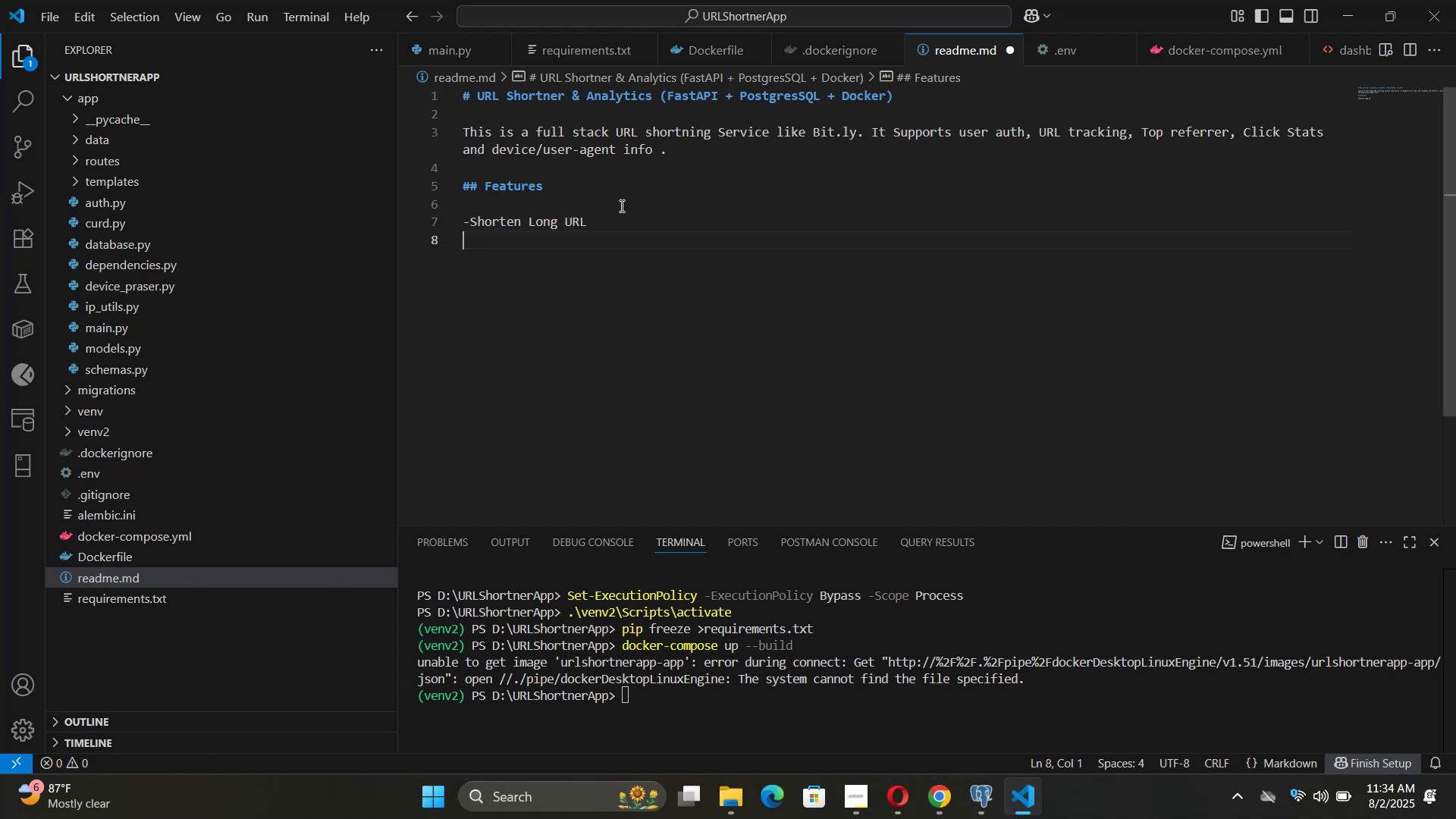 
key(Minus)
 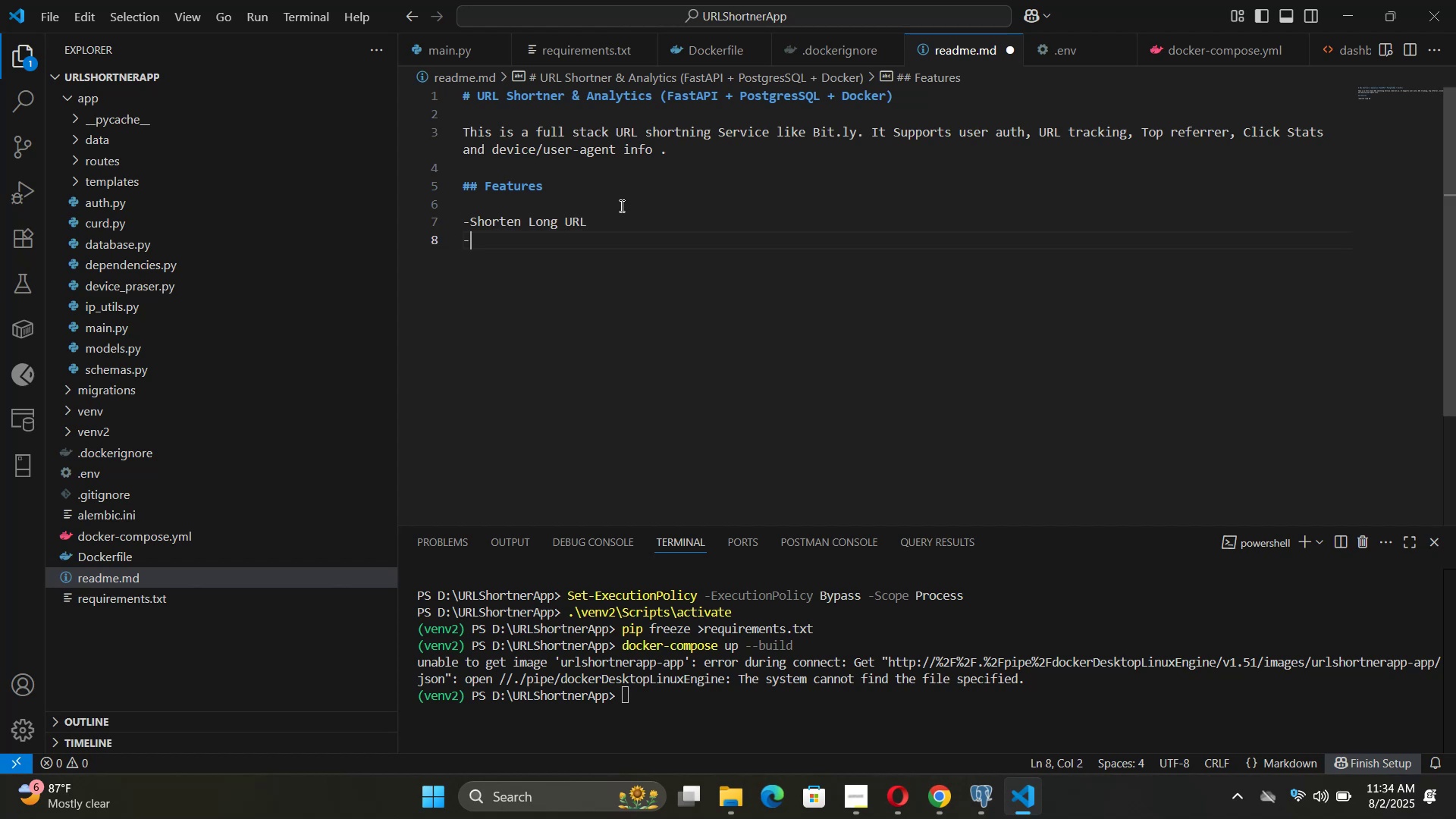 
key(Space)
 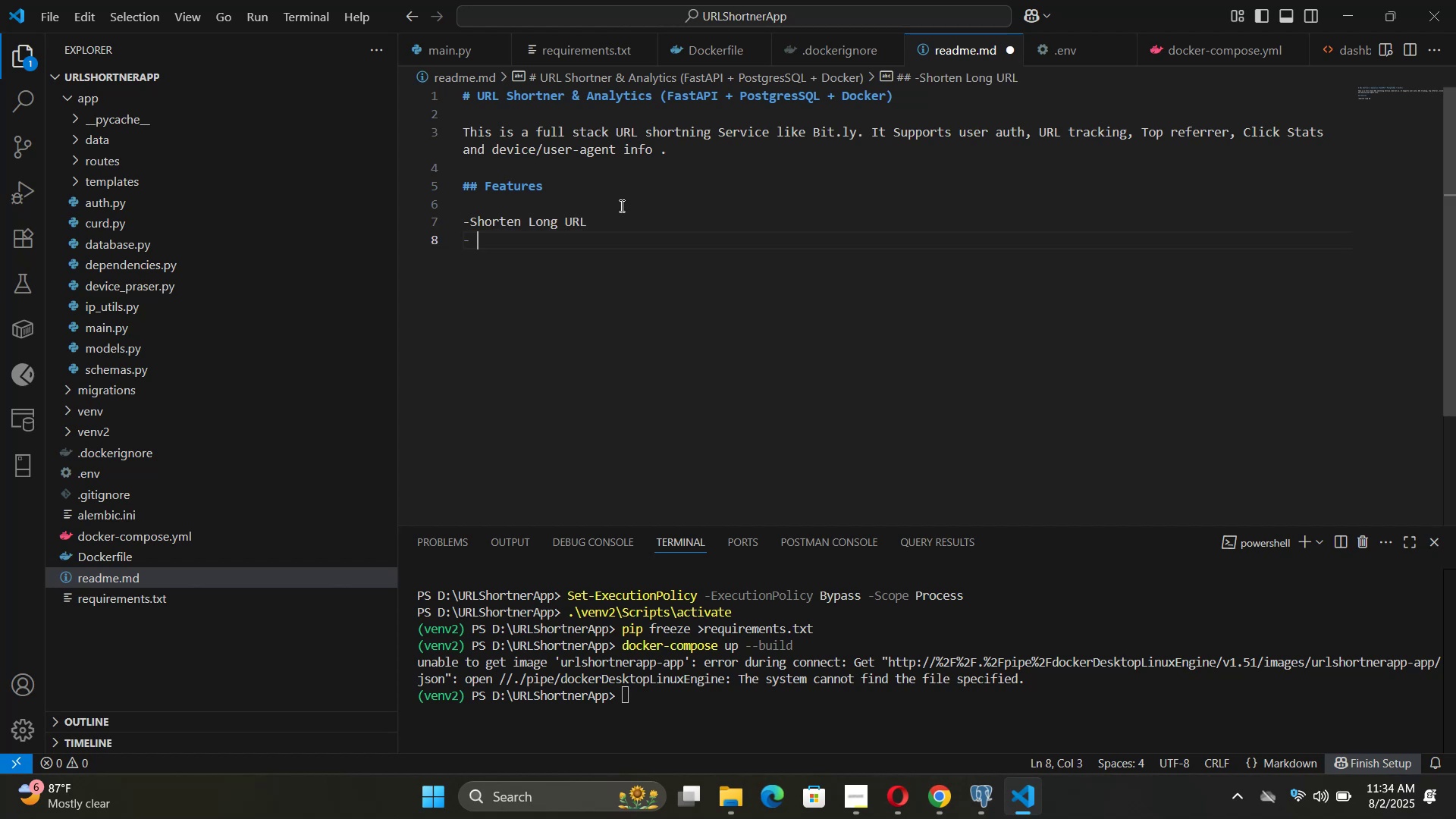 
key(Backspace)
 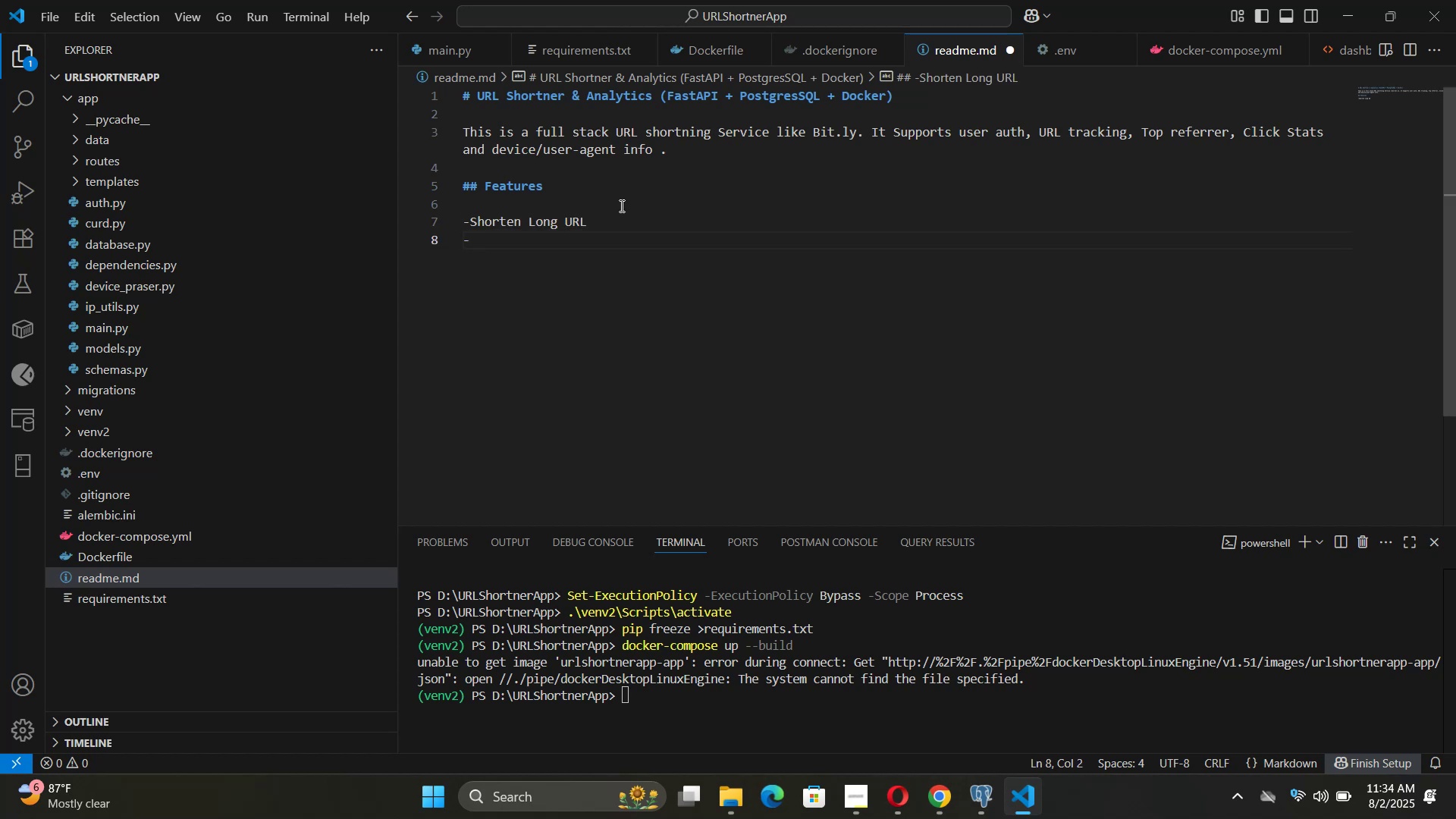 
key(ArrowUp)
 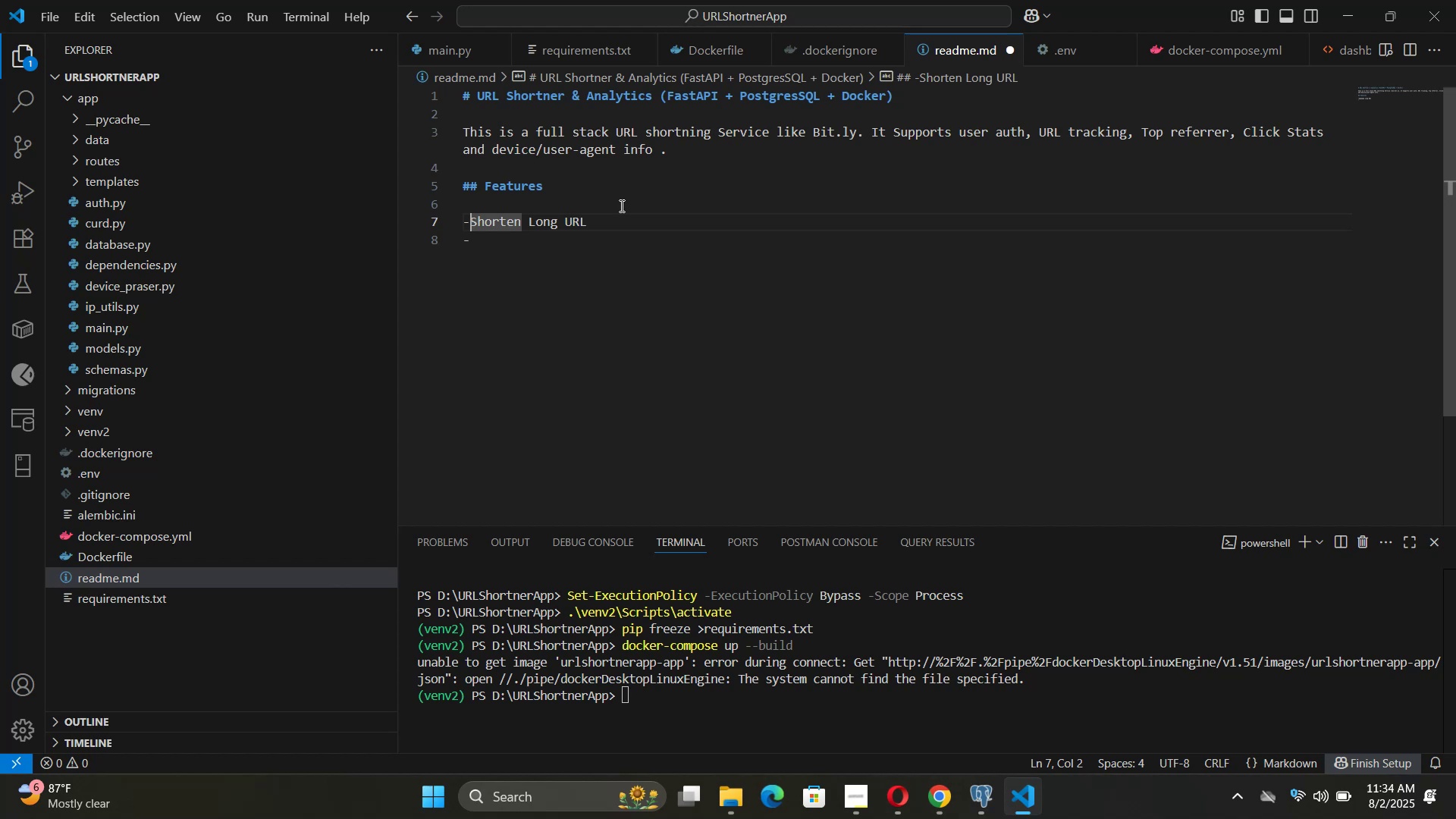 
key(Space)
 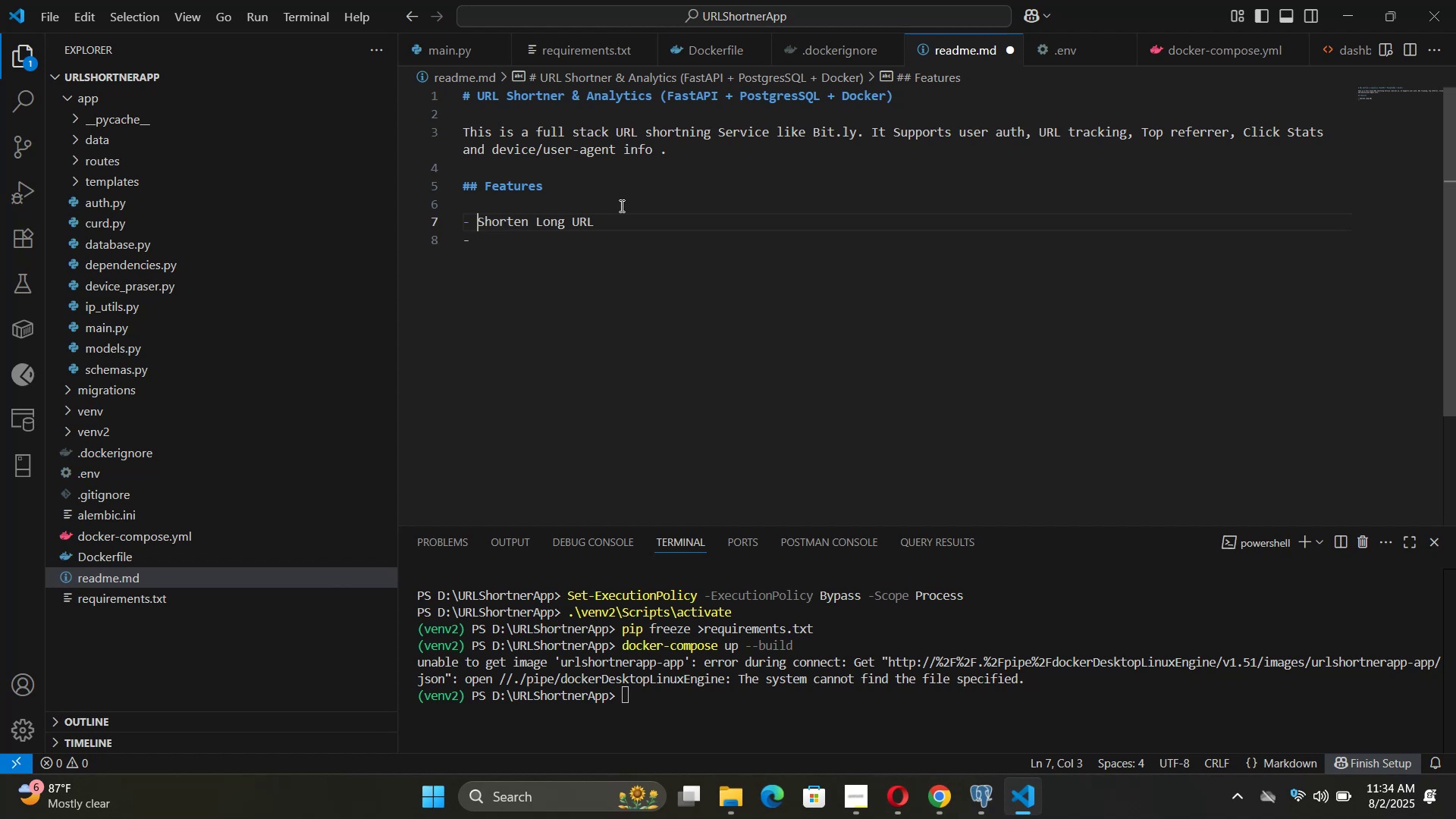 
key(ArrowDown)
 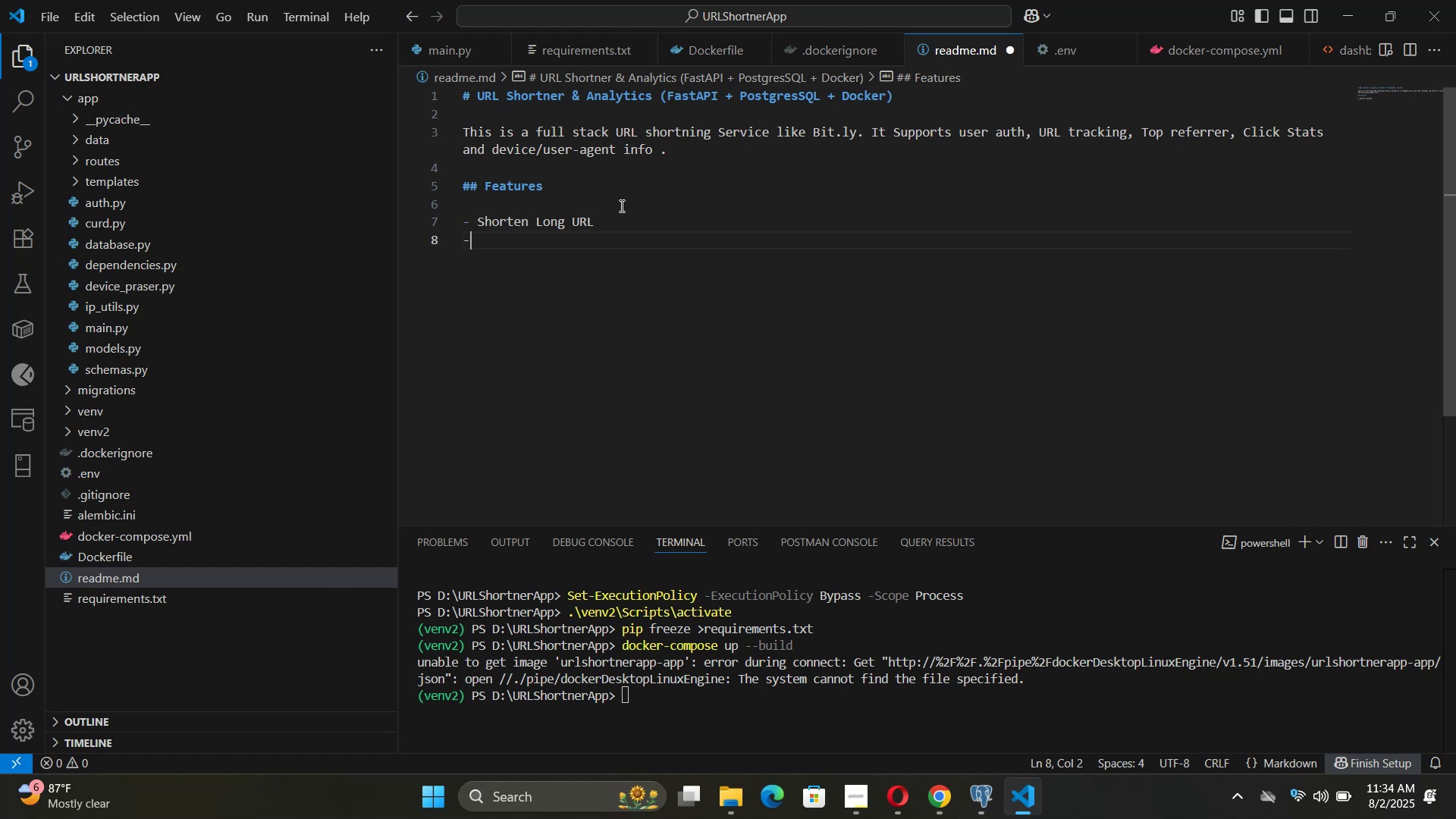 
type( Track CLick EVEN)
key(Backspace)
key(Backspace)
key(Backspace)
type(ev)
key(Backspace)
key(Backspace)
type(vents )
 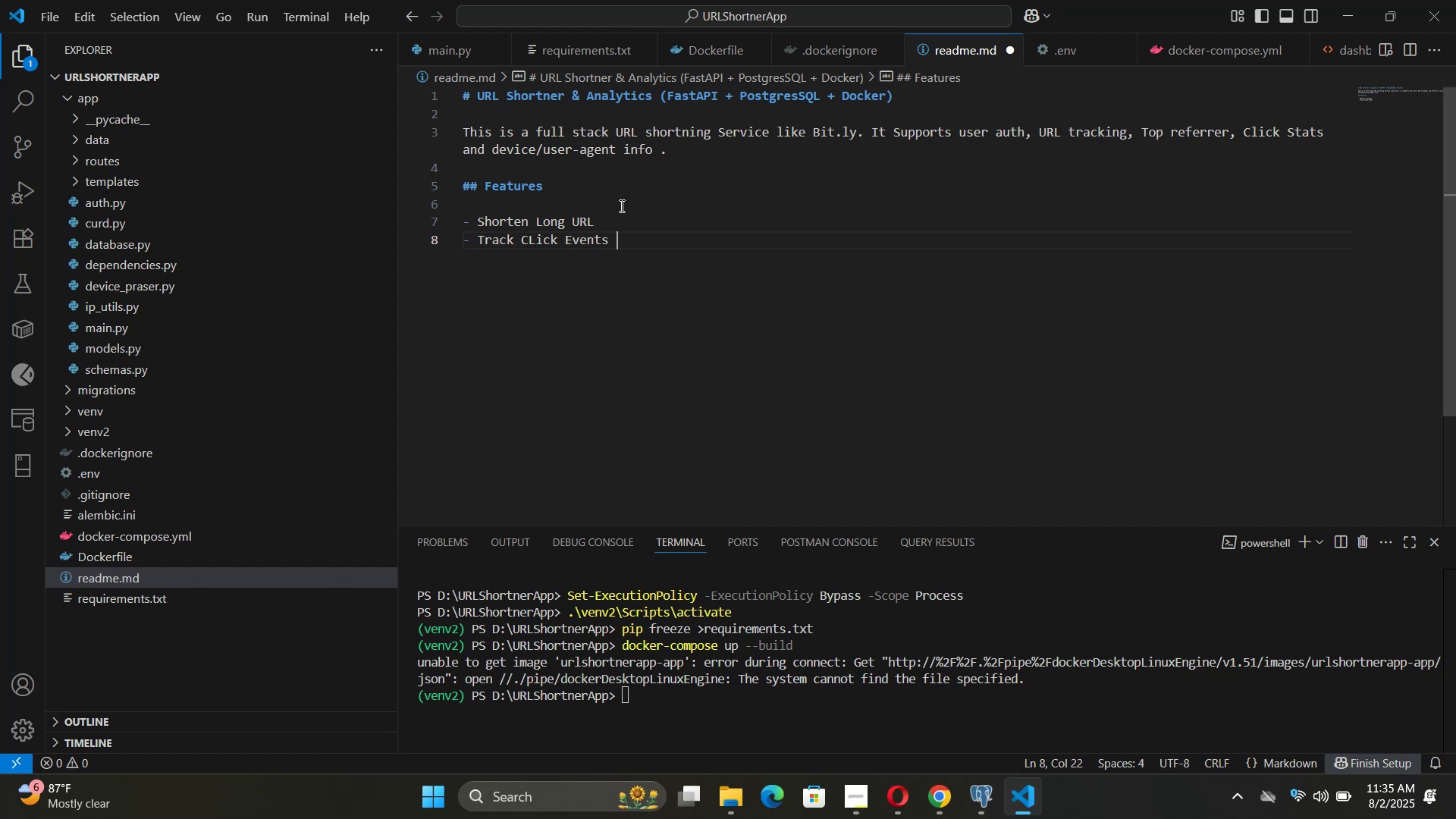 
 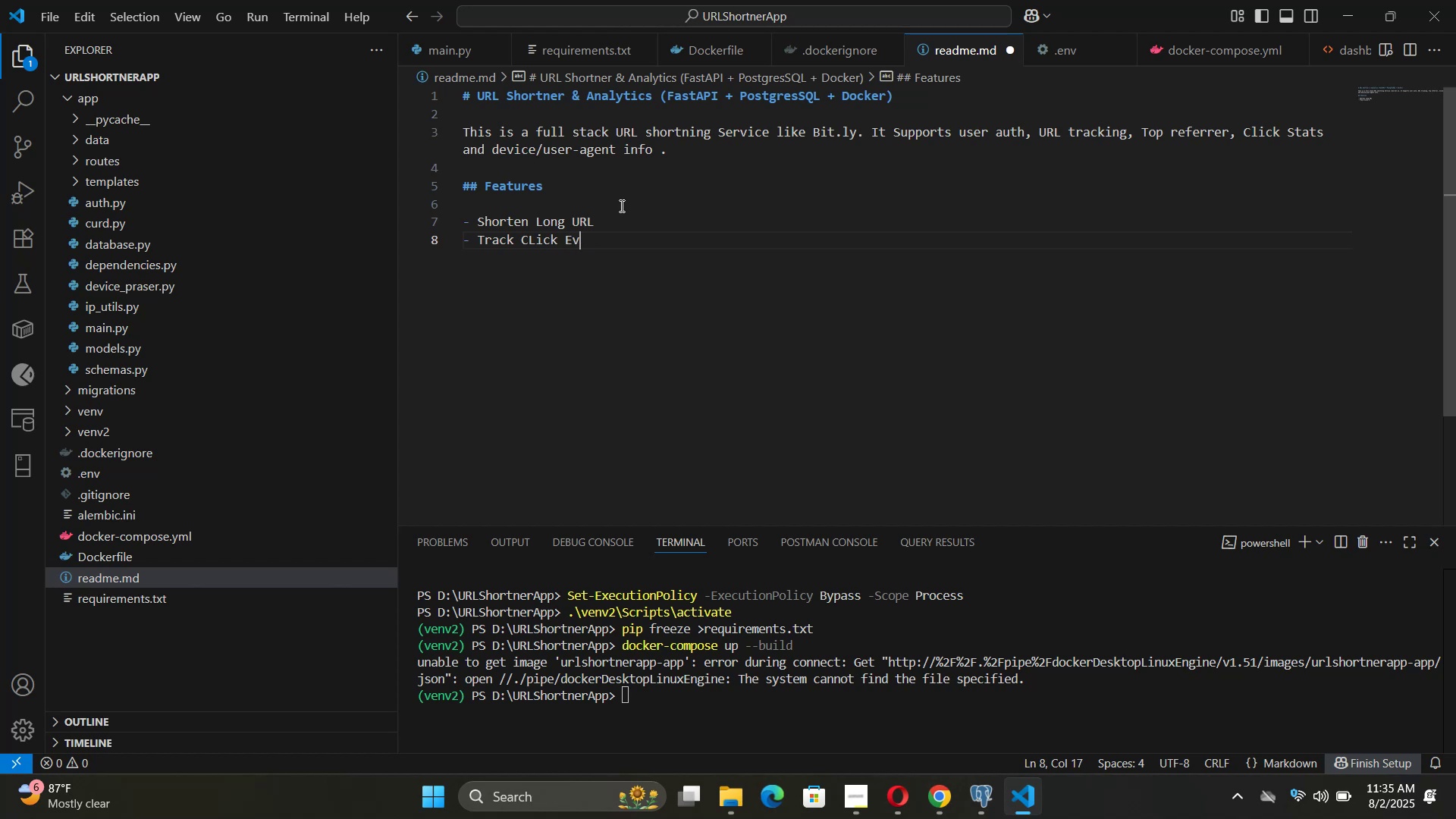 
key(Enter)
 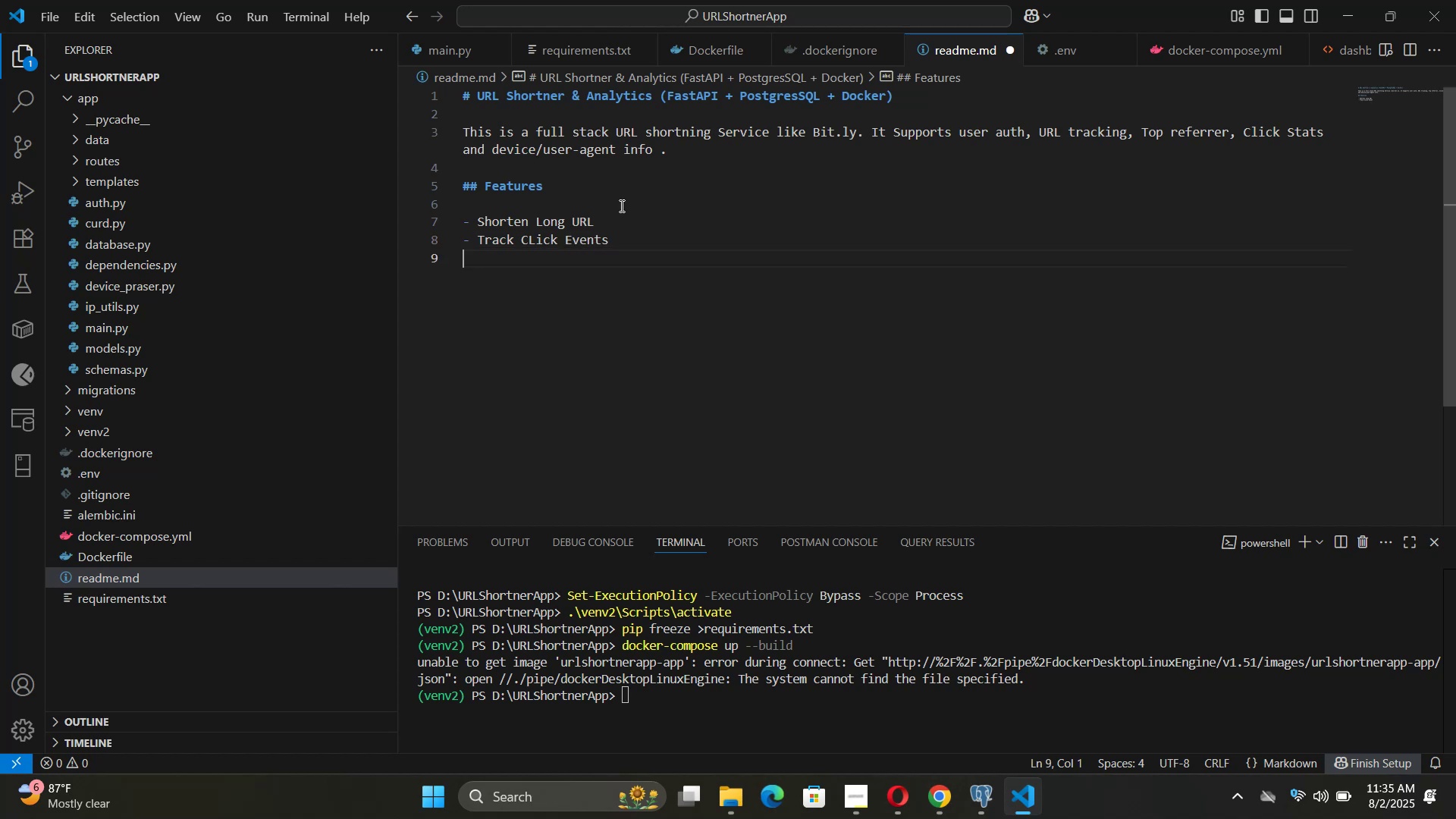 
key(Minus)
 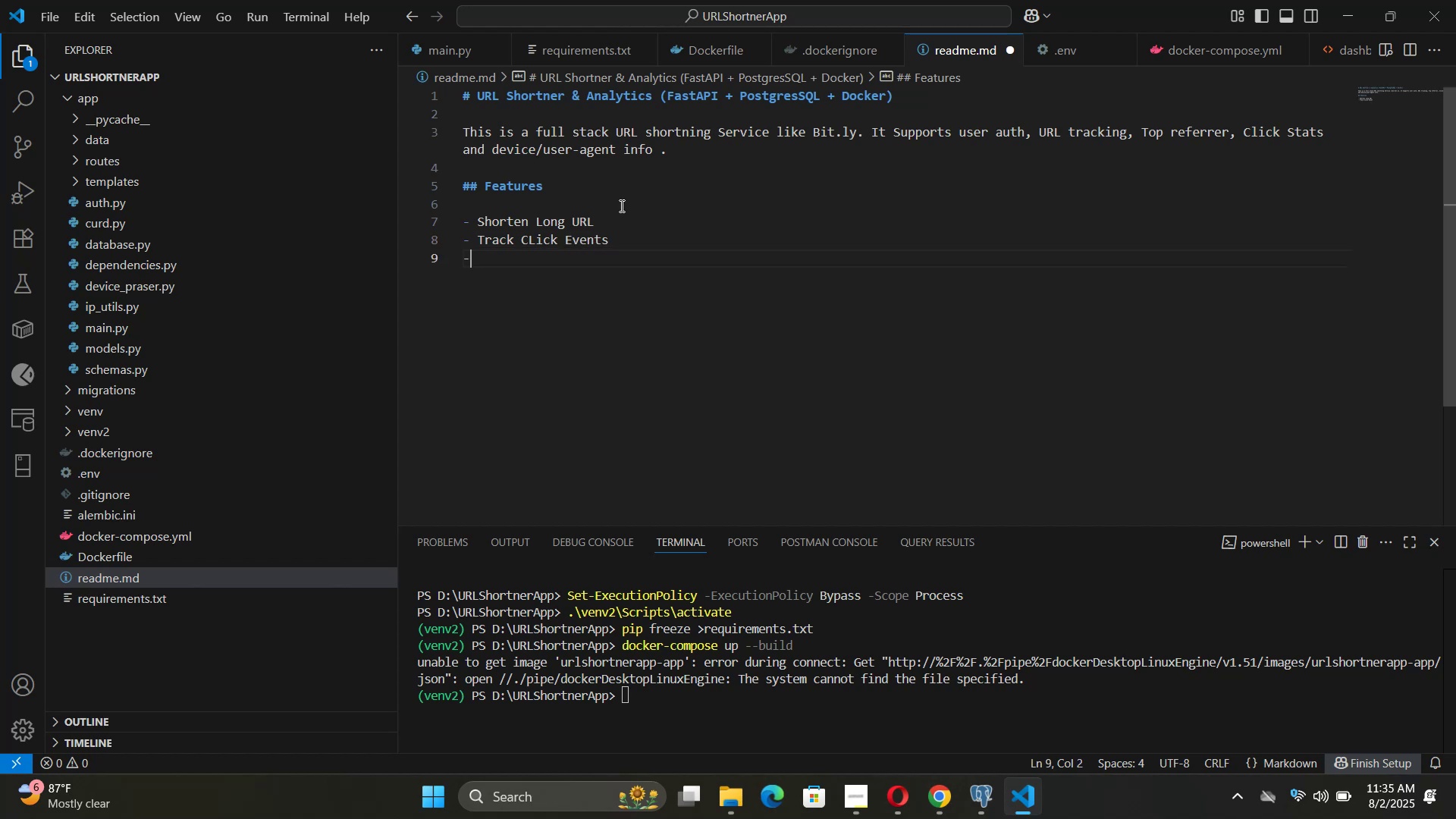 
key(Space)
 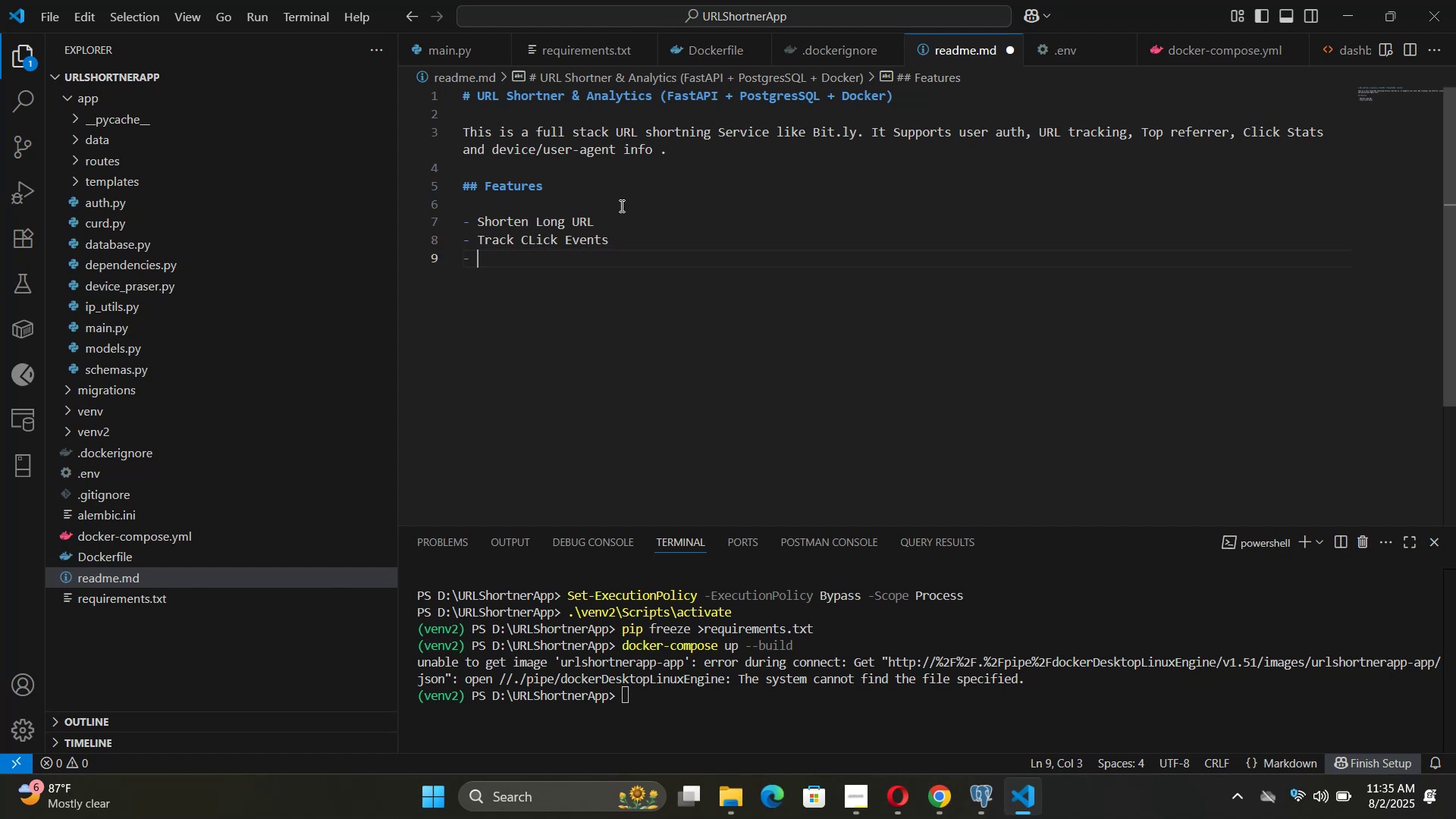 
type(View per URL Analytics (Clicks, counts )
 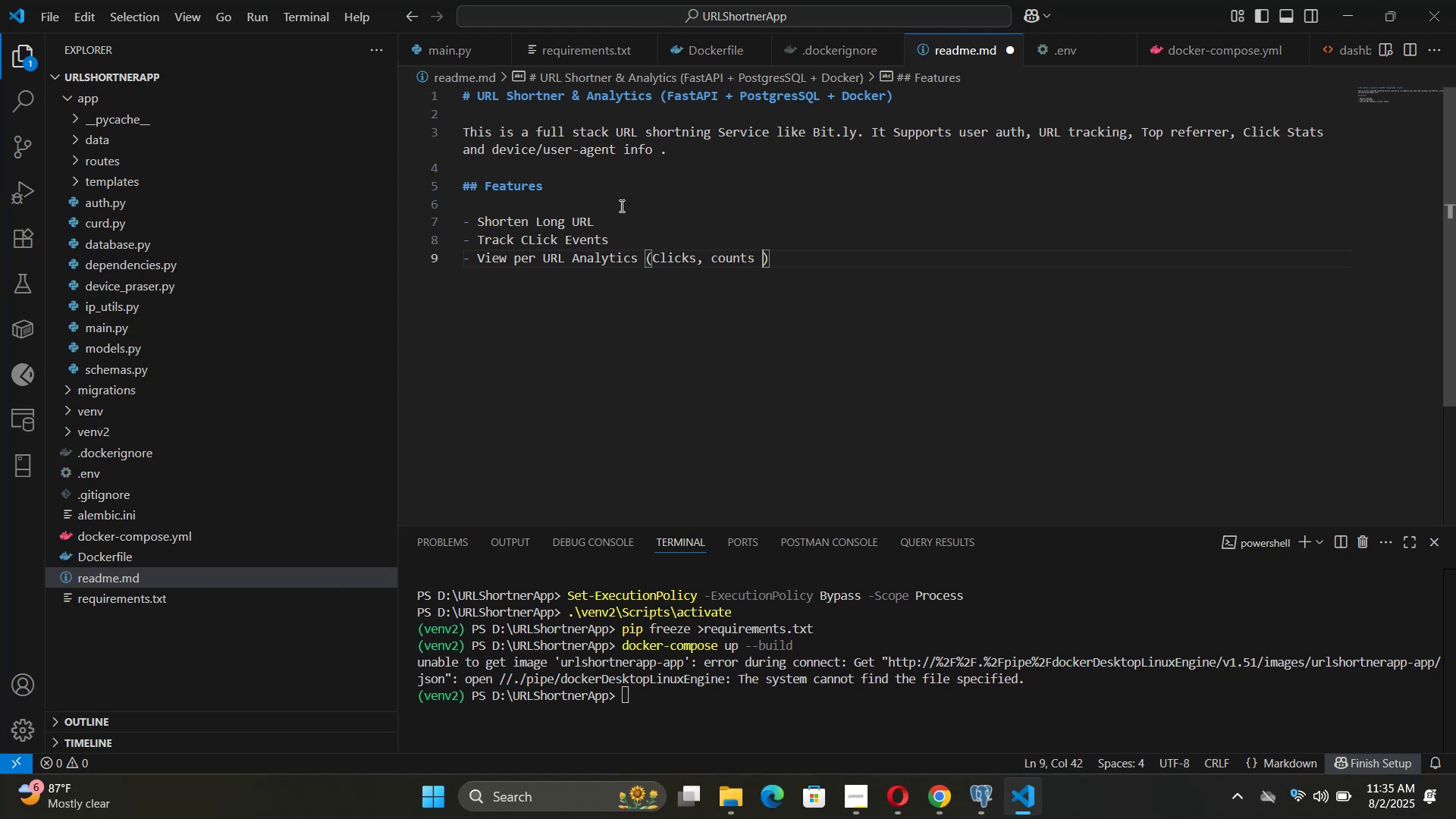 
hold_key(key=ArrowLeft, duration=0.7)
 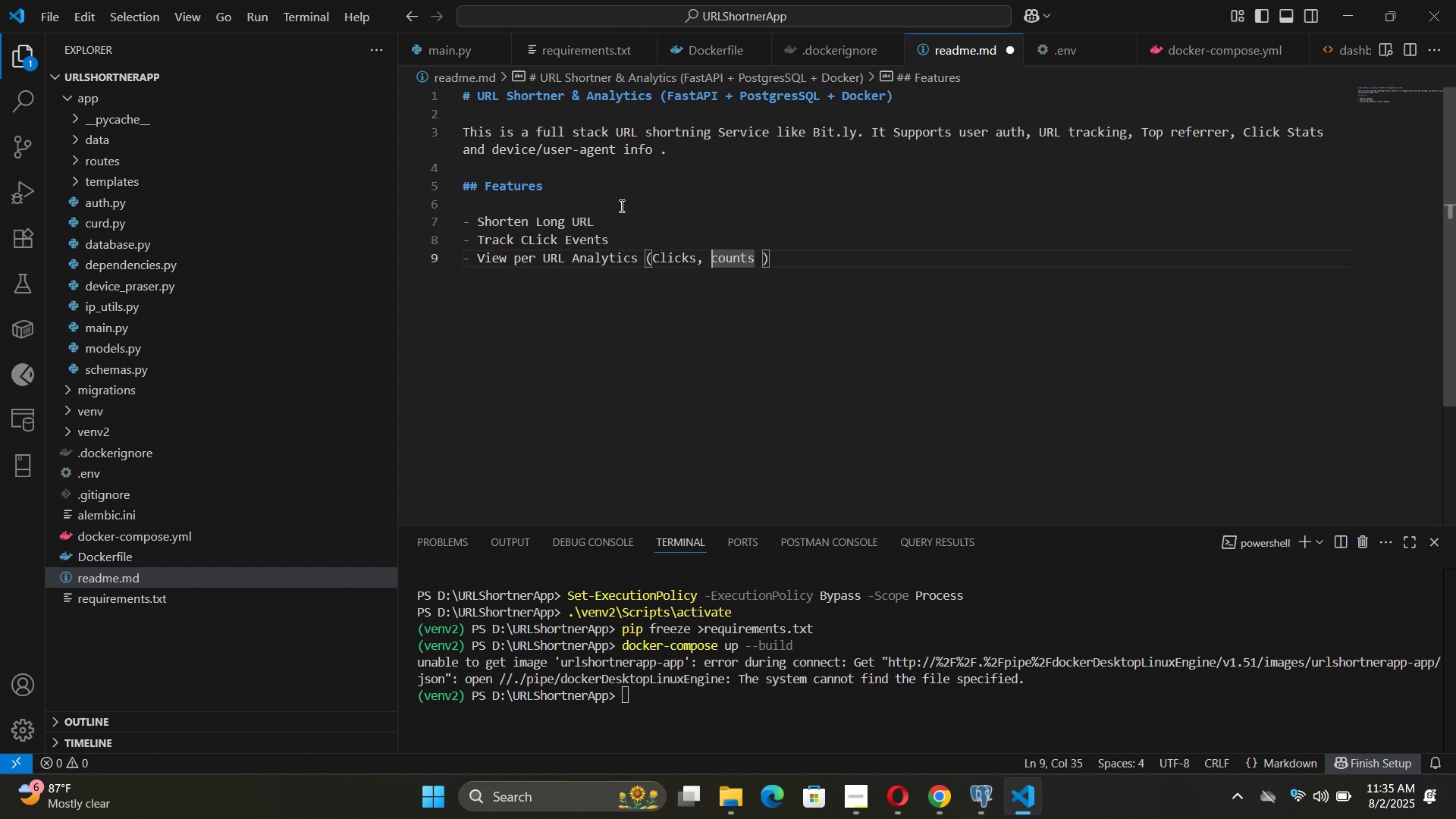 
key(ArrowLeft)
 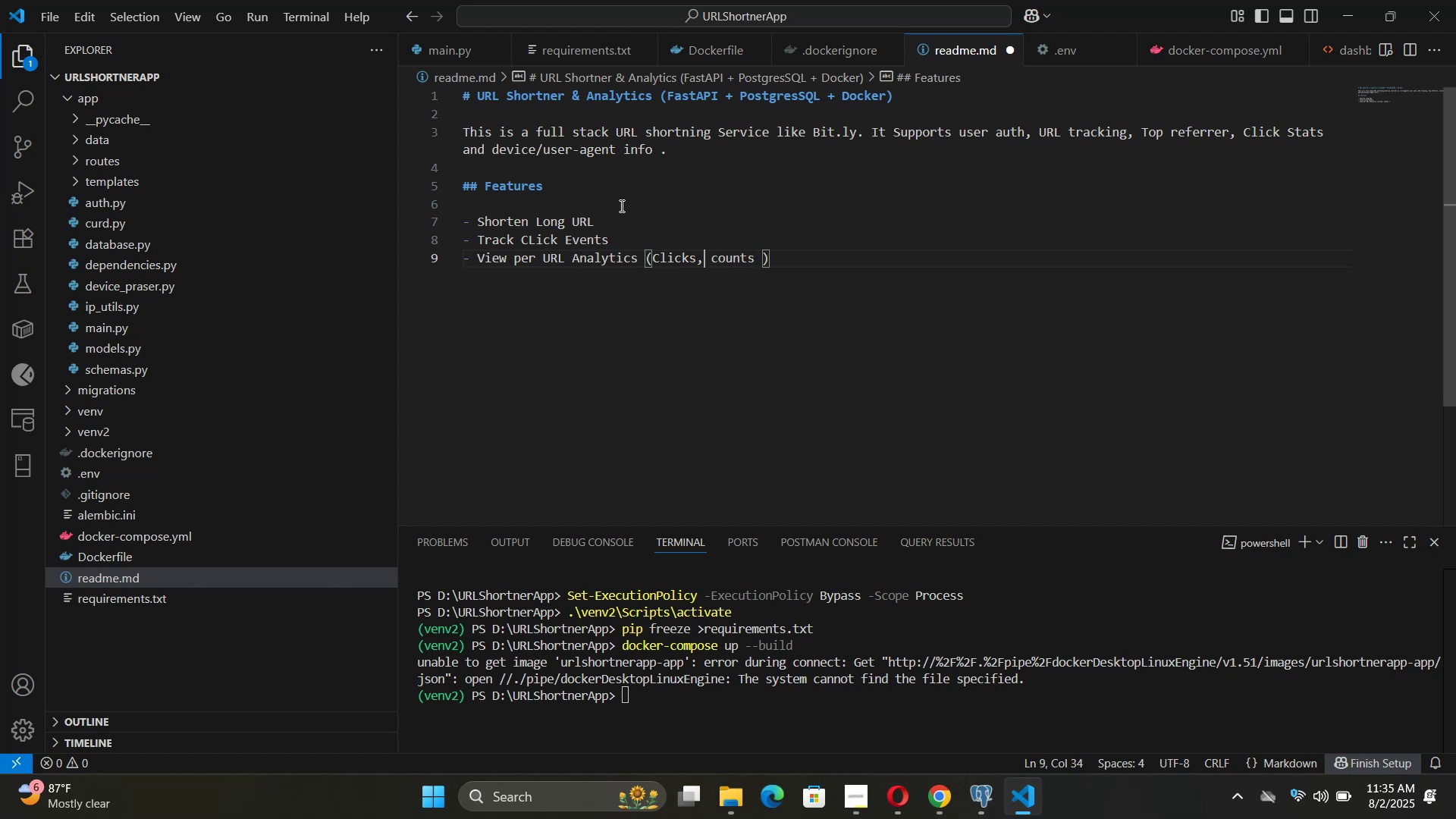 
key(Backspace)
 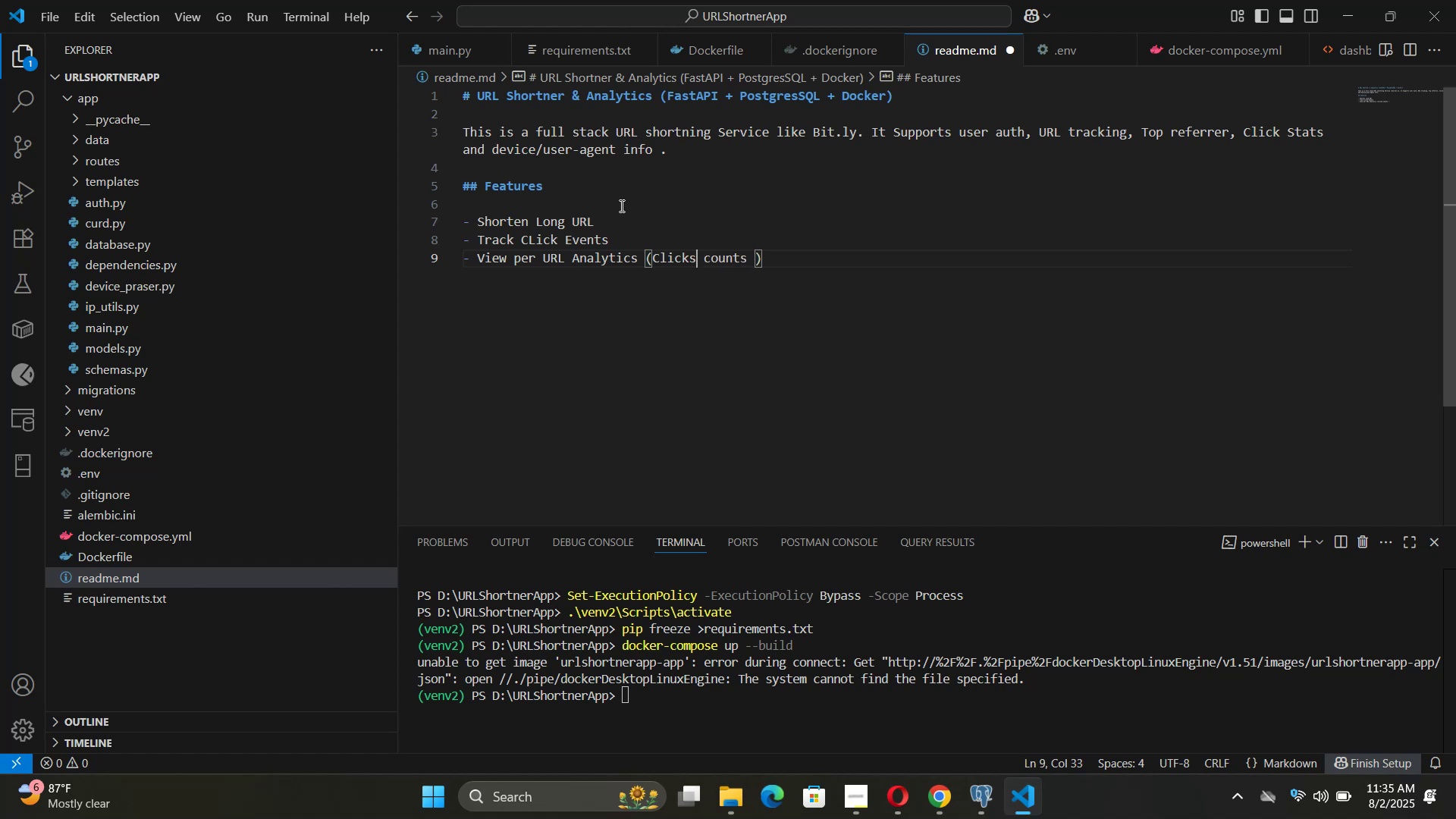 
hold_key(key=ArrowRight, duration=0.66)
 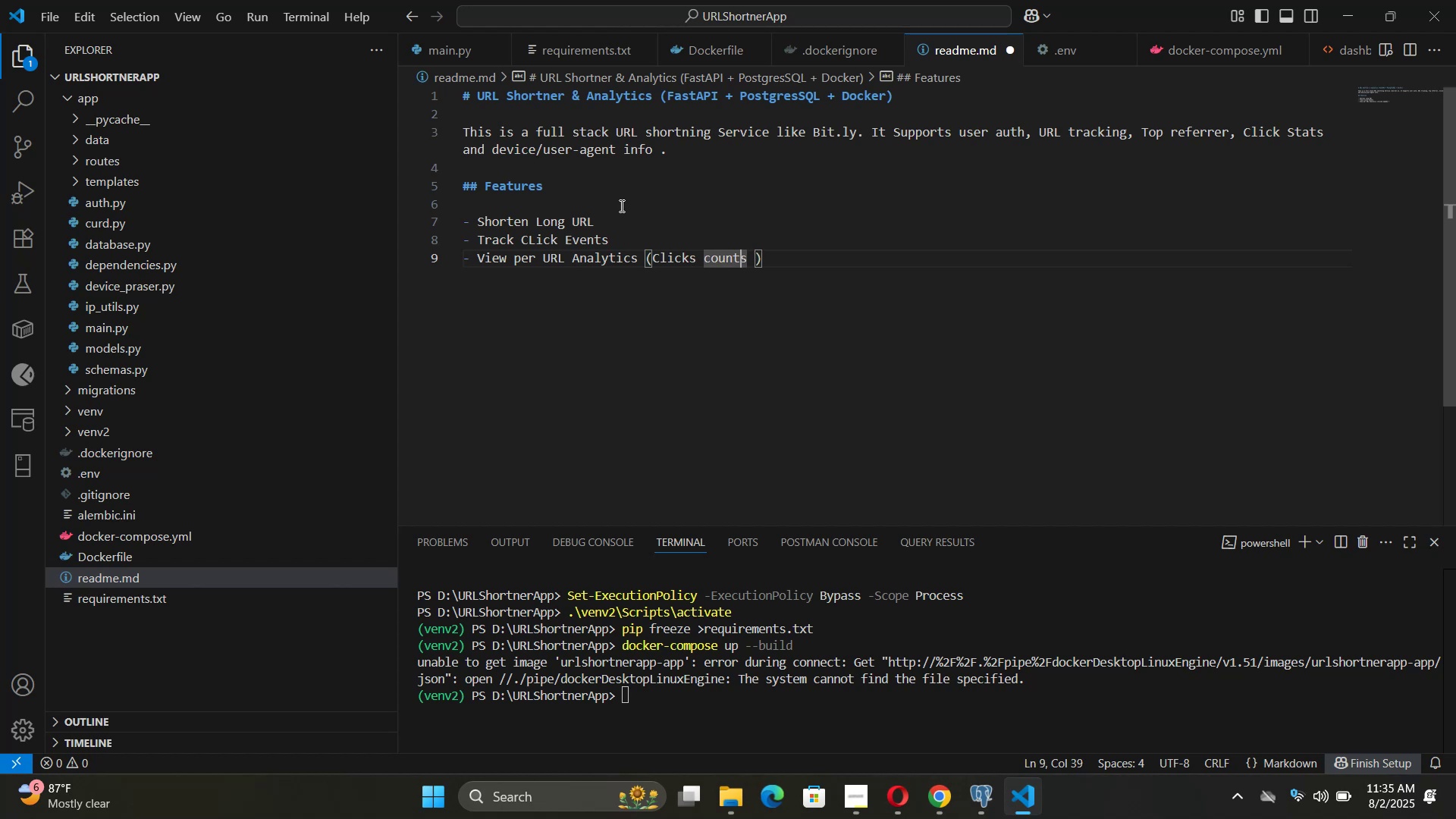 
key(ArrowRight)
 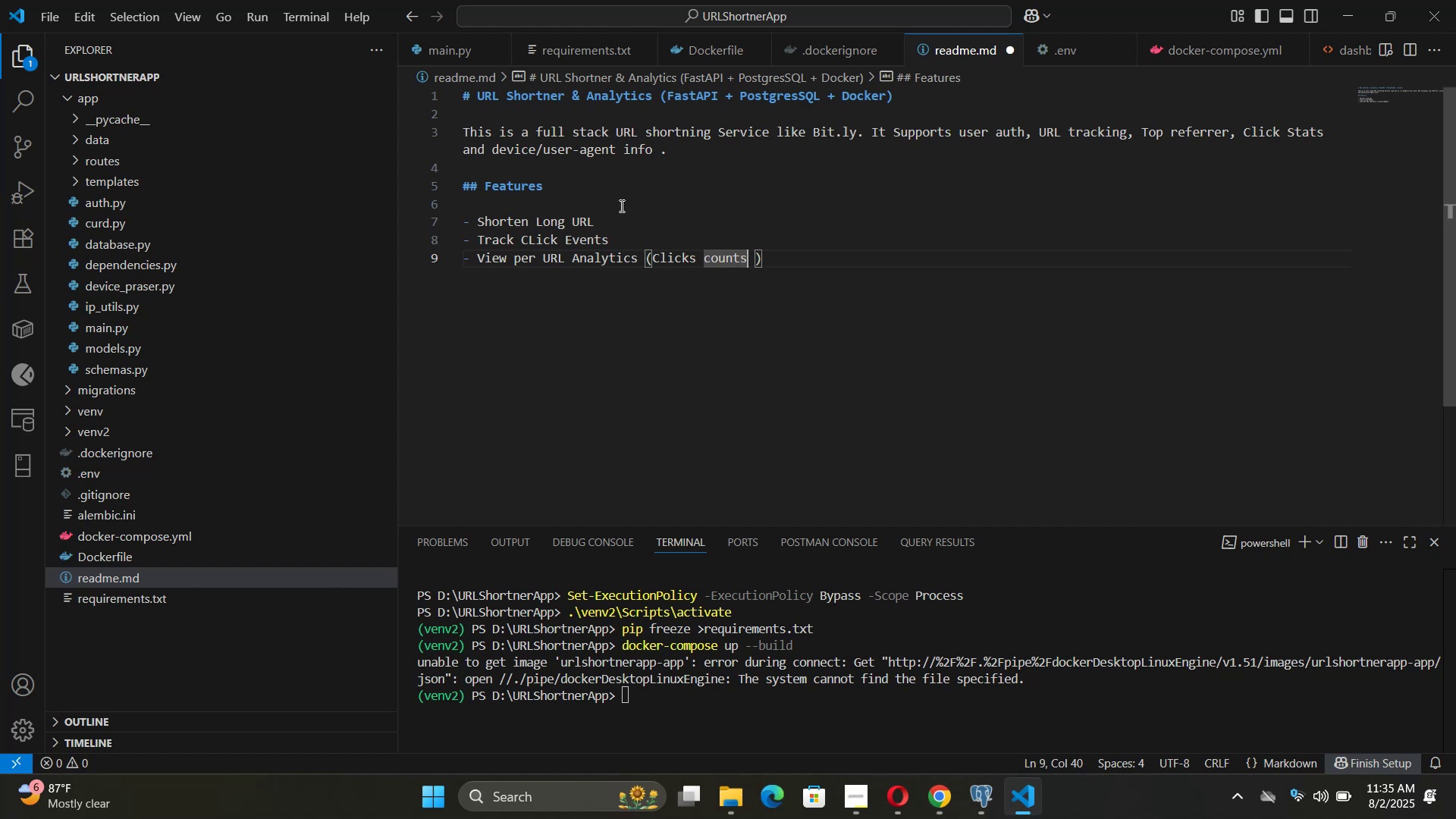 
key(ArrowRight)
 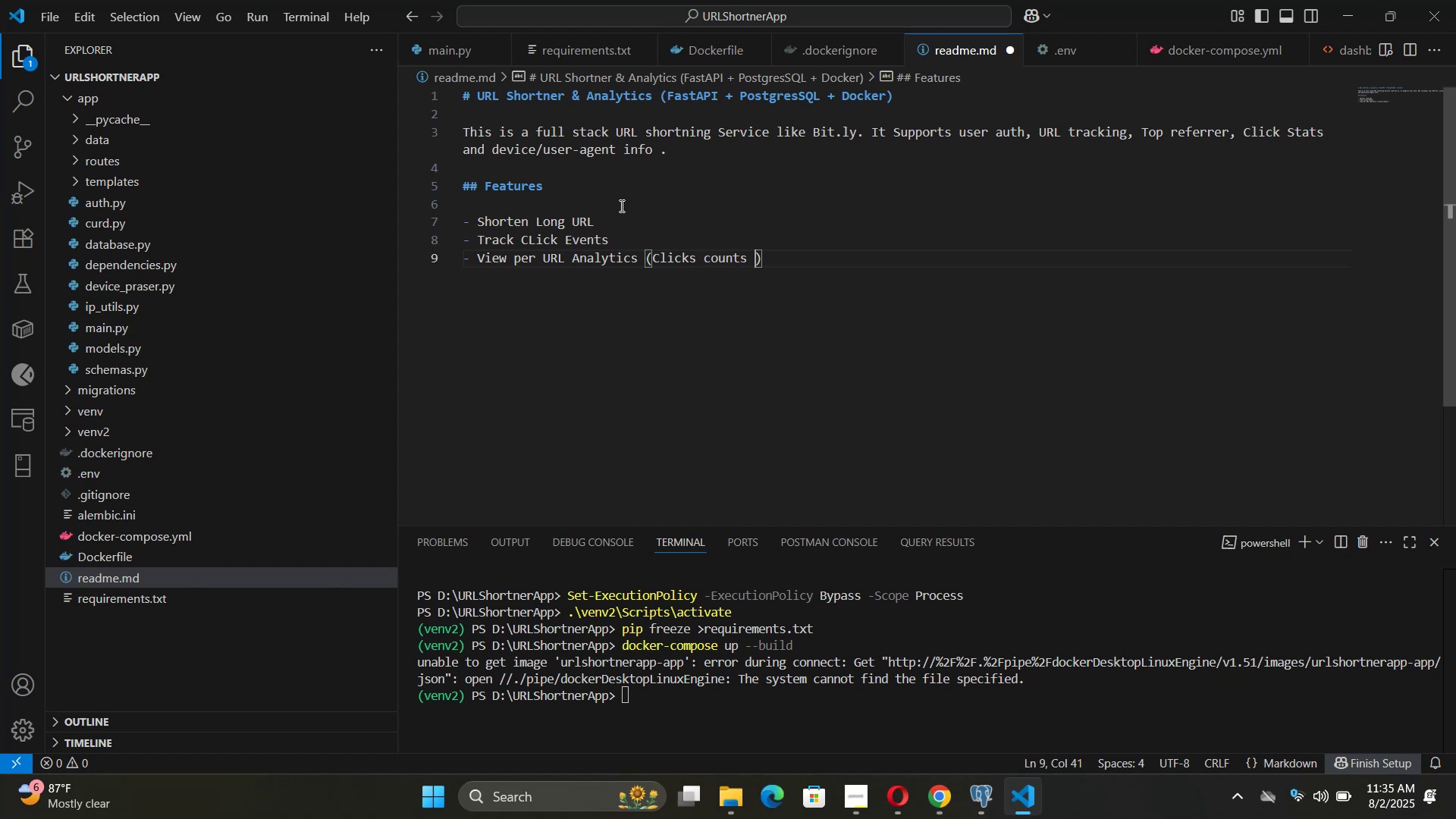 
key(ArrowLeft)
 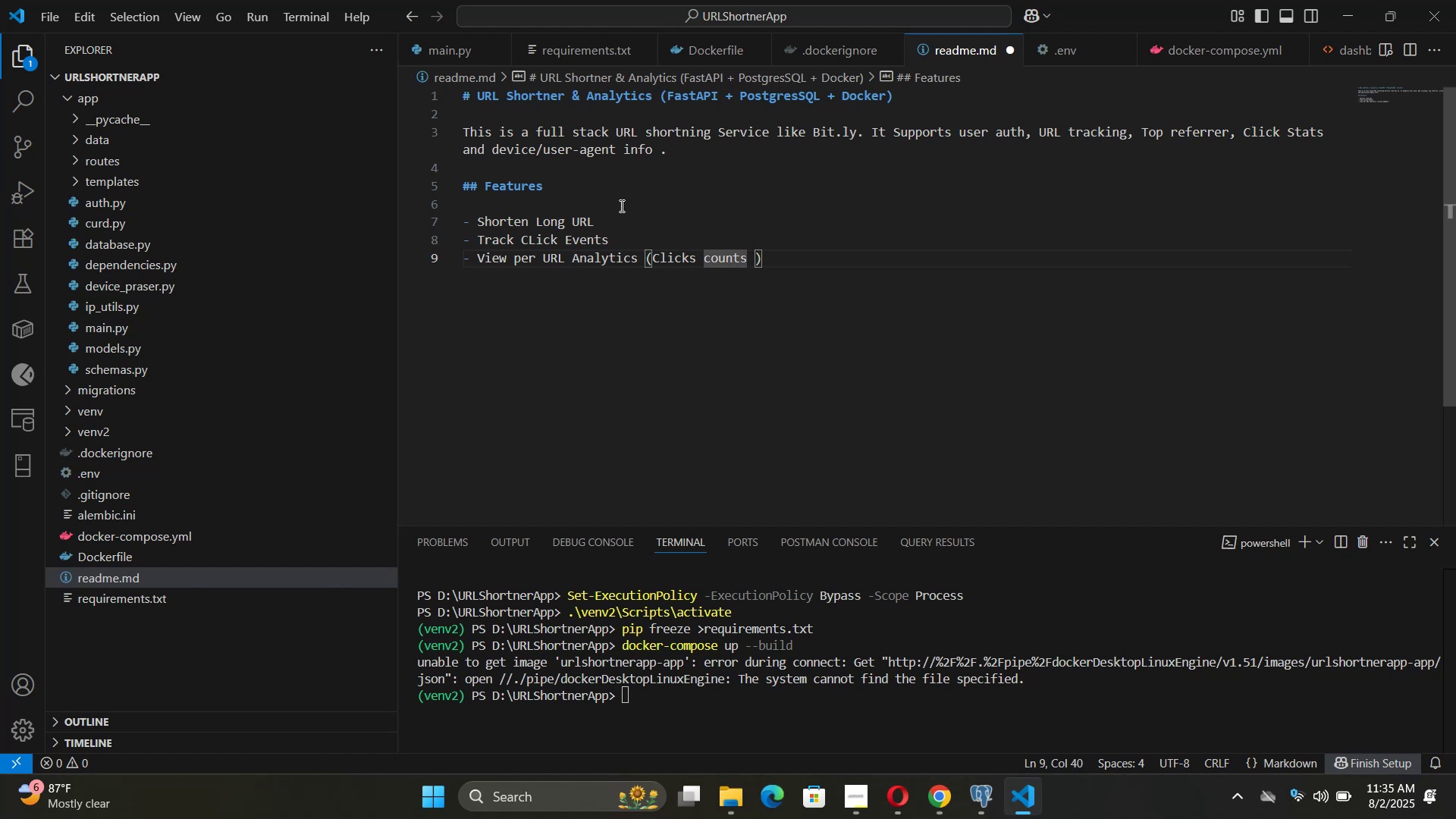 
type(, T)
key(Backspace)
type(top referrer )
key(Backspace)
type(, daily stats )
key(Backspace)
 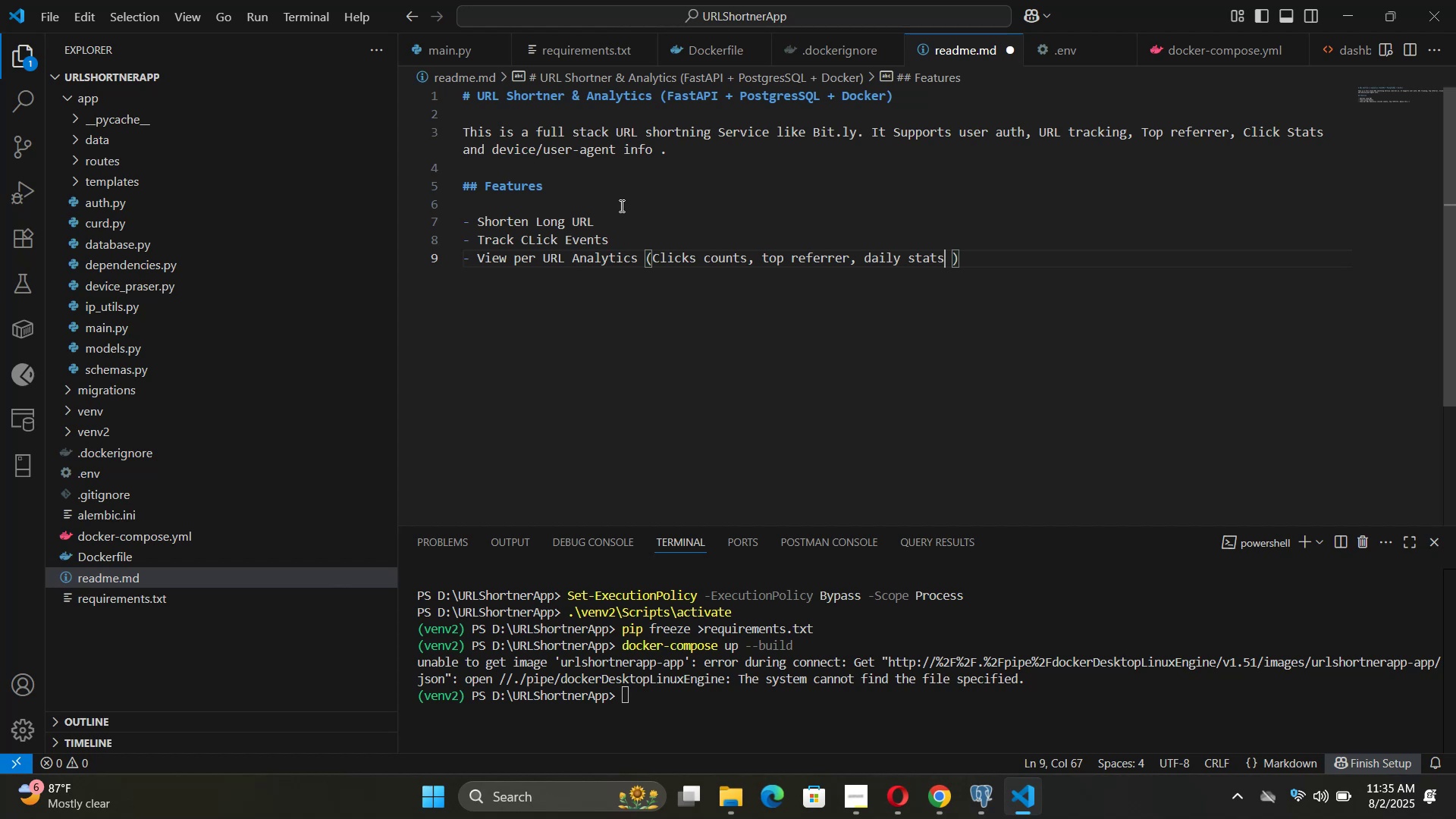 
 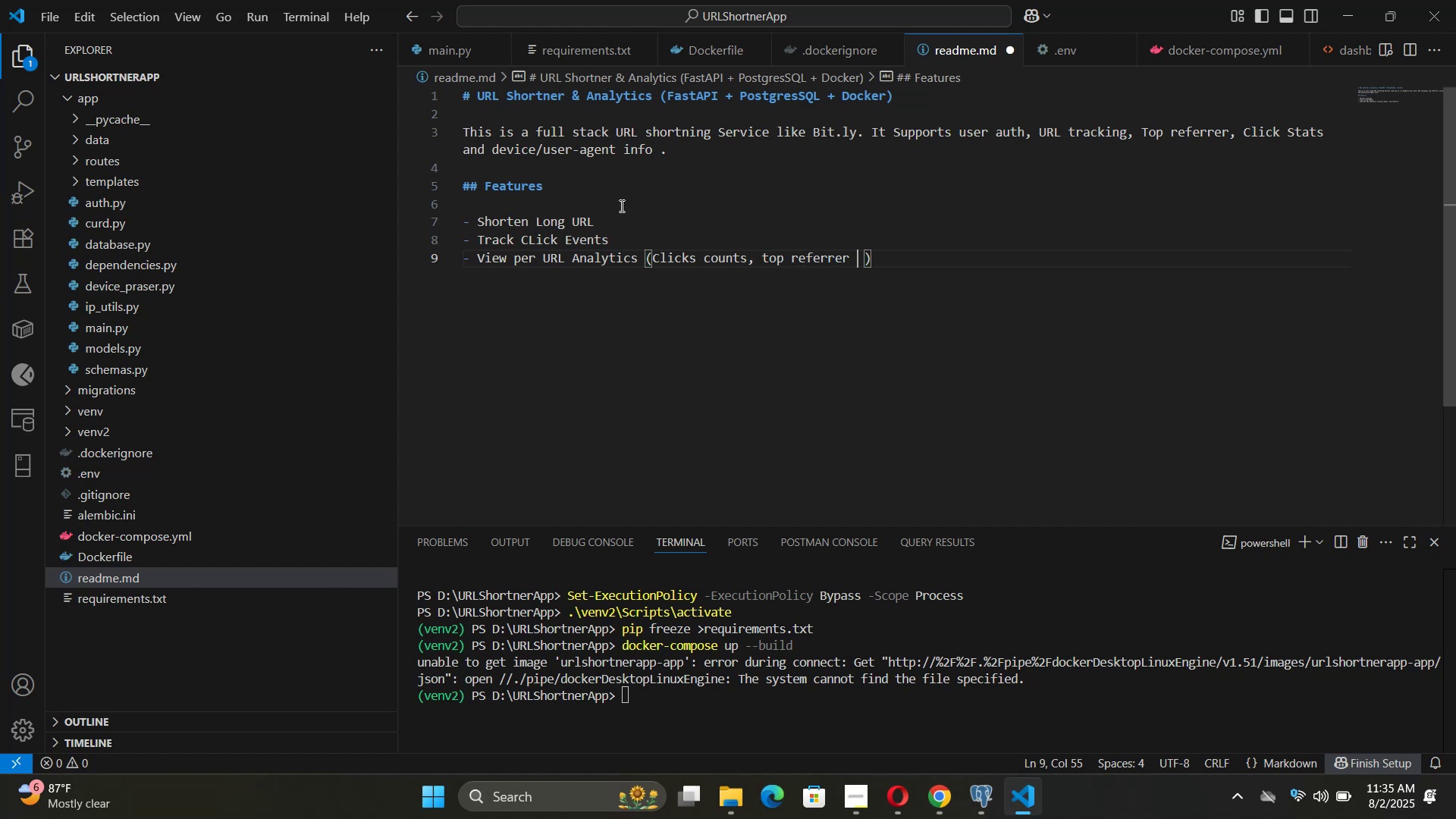 
hold_key(key=ArrowRight, duration=0.53)
 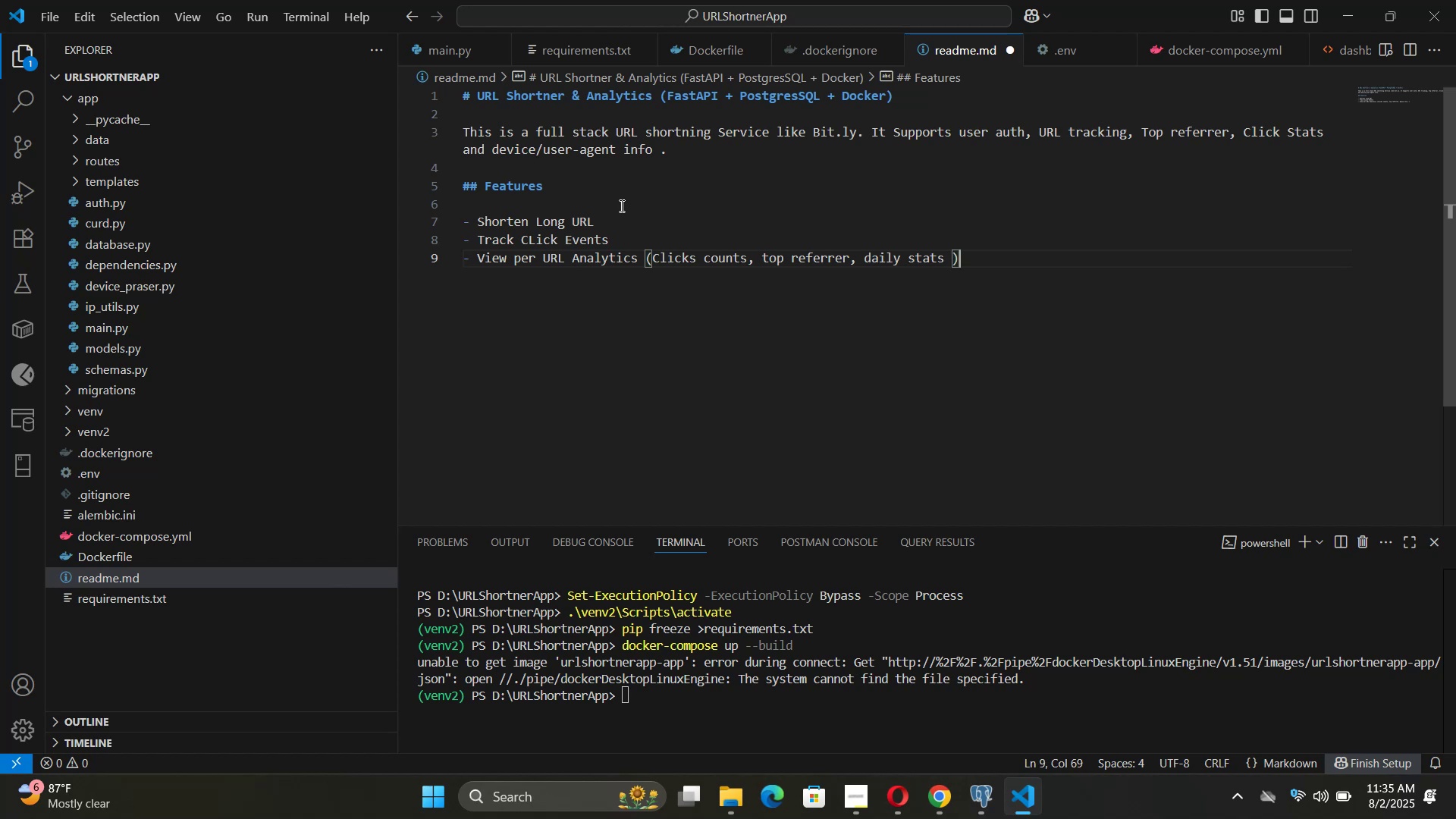 
key(Enter)
 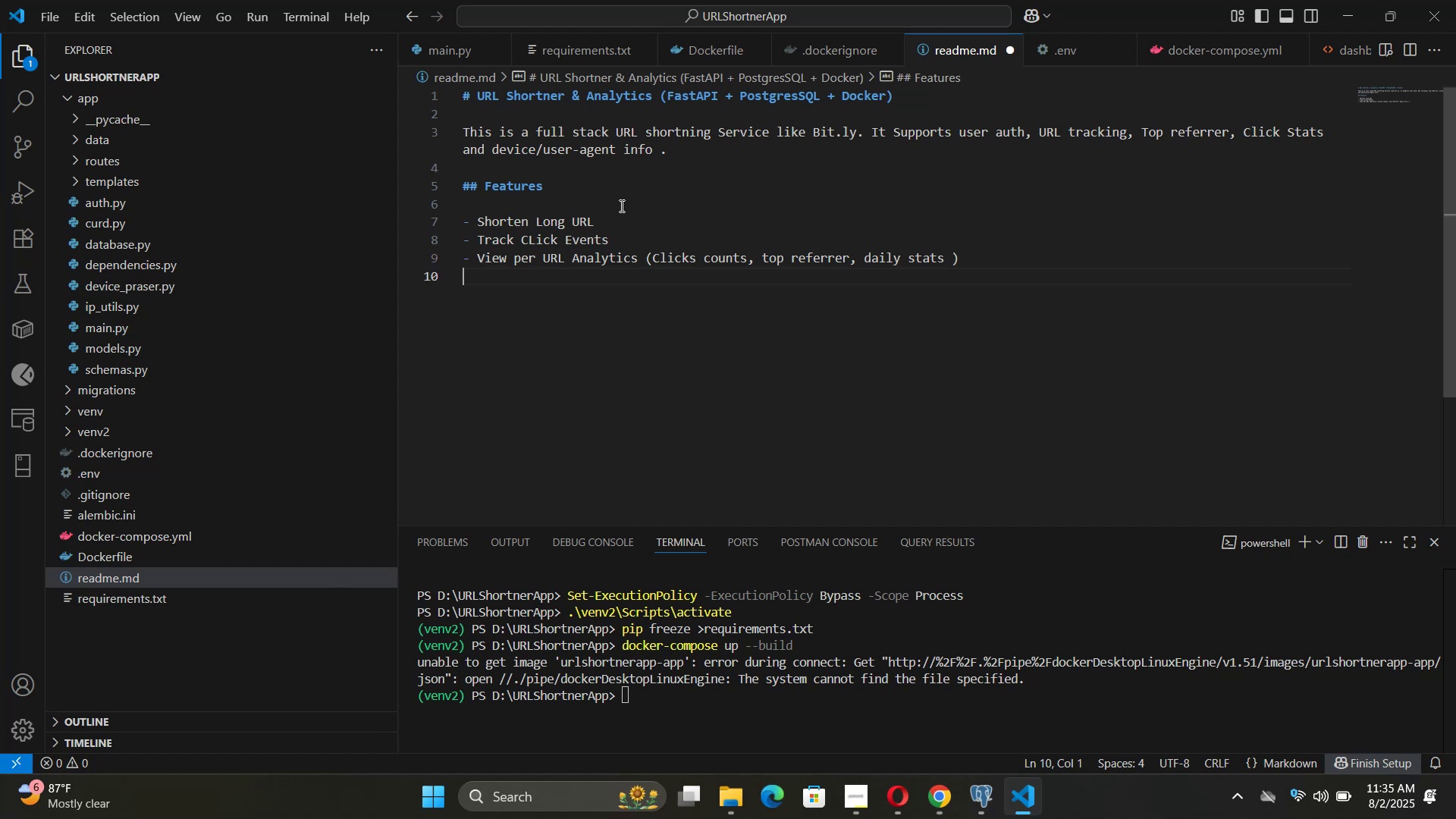 
key(Minus)
 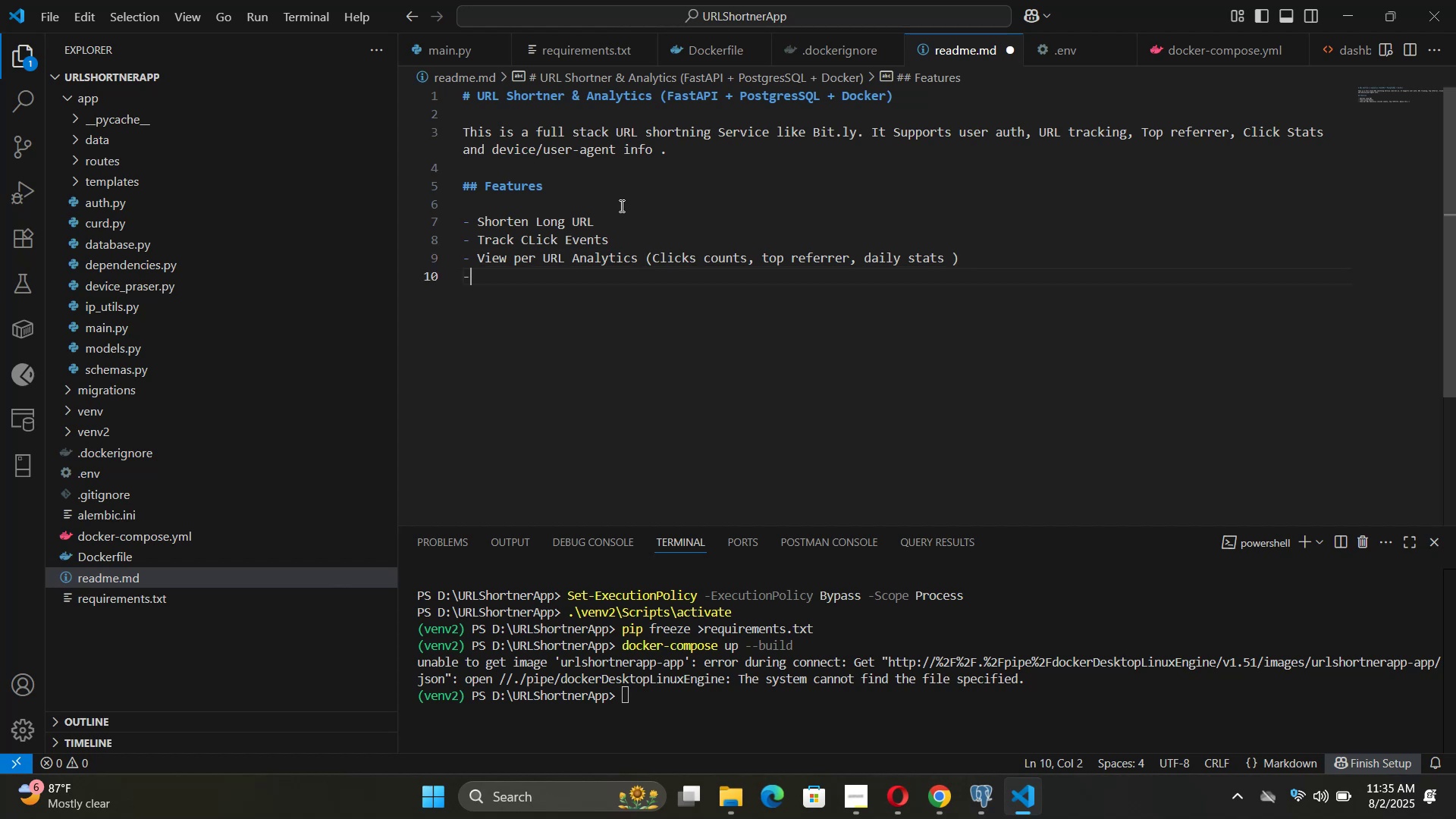 
key(Space)
 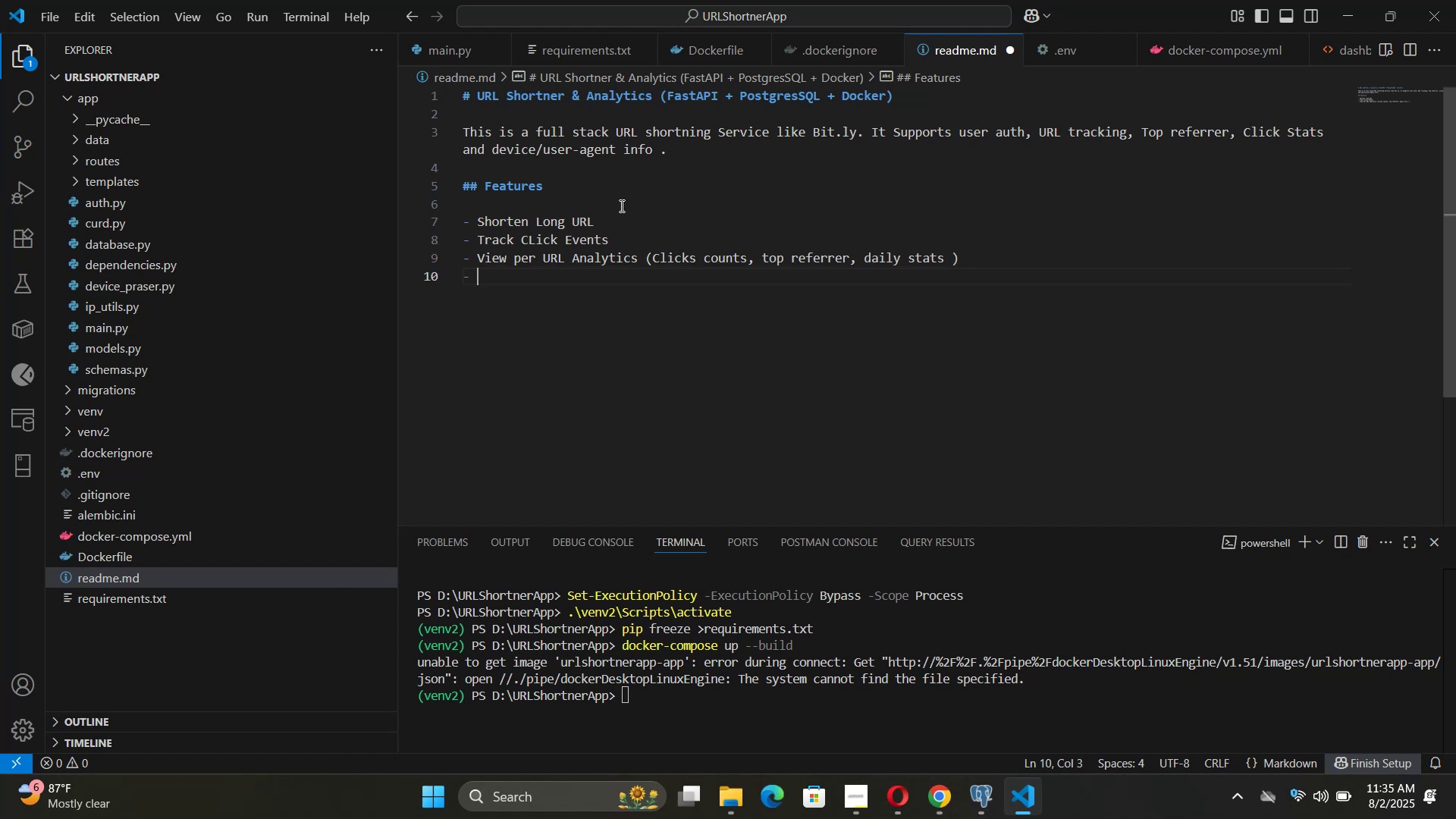 
type(JWT based user authentication )
 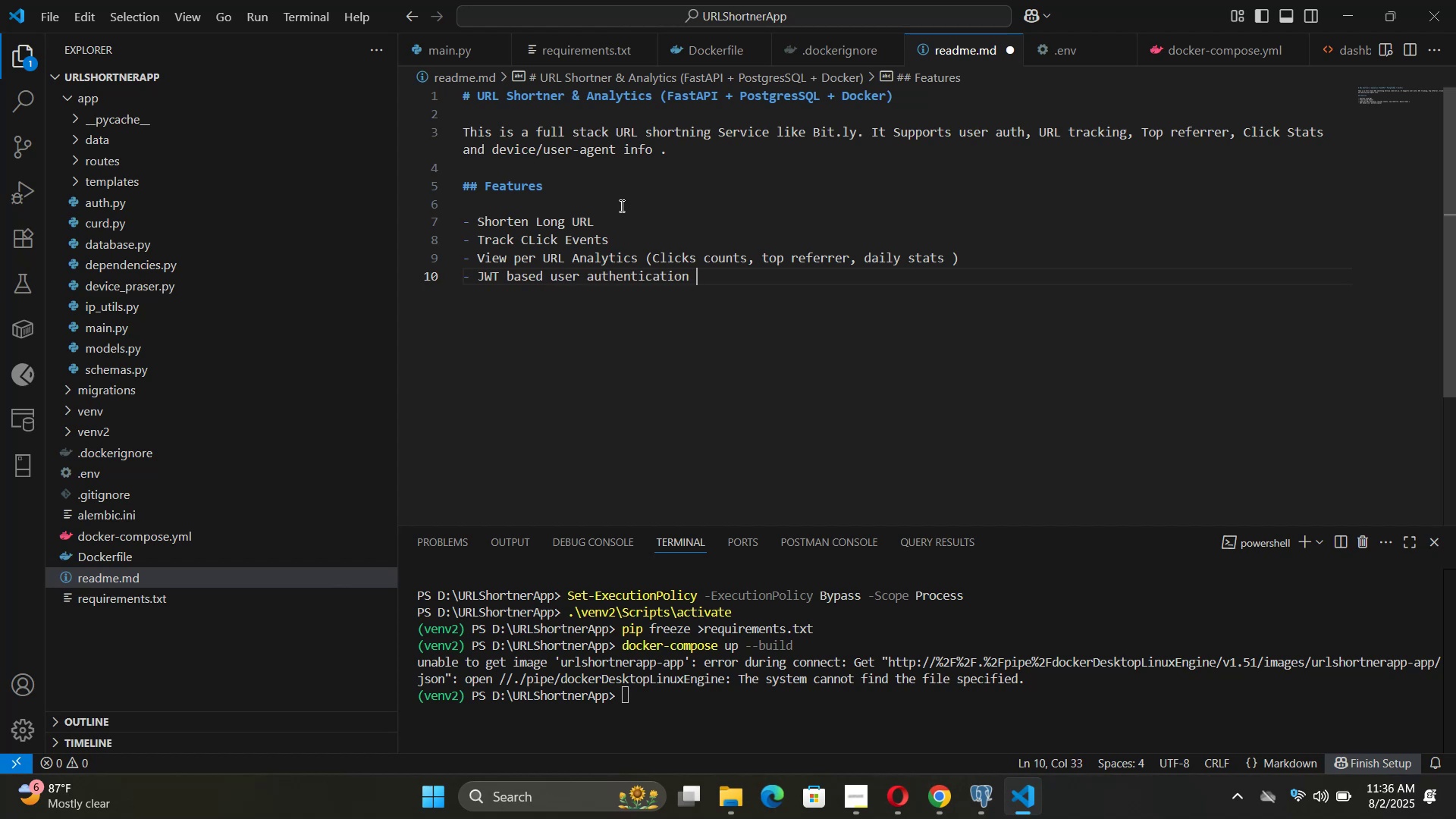 
key(Enter)
 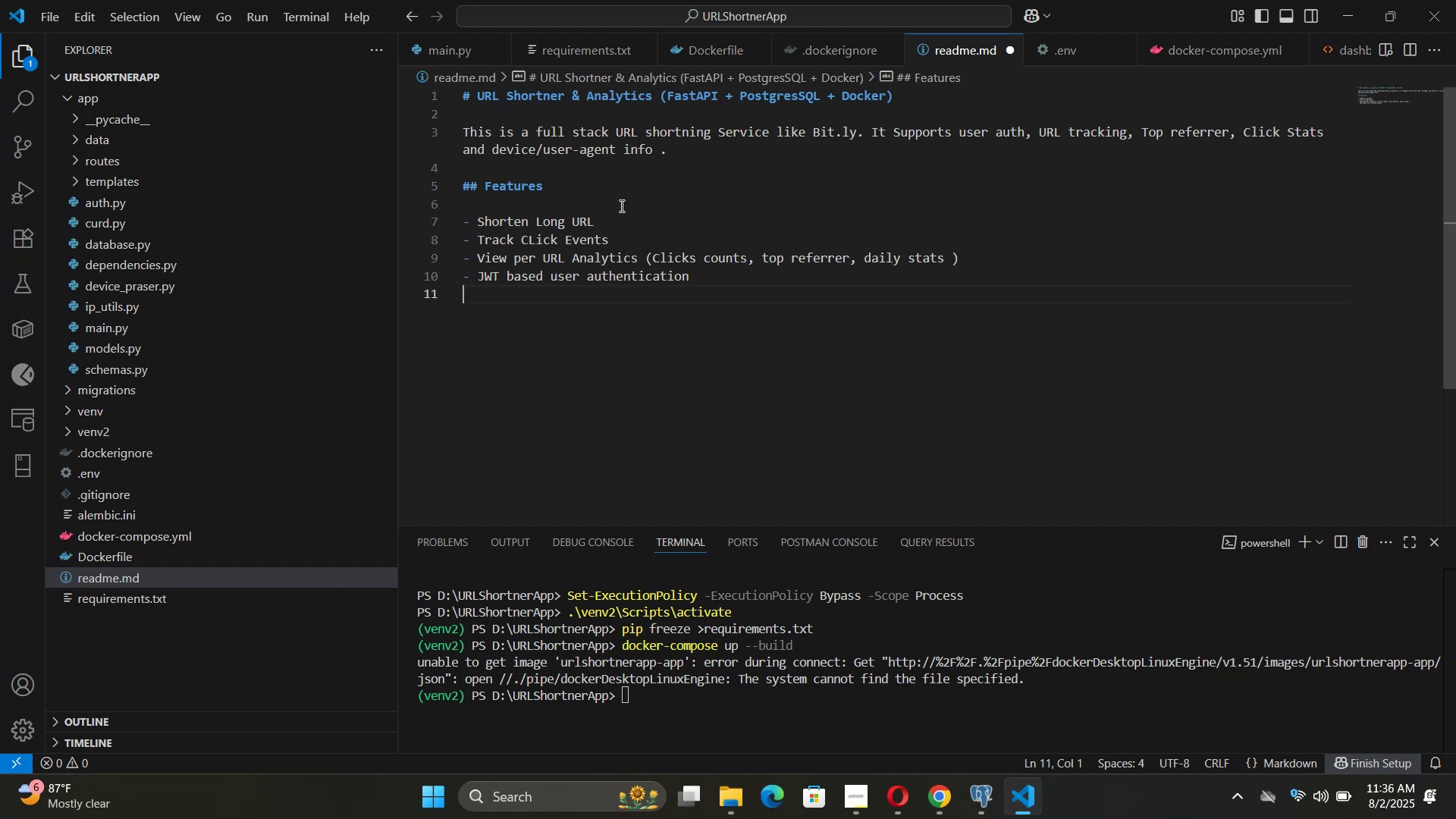 
type(- postgresSql)
key(Backspace)
key(Backspace)
type(QL )
 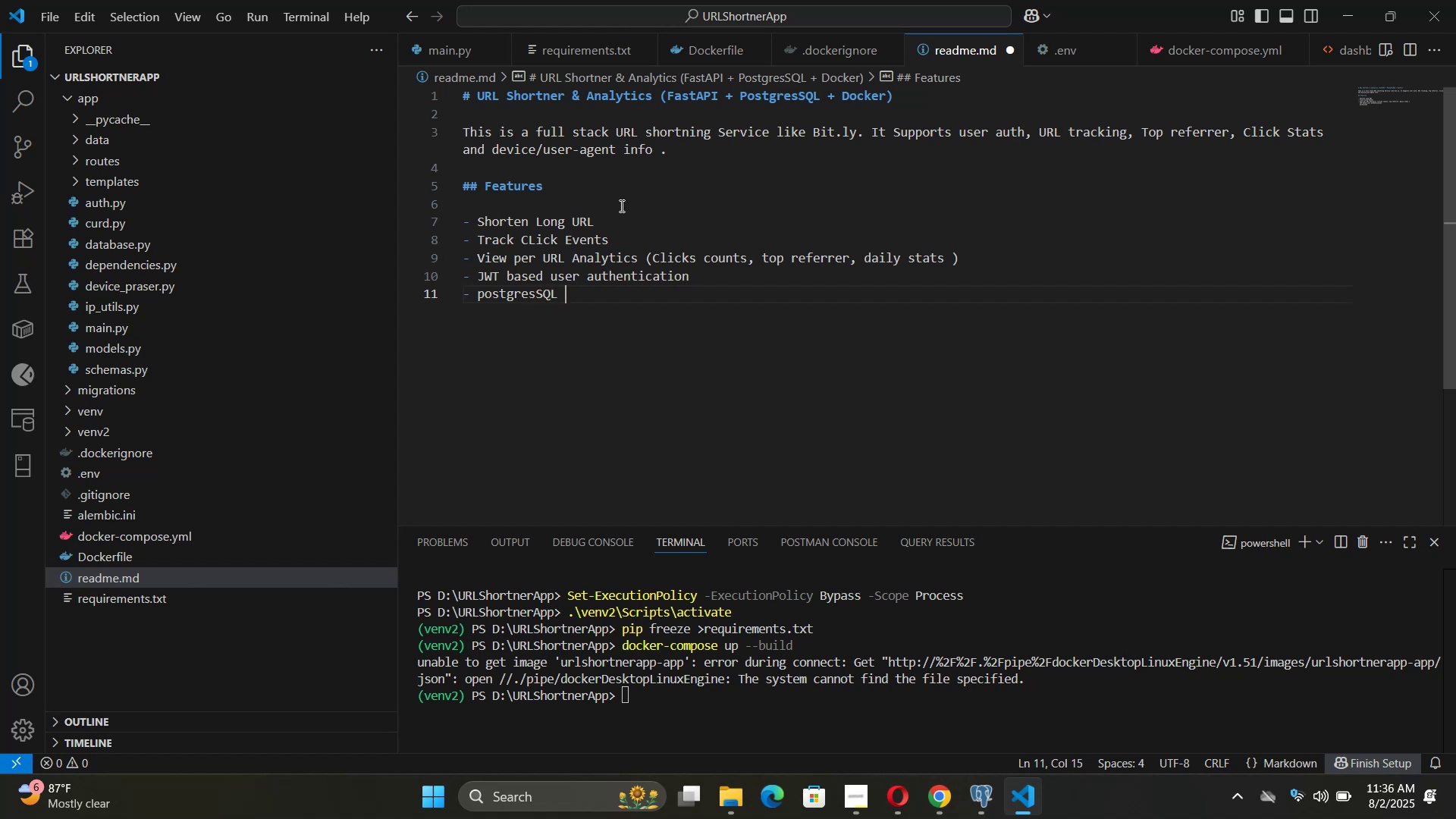 
key(Shift+ArrowLeft)
 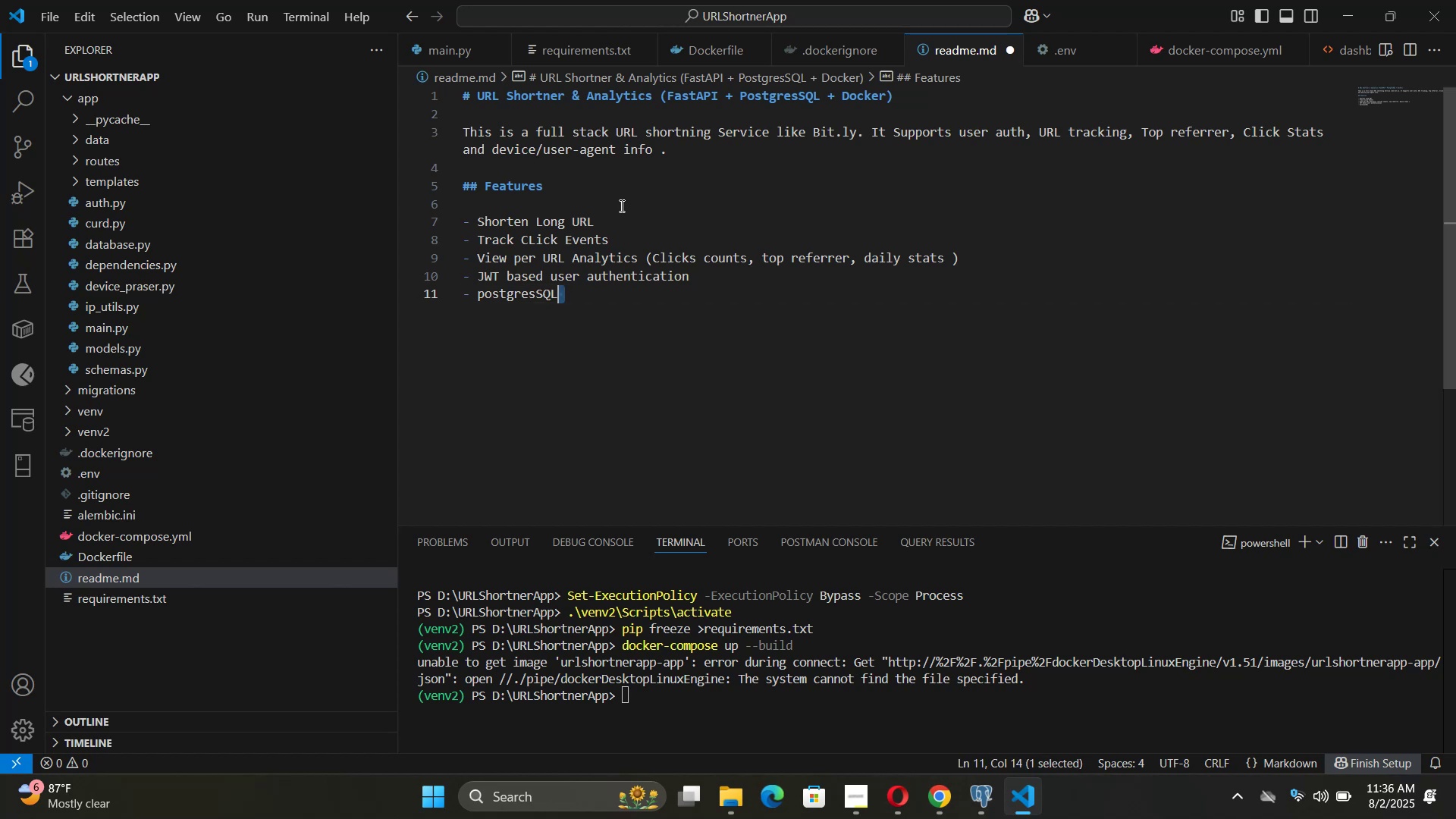 
key(Shift+ArrowLeft)
 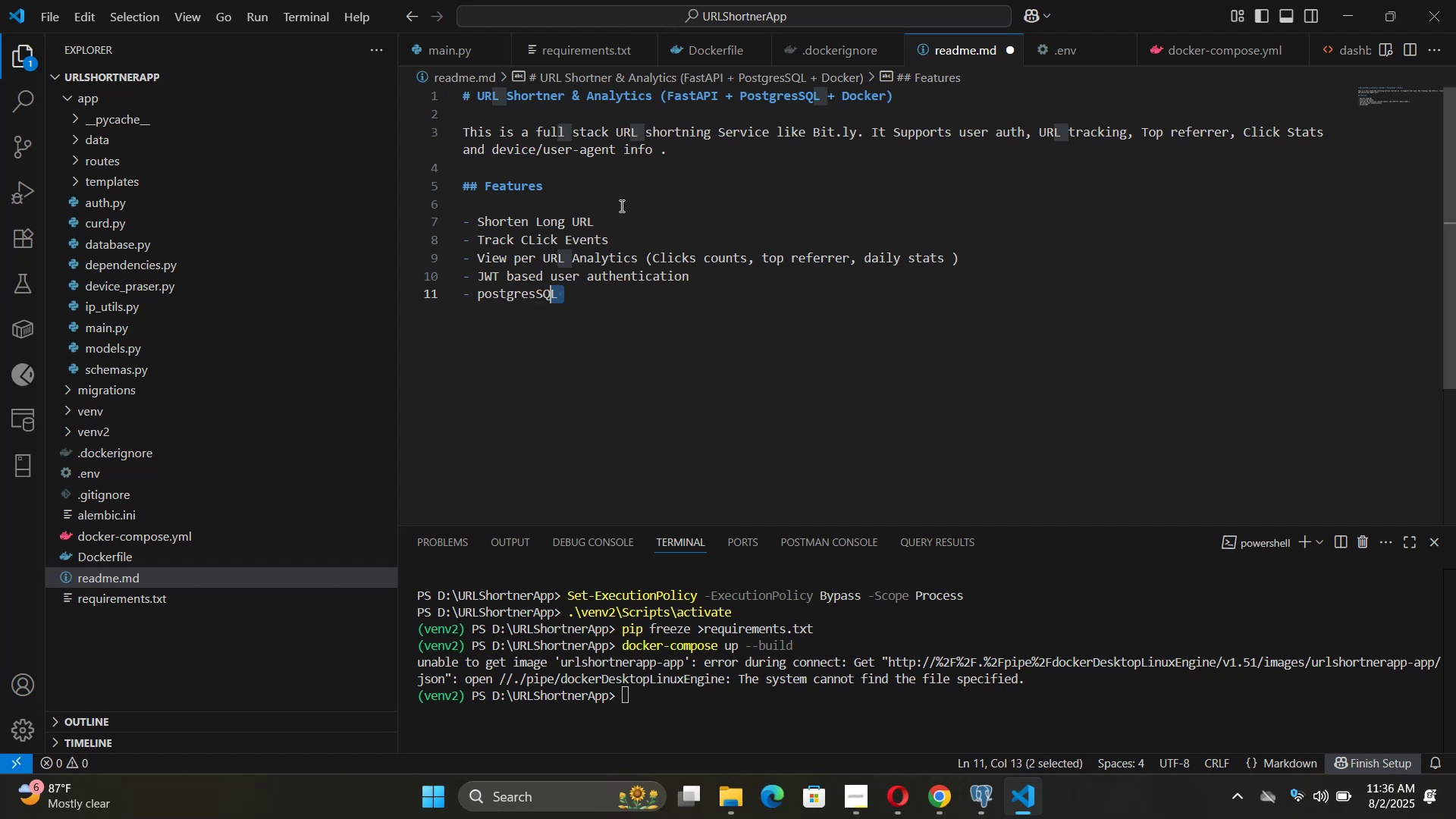 
key(Shift+ArrowLeft)
 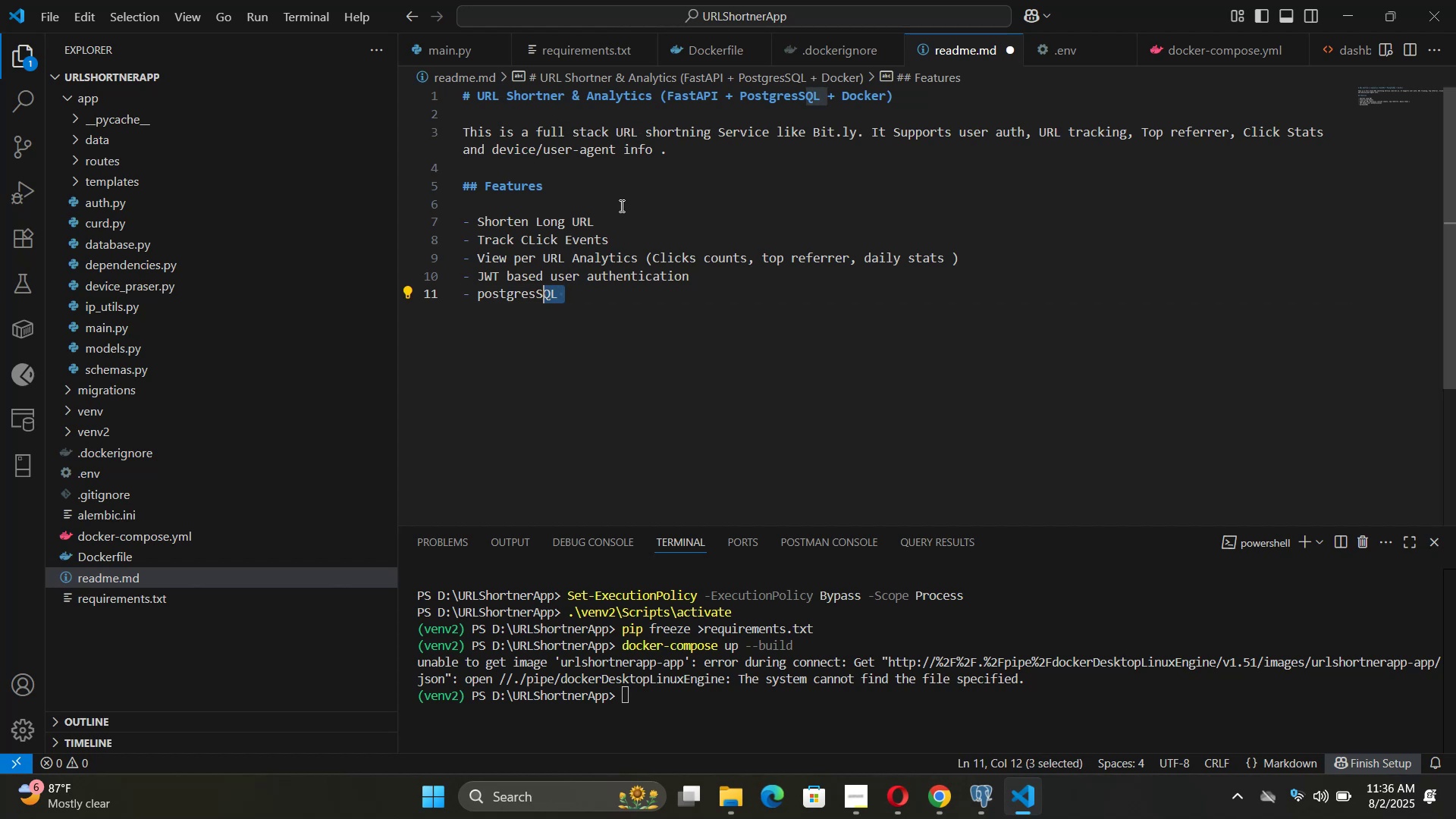 
key(Control+ArrowLeft)
 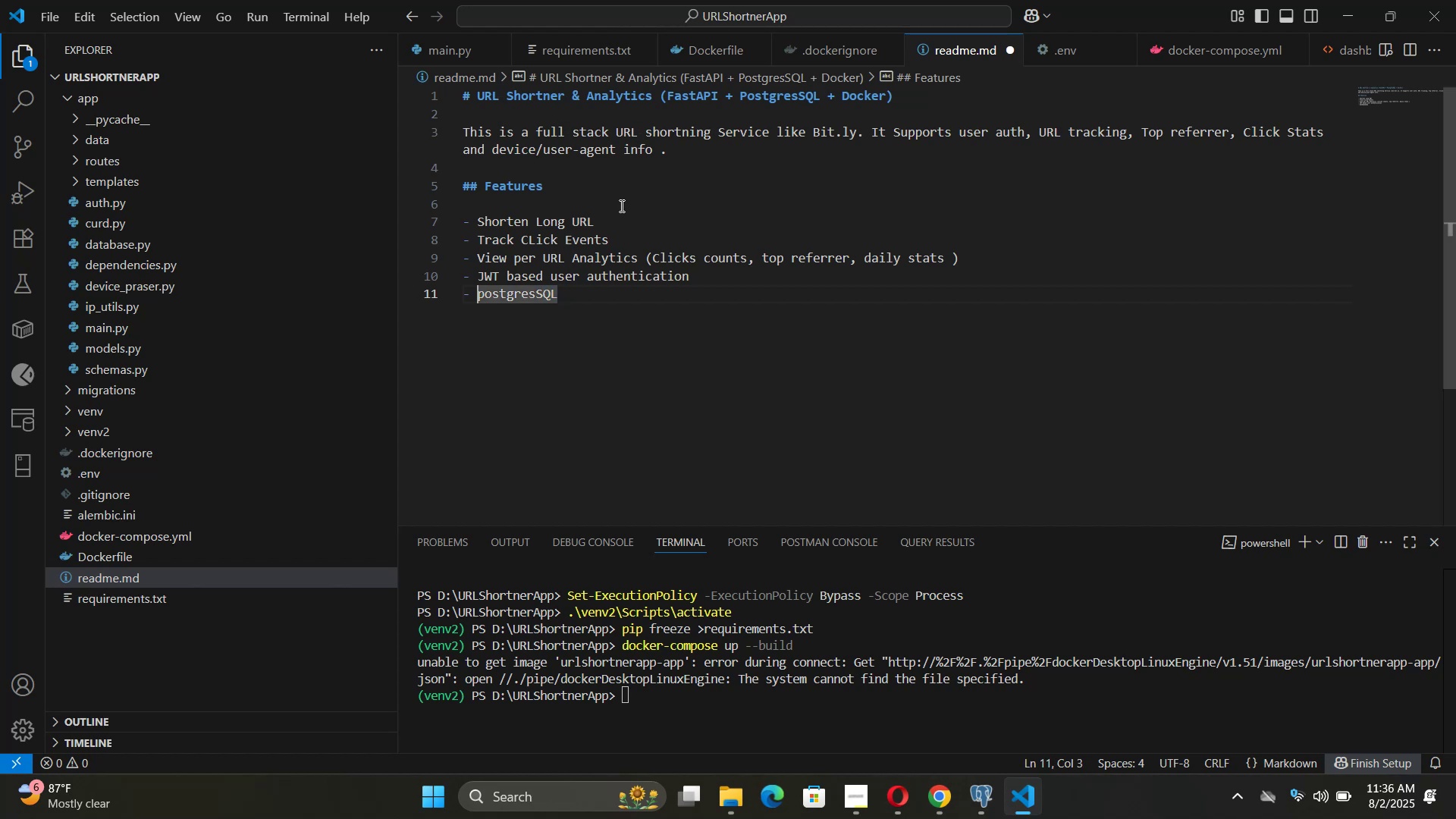 
key(ArrowRight)
 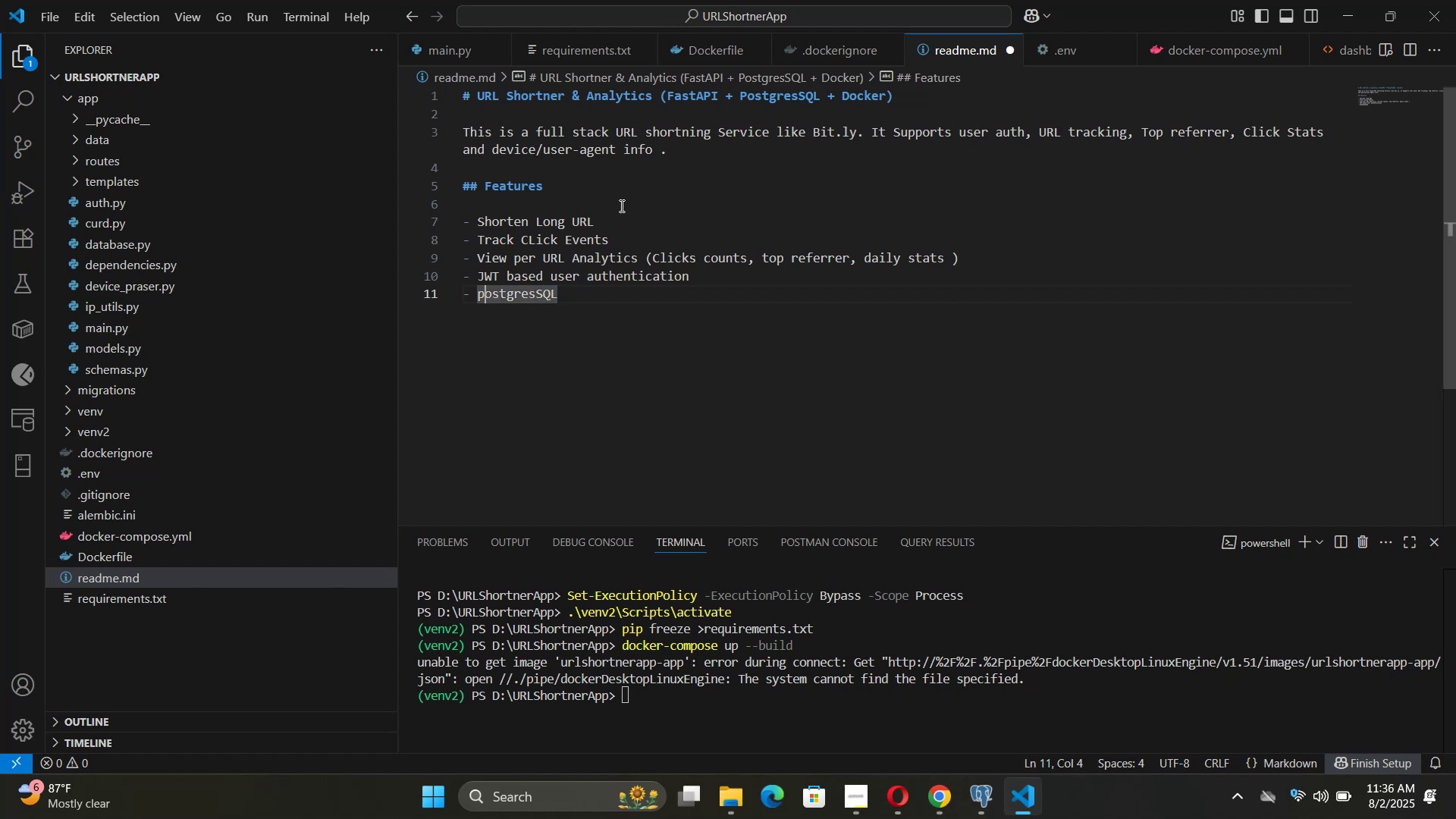 
key(Backspace)
 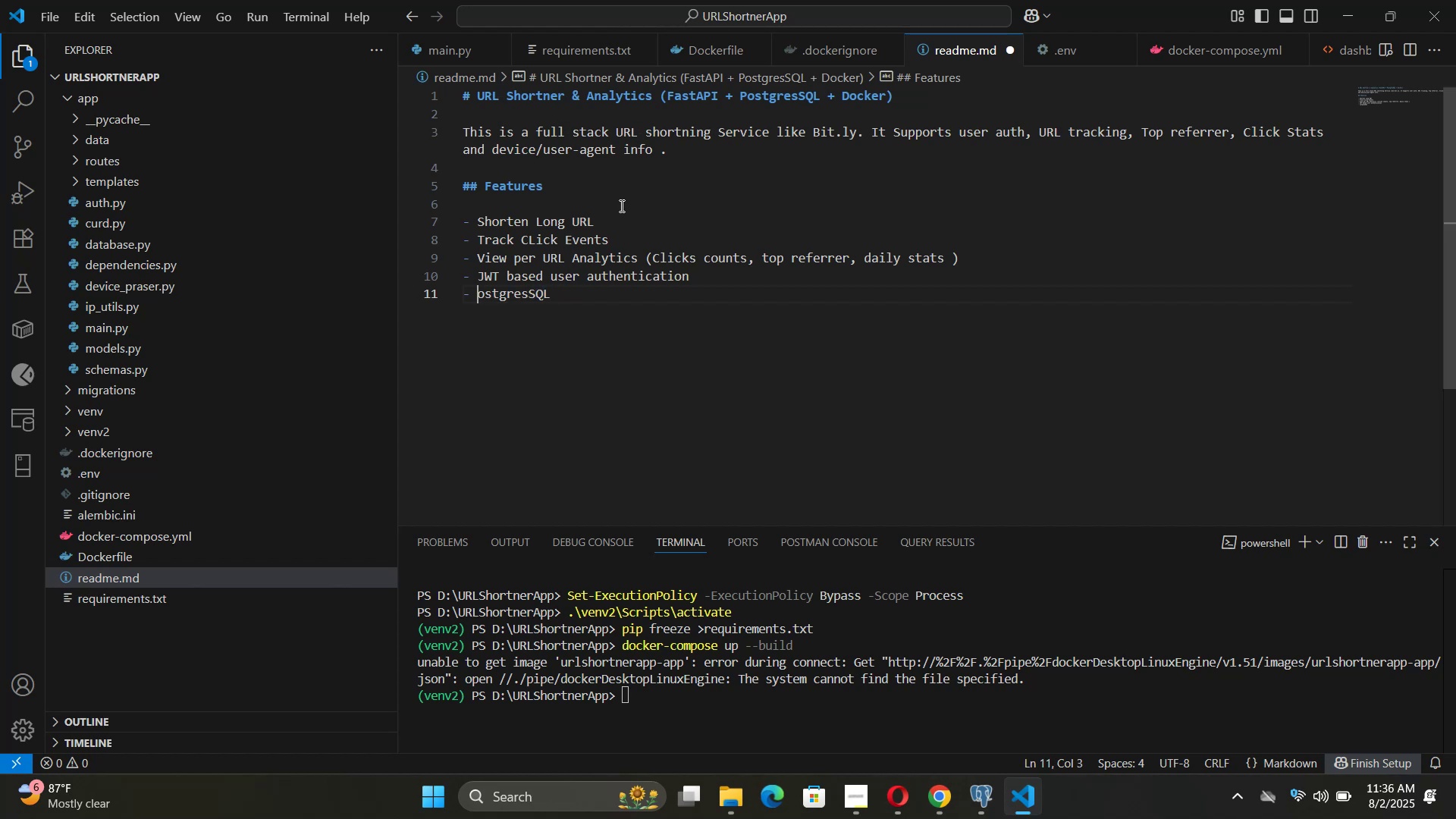 
key(Shift+P)
 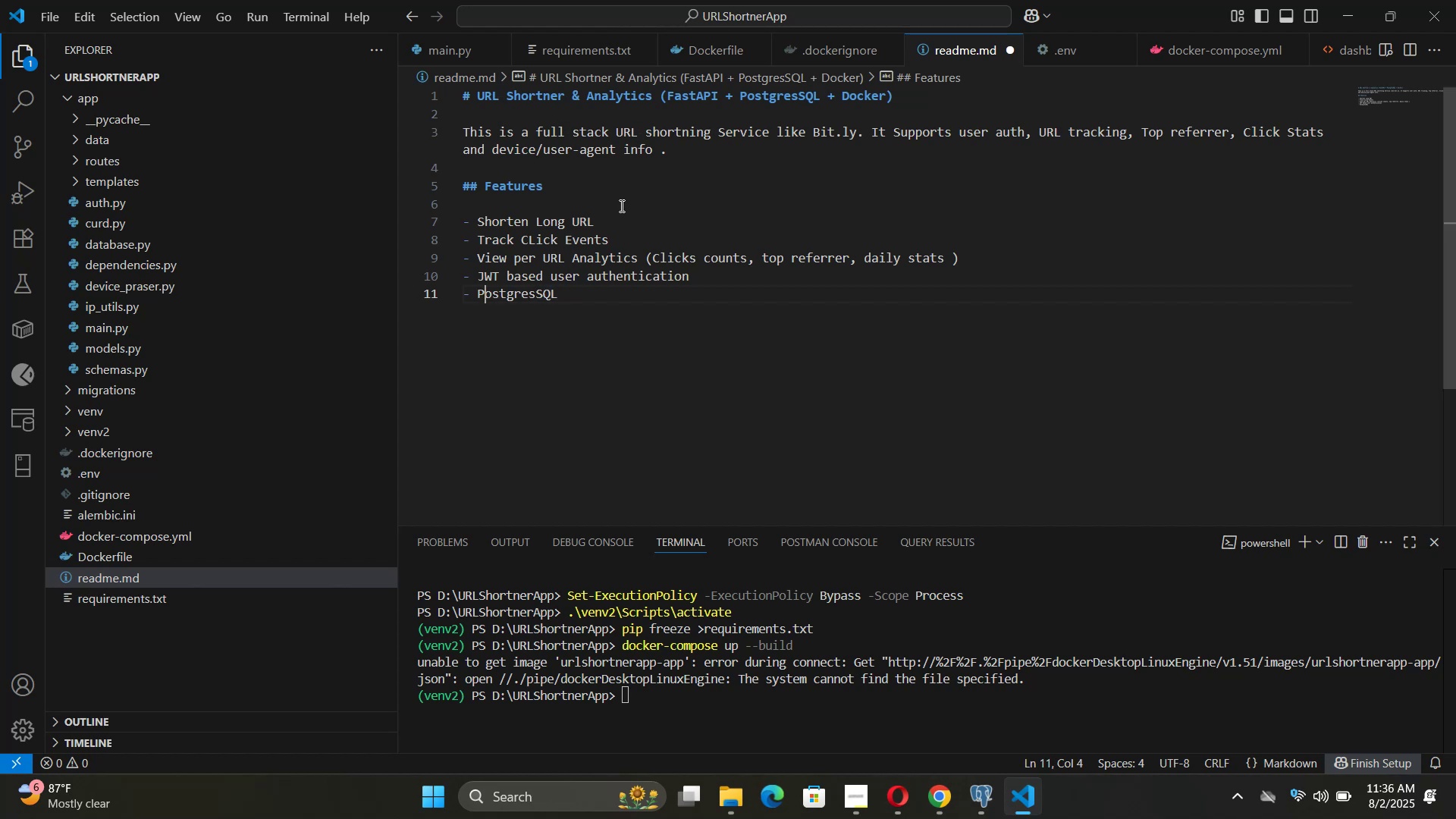 
key(Control+ArrowRight)
 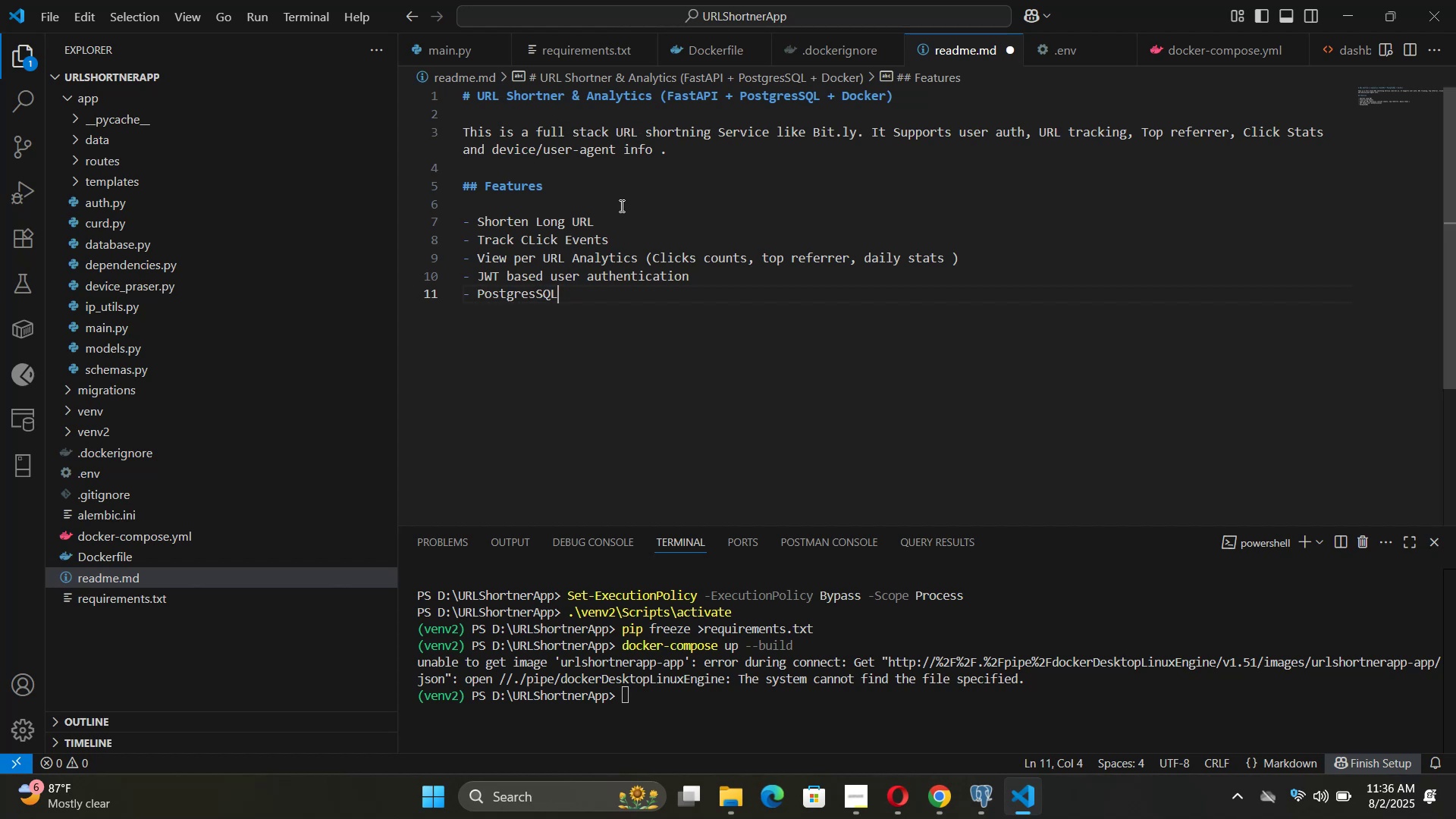 
key(Control+ArrowRight)
 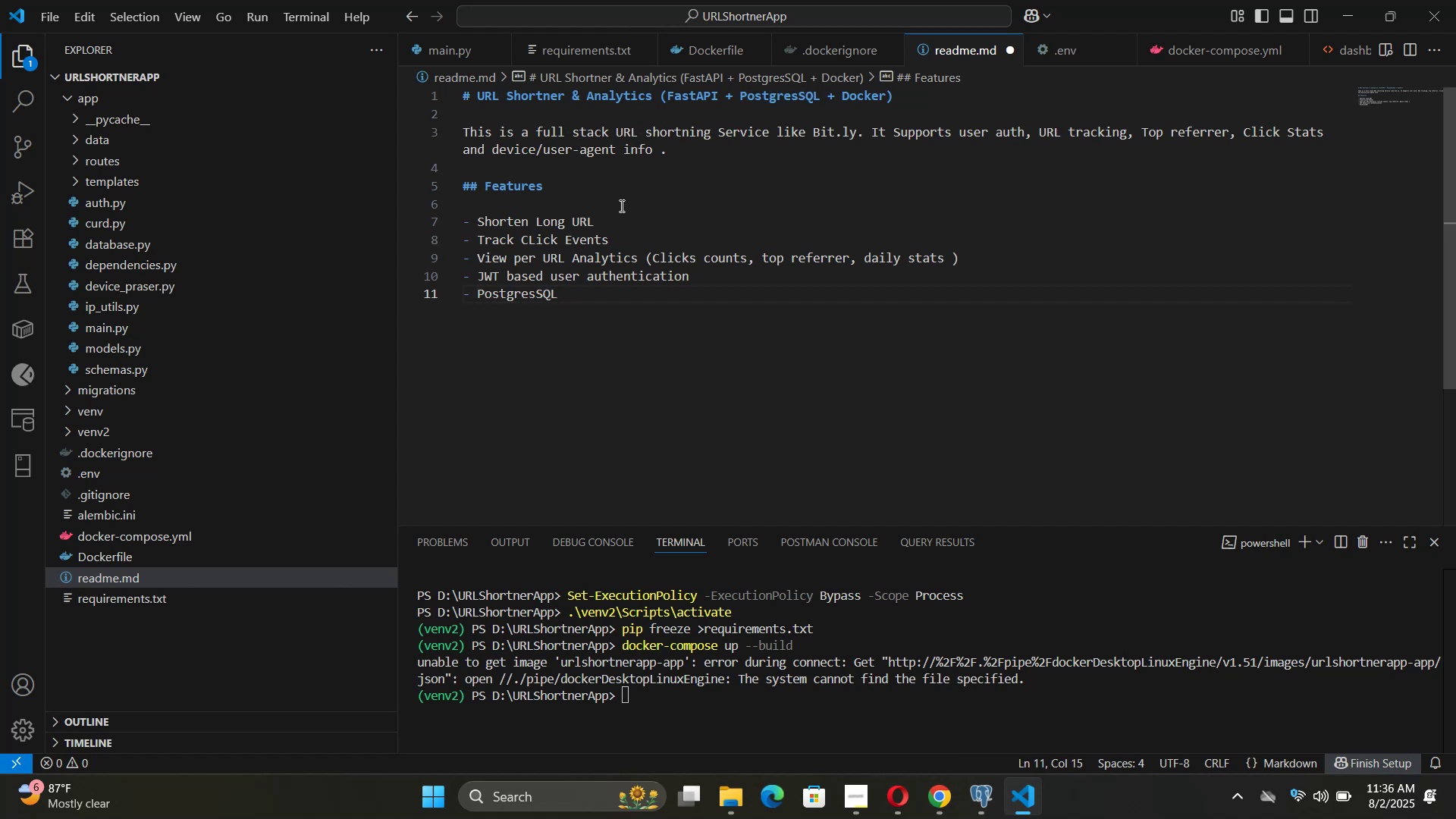 
type(backend )
 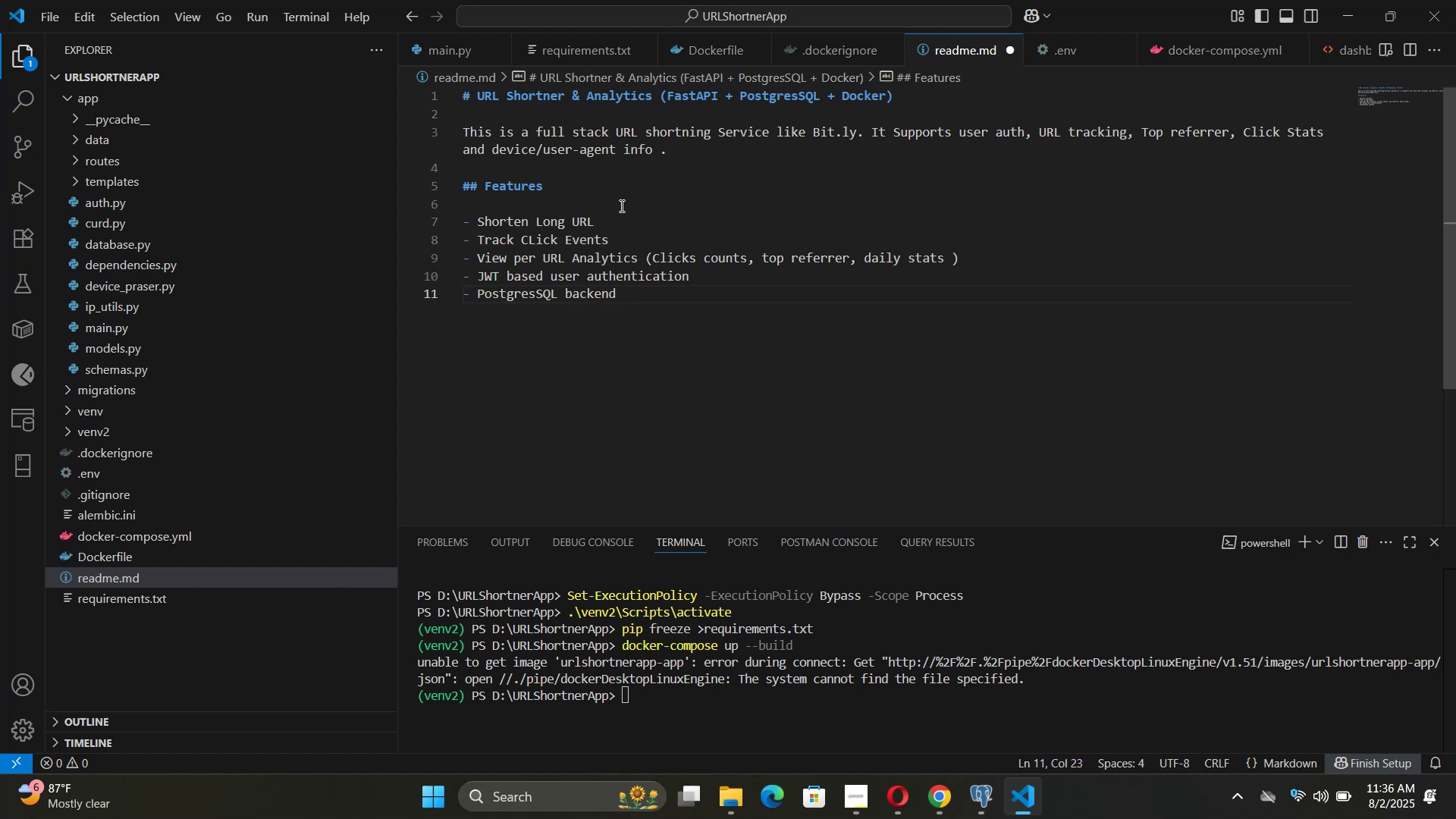 
key(Enter)
 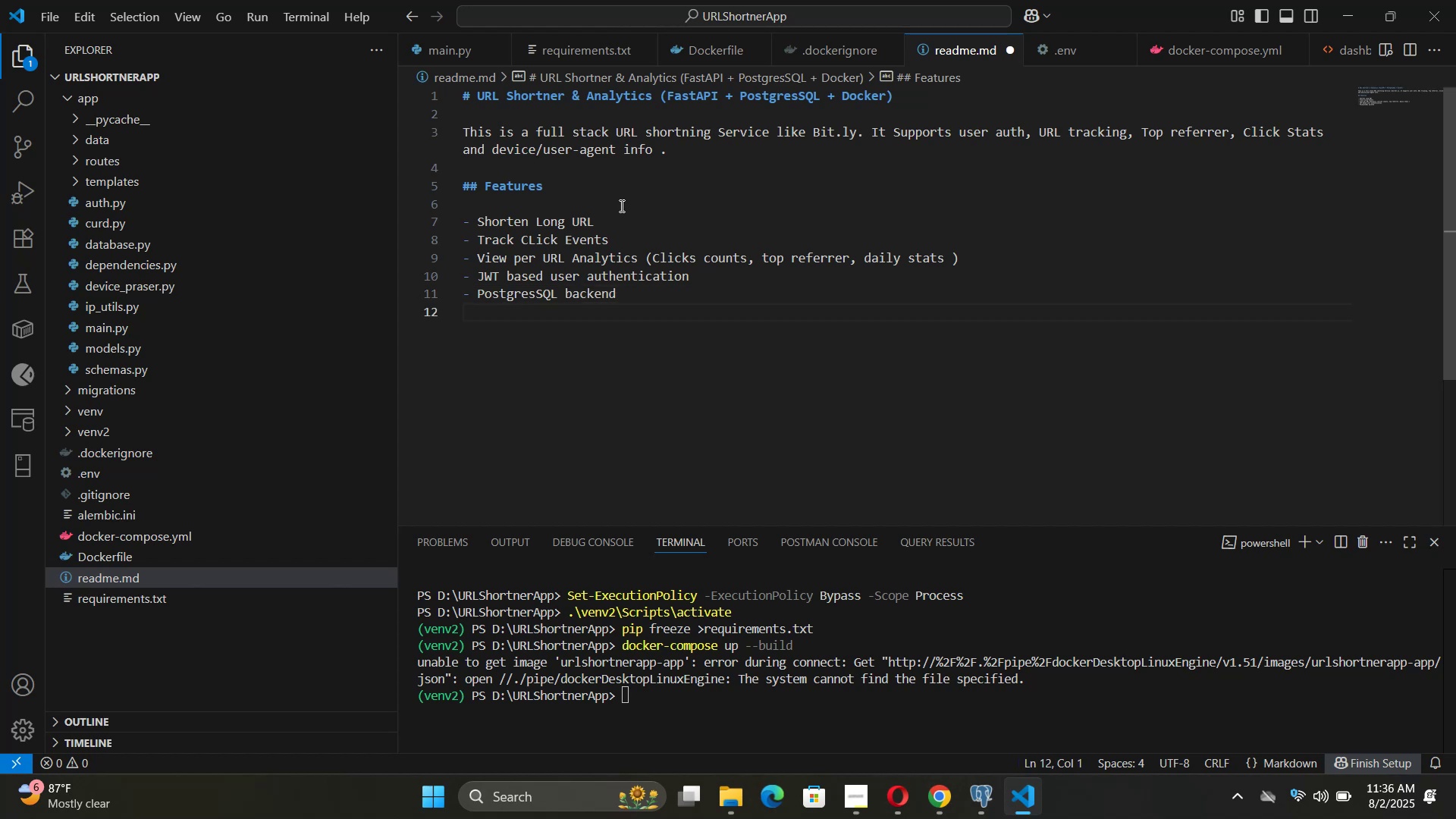 
type(Dock)
key(Backspace)
key(Backspace)
key(Backspace)
key(Backspace)
type(- dockerized for easy deployment )
 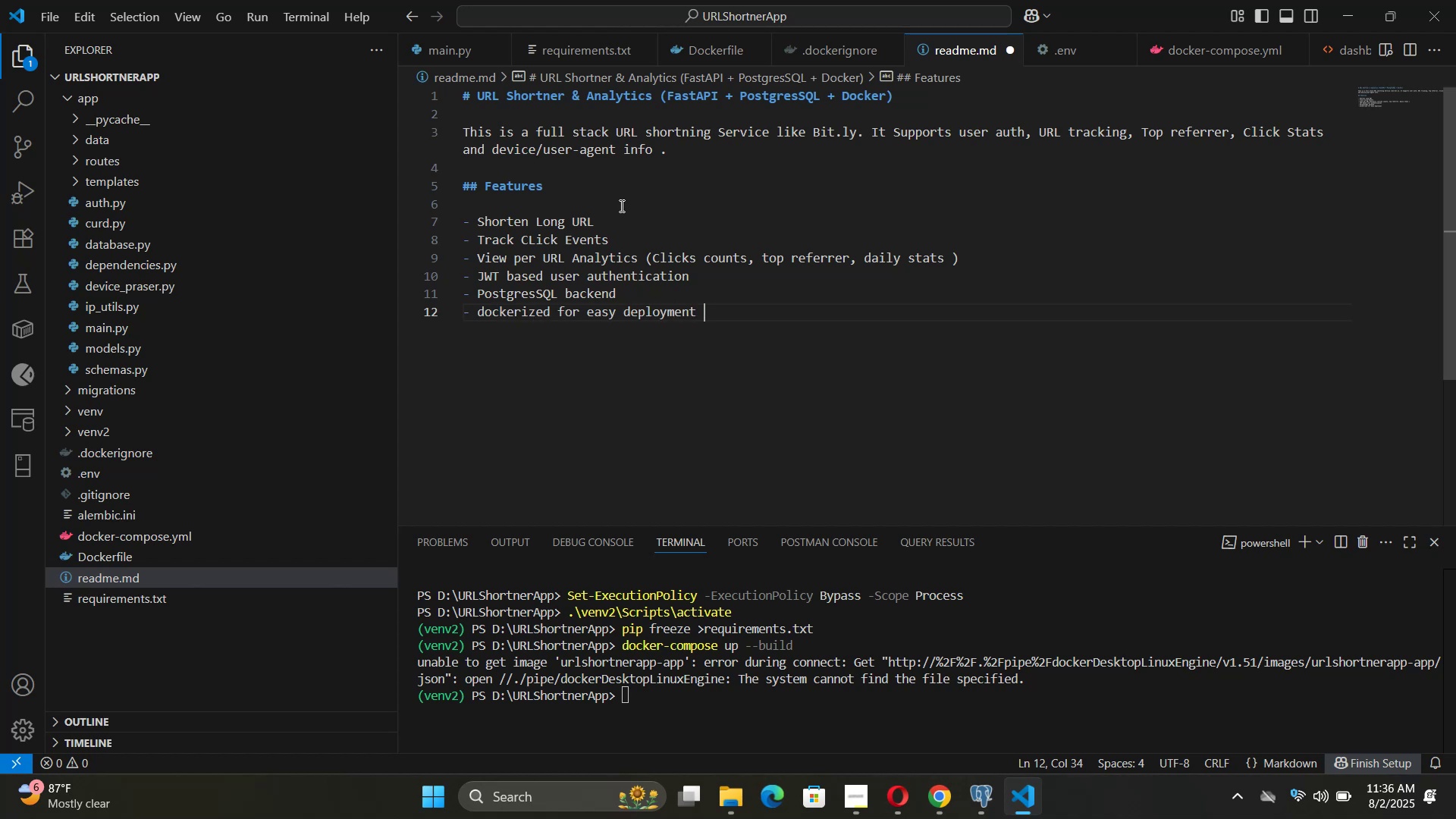 
key(Control+ArrowLeft)
 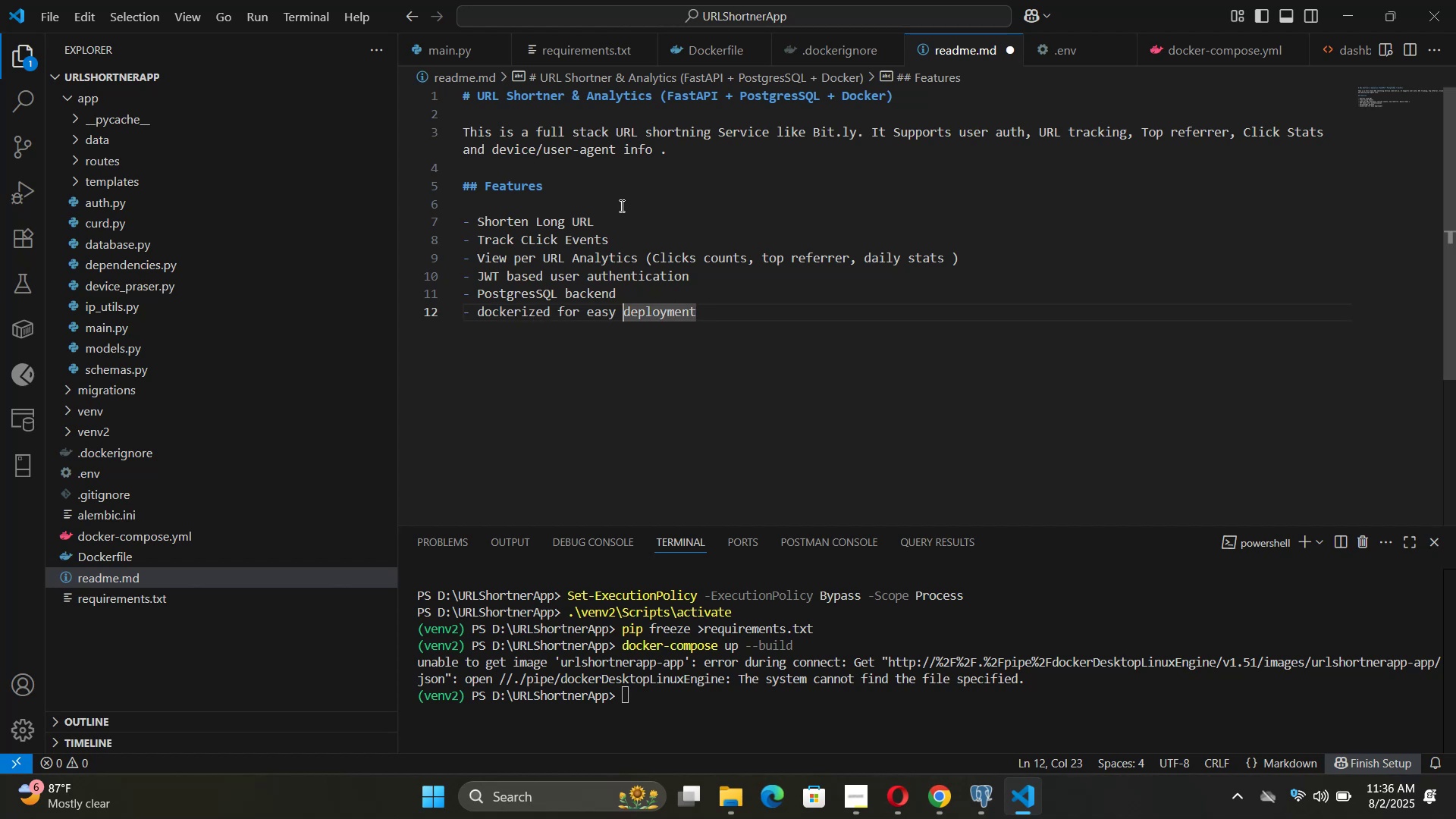 
key(Control+ArrowLeft)
 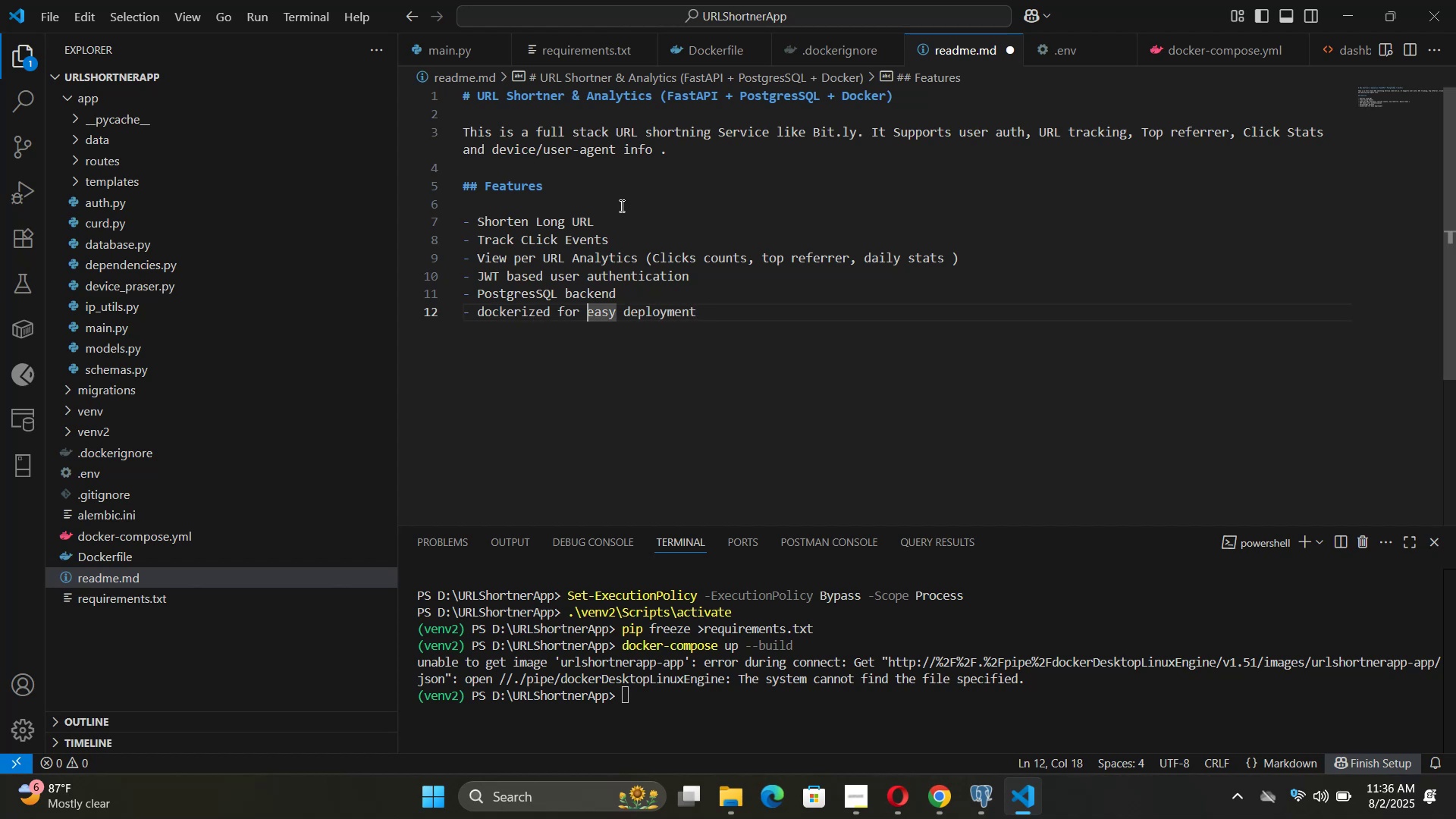 
key(Control+ArrowLeft)
 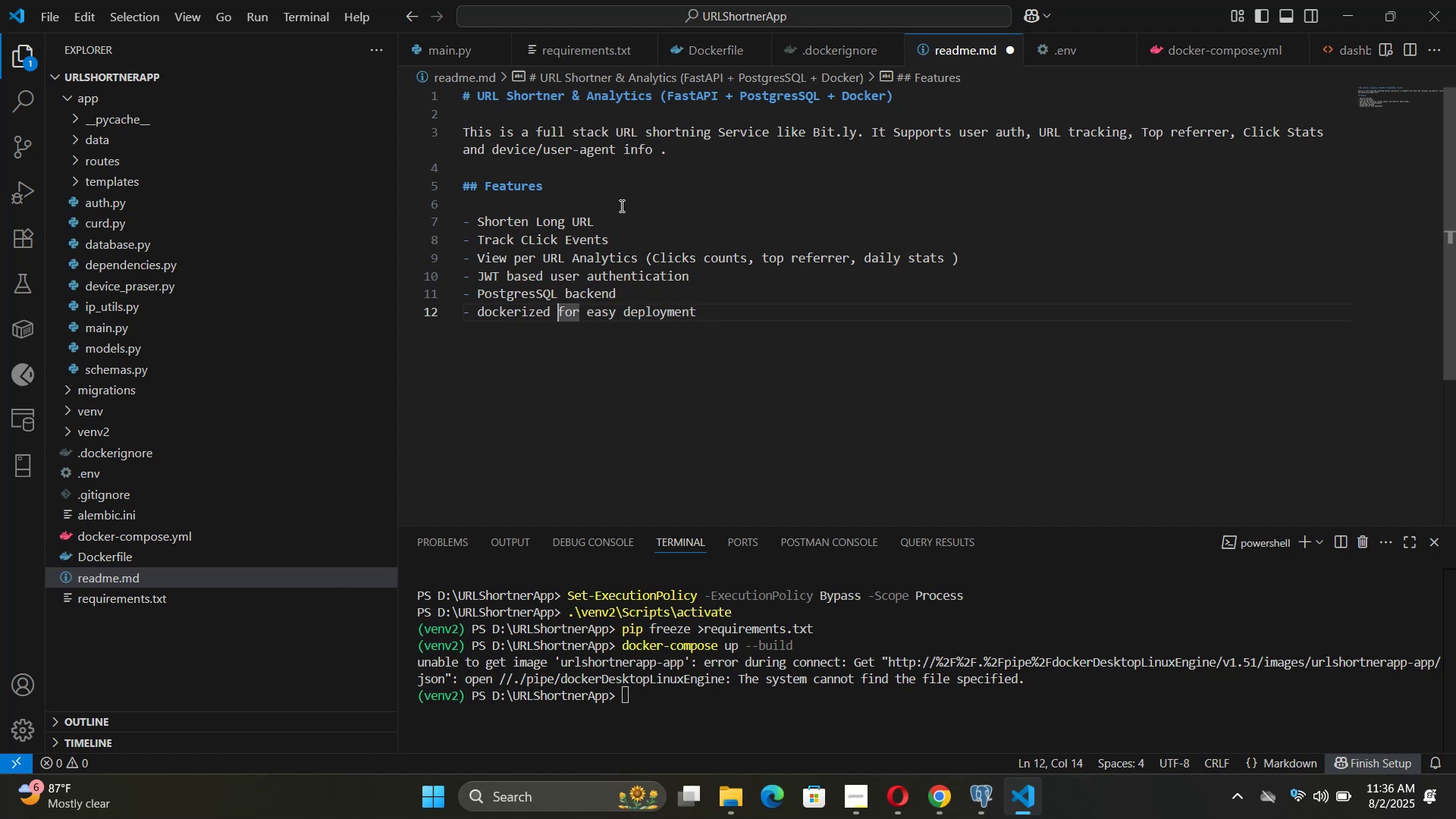 
key(Control+ArrowLeft)
 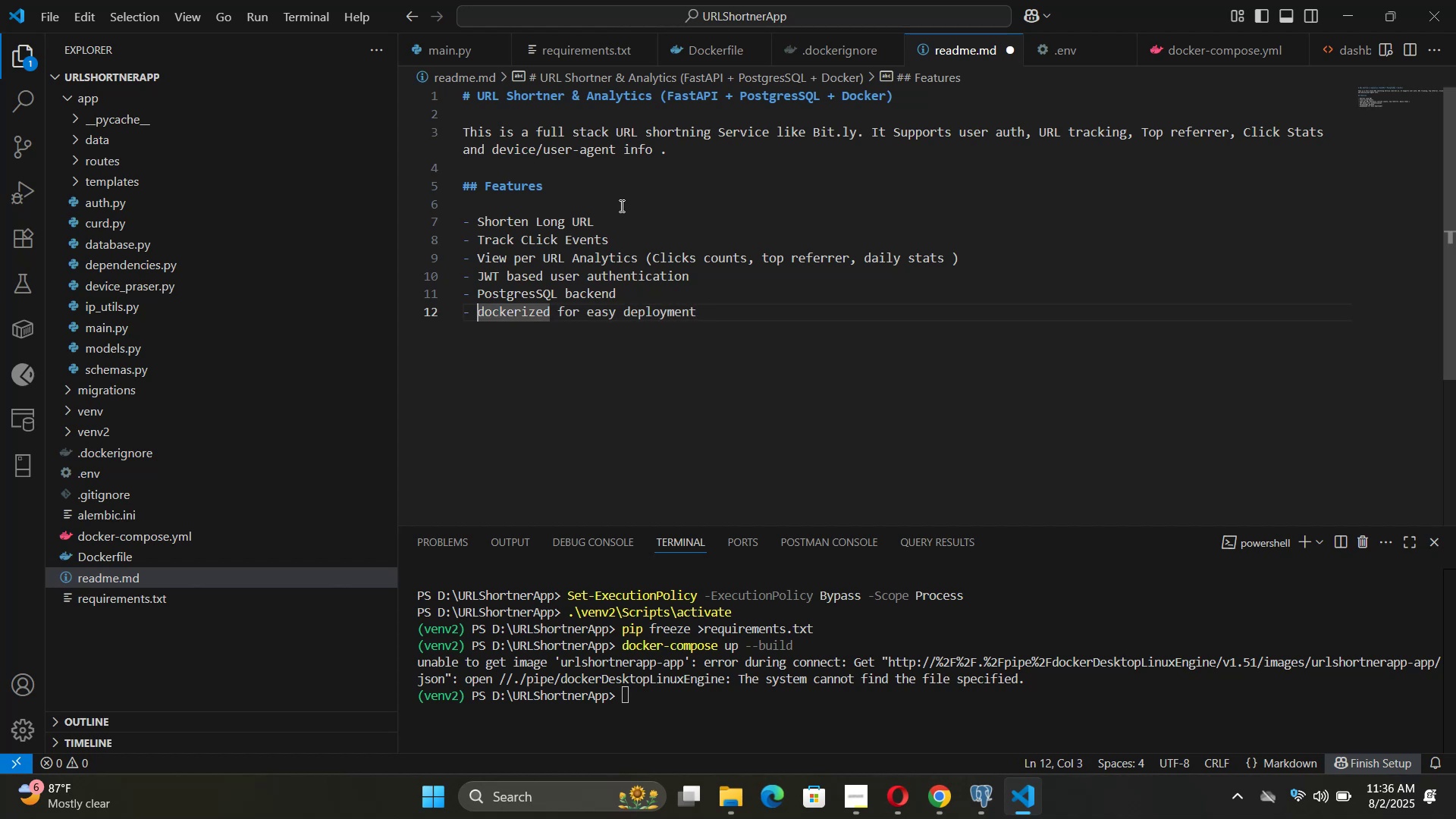 
key(ArrowRight)
 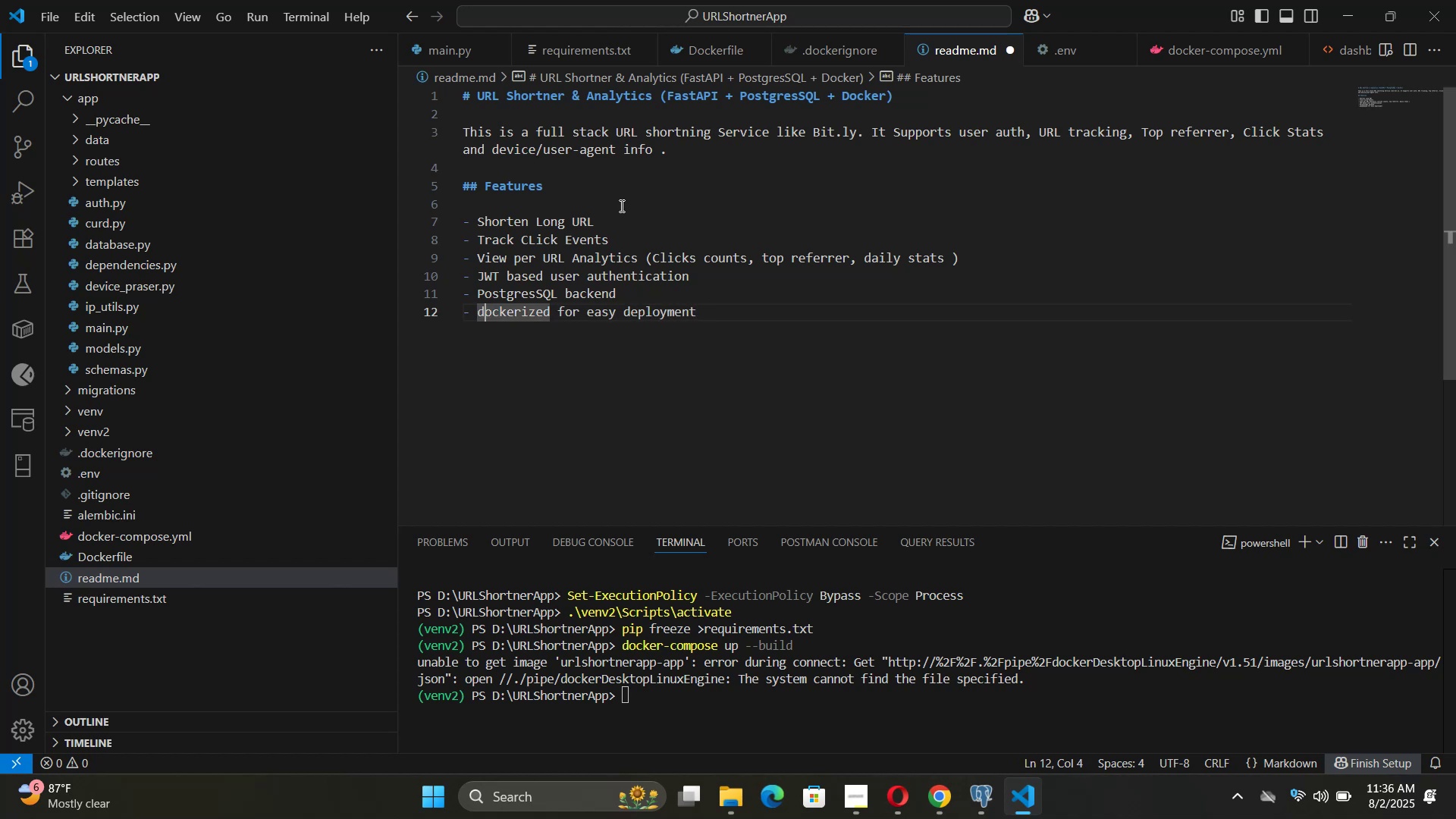 
key(Backspace)
 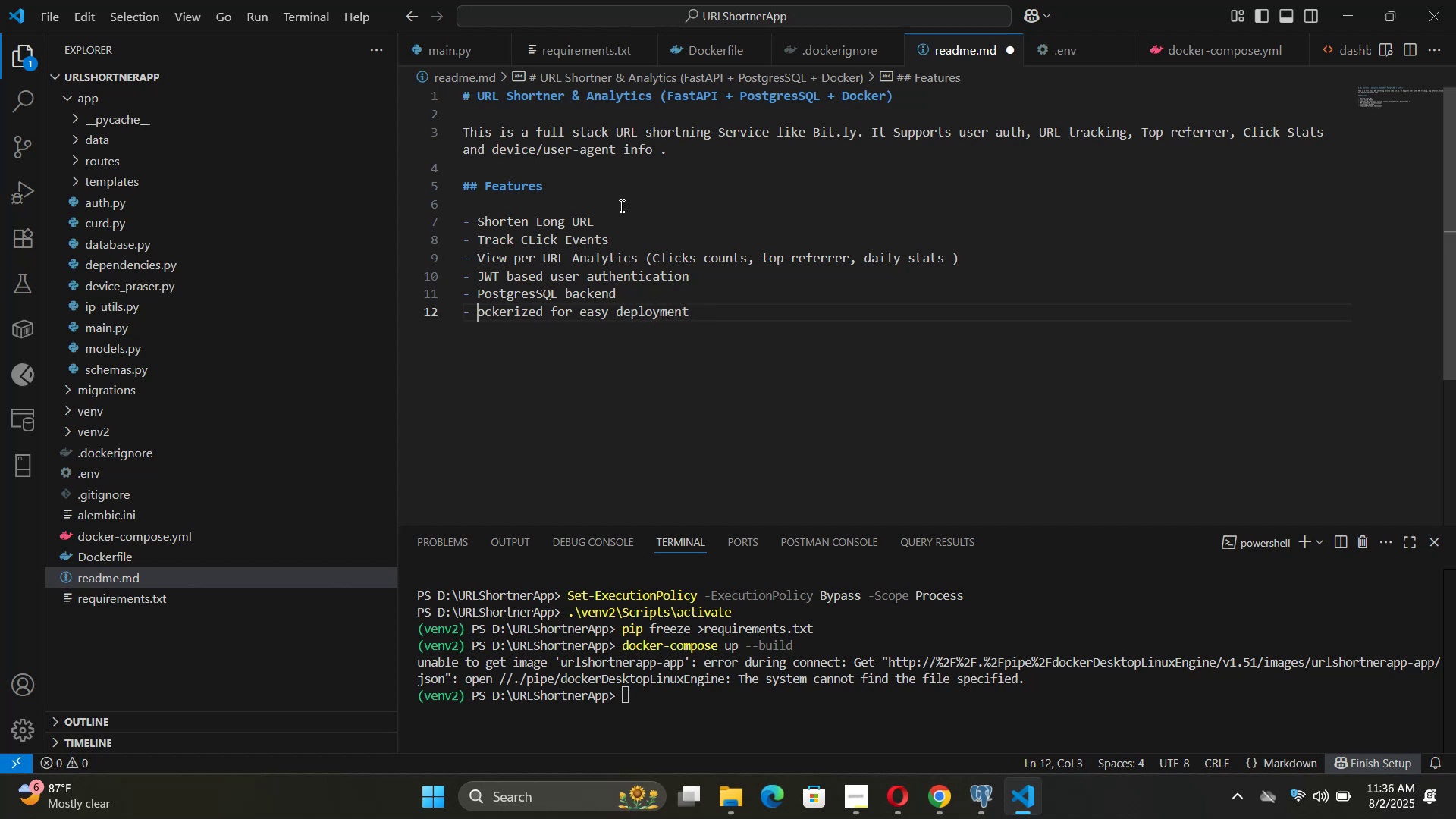 
key(Shift+D)
 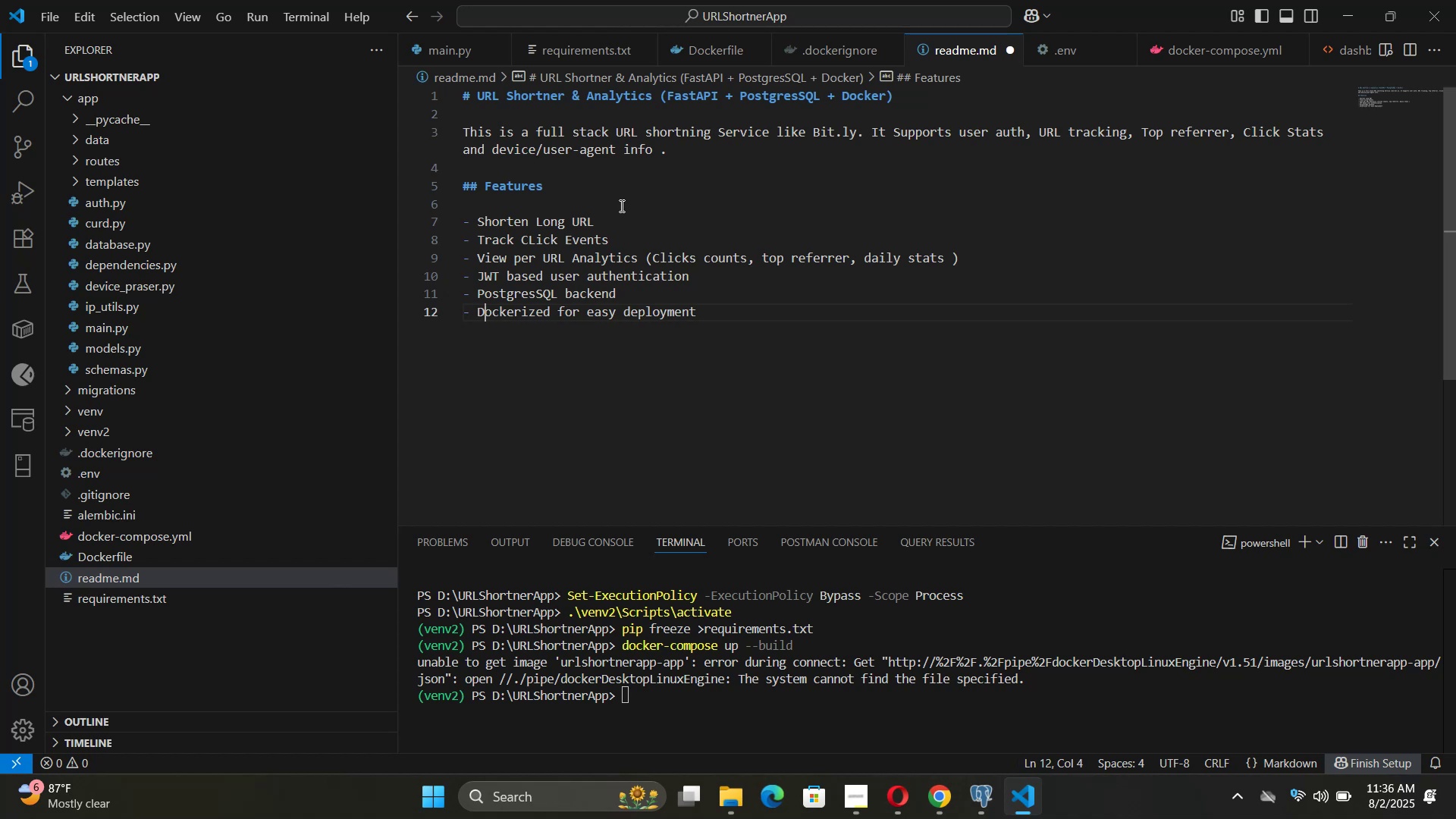 
key(Control+ArrowRight)
 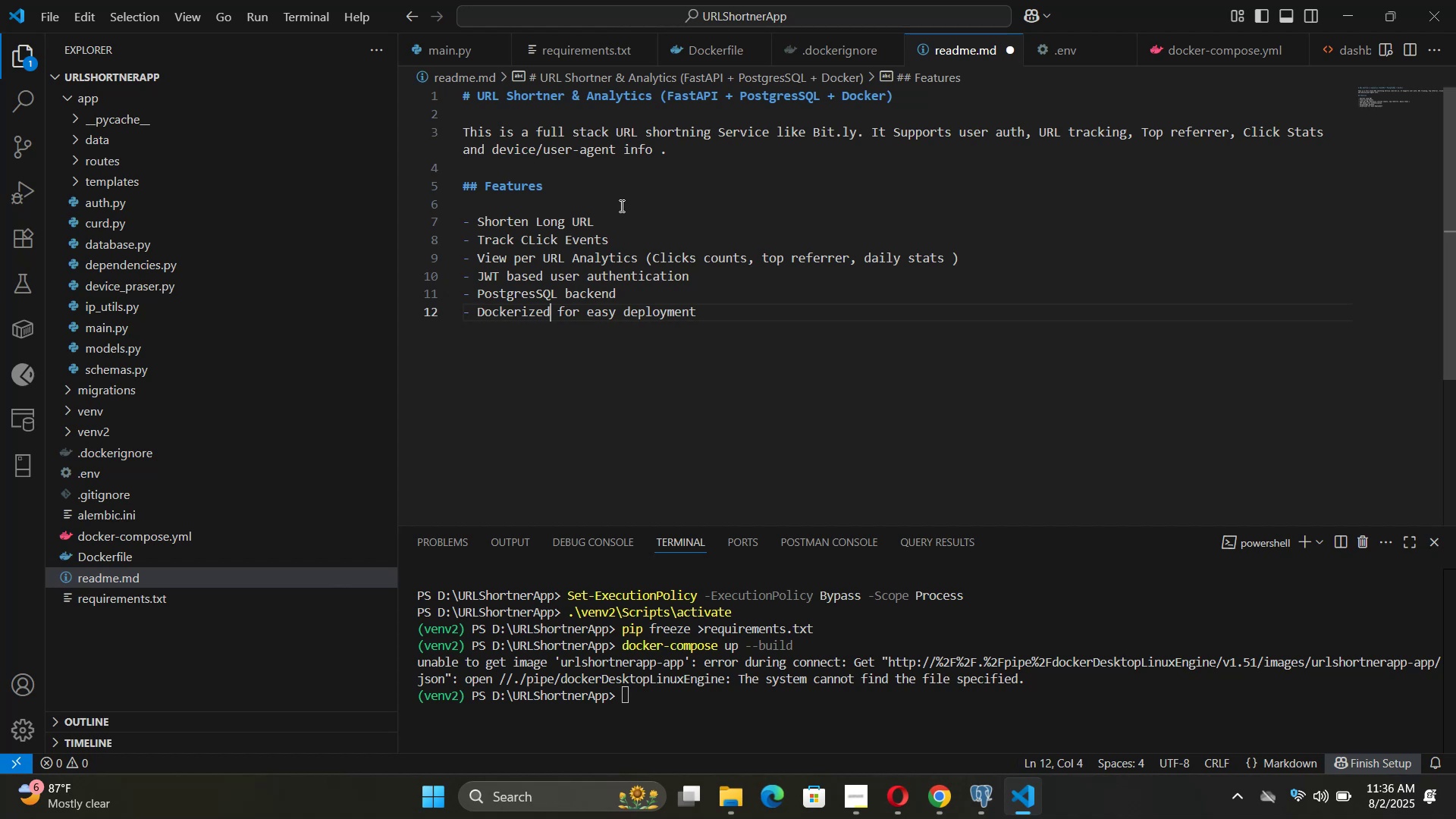 
key(Control+ArrowRight)
 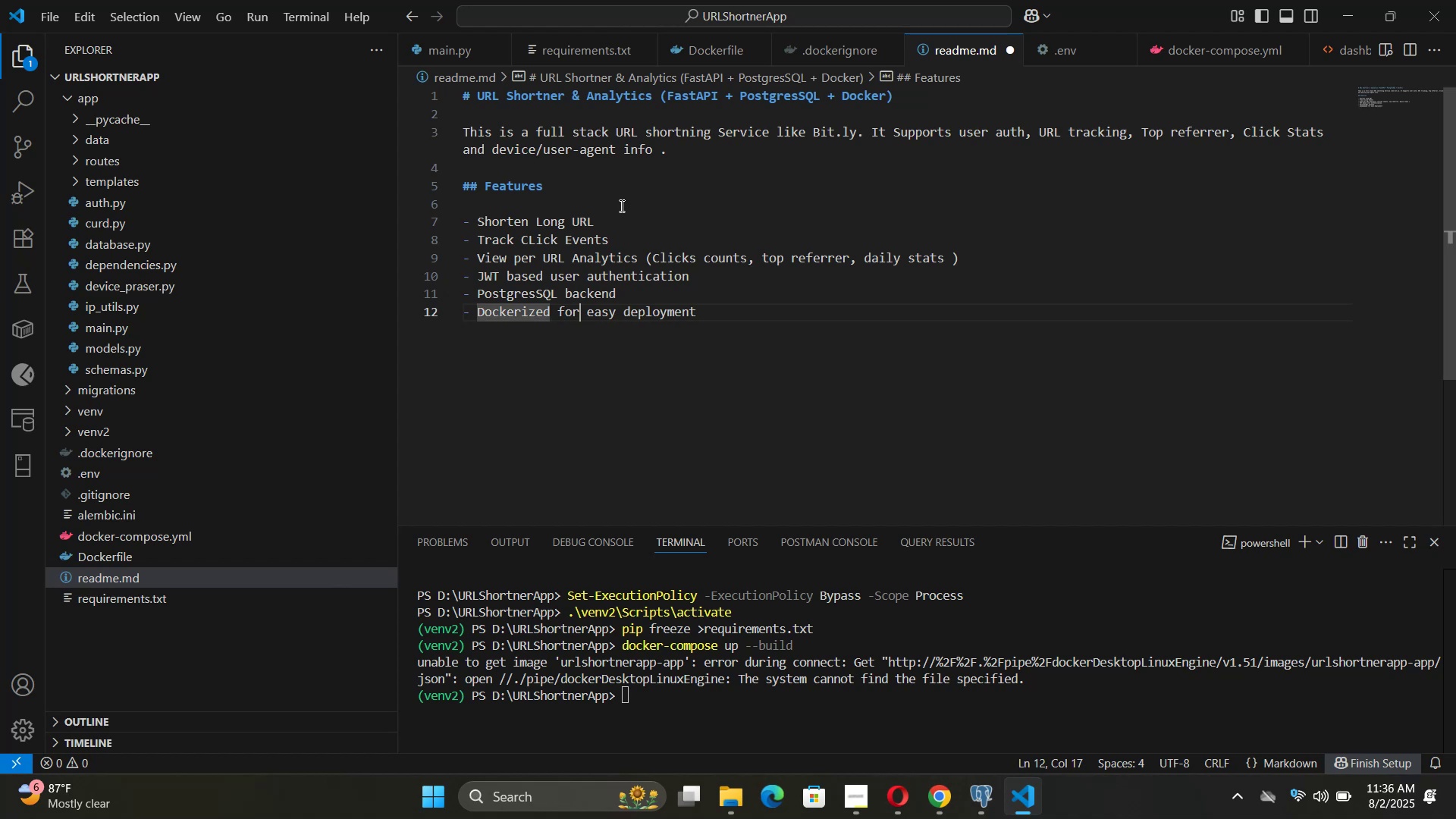 
key(Control+ArrowRight)
 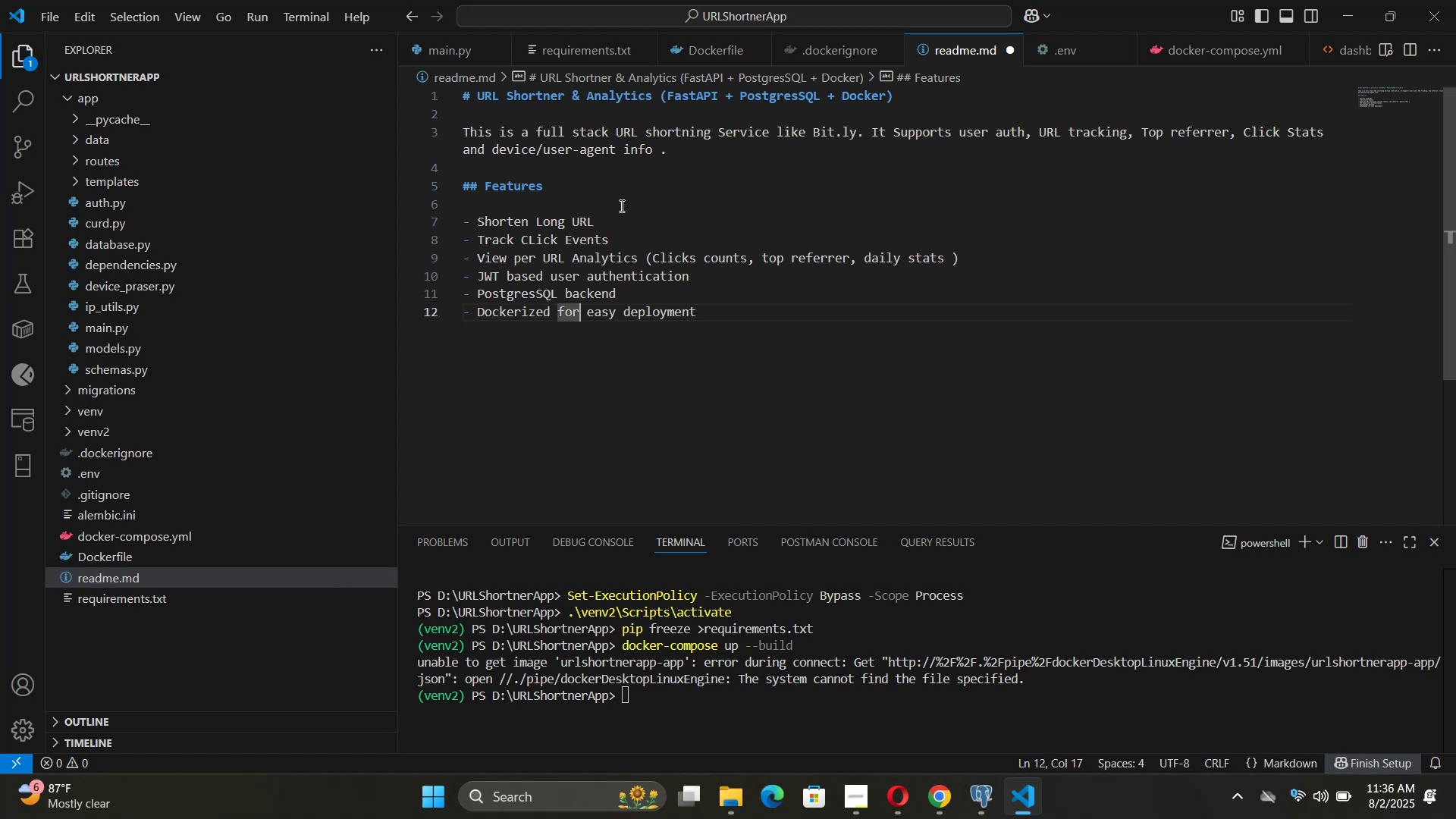 
key(Control+ArrowRight)
 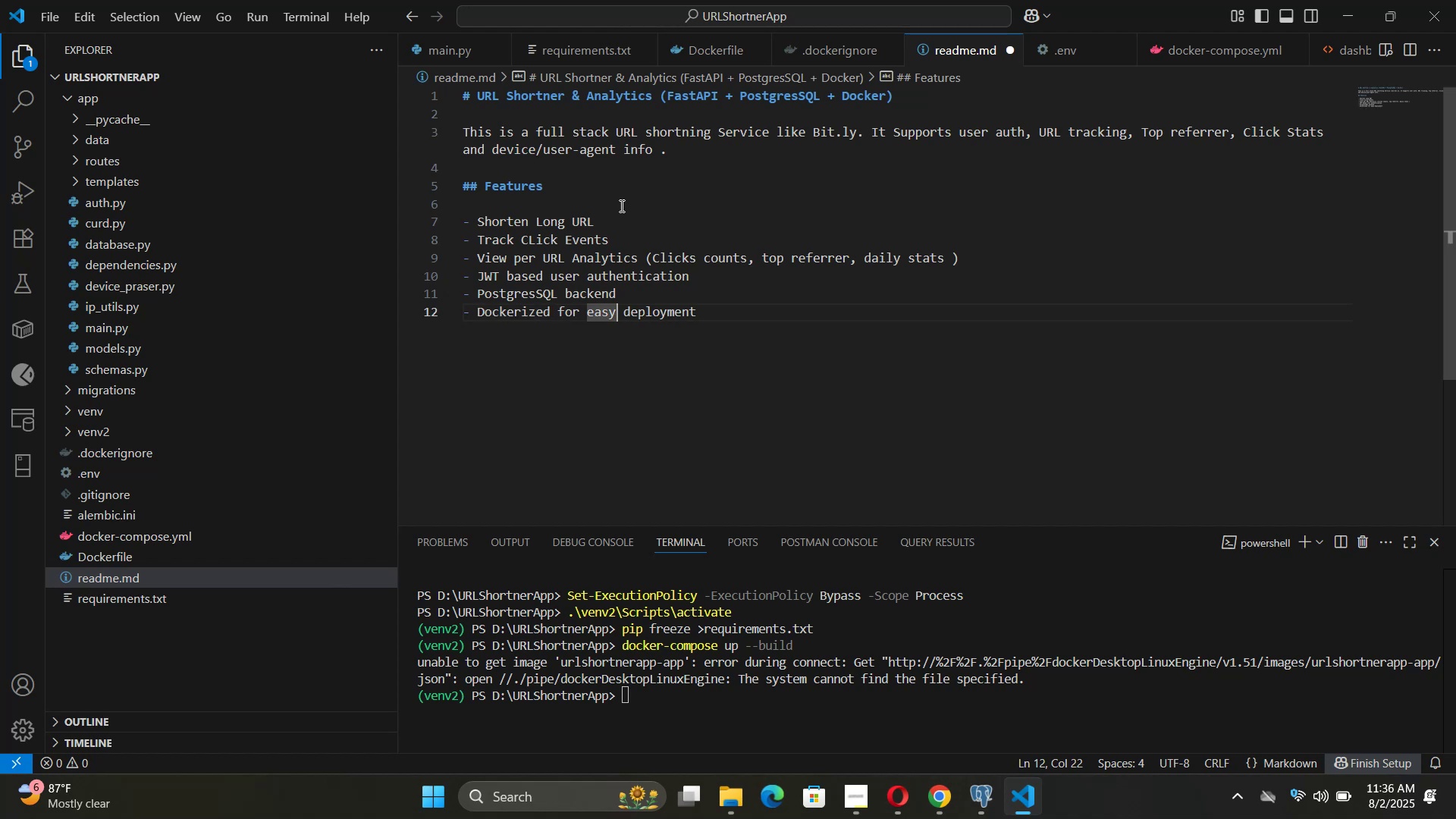 
key(Control+ArrowRight)
 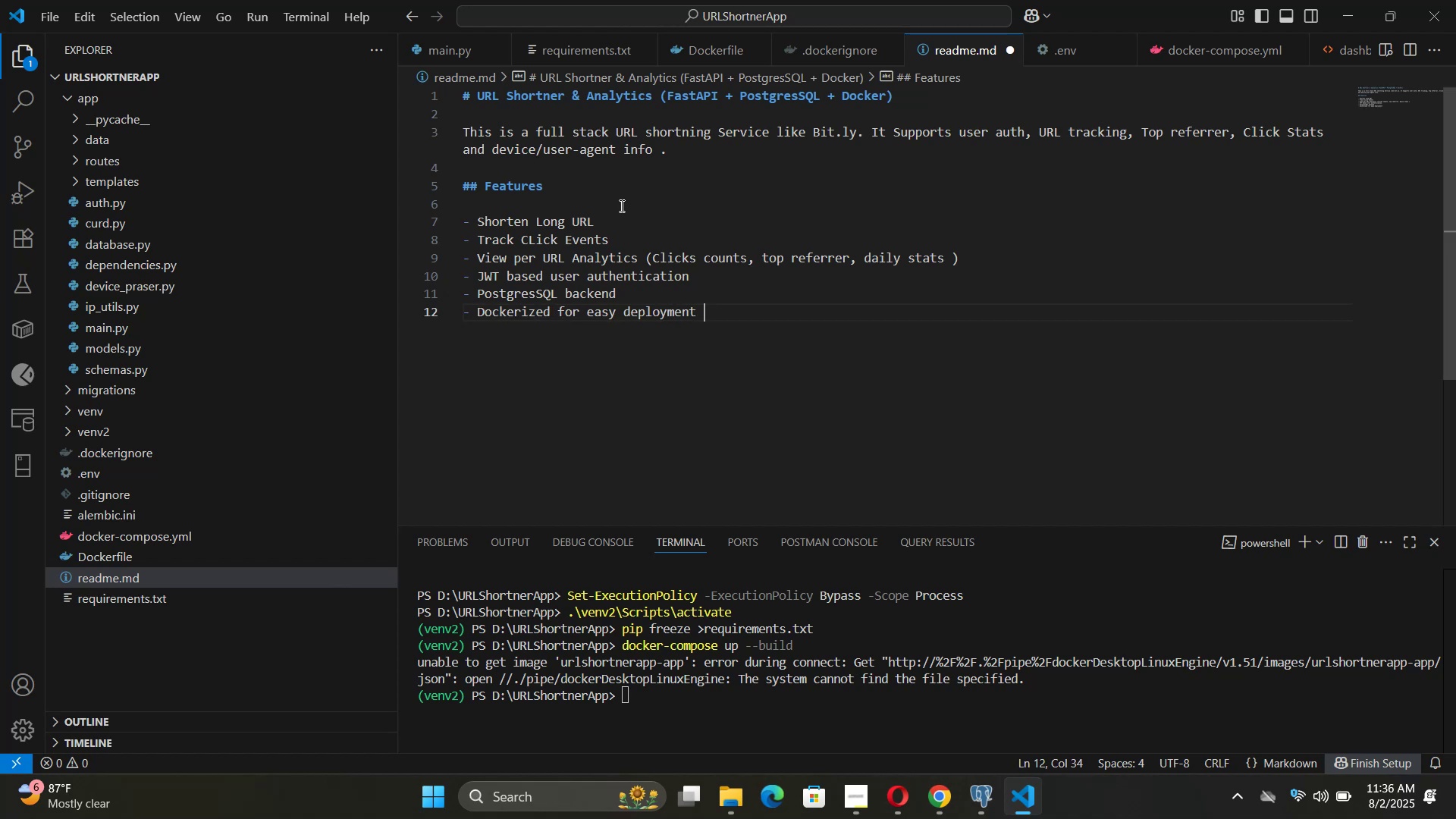 
key(Enter)
 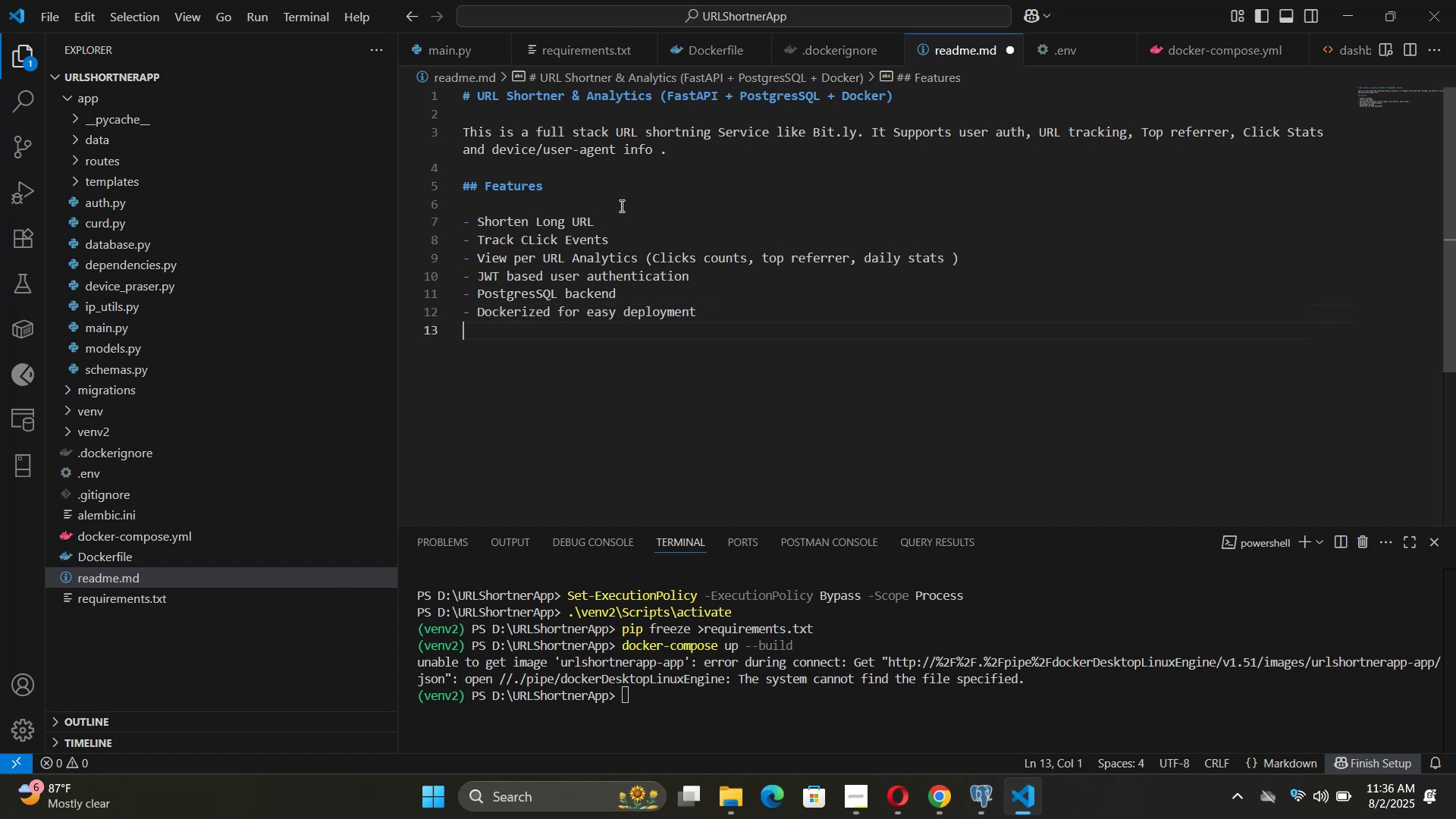 
key(Enter)
 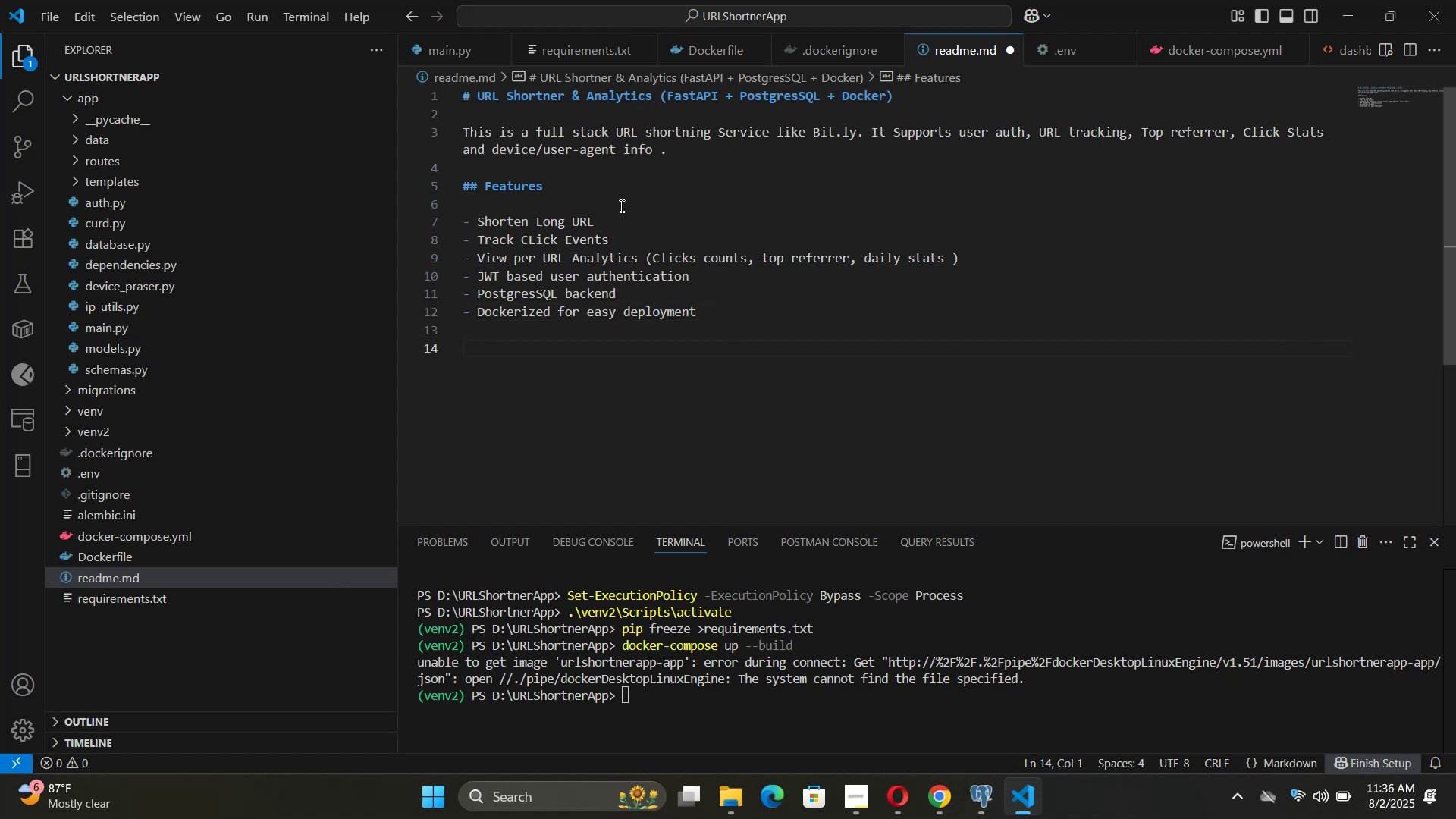 
type(## Tech STac)
key(Backspace)
key(Backspace)
key(Backspace)
type(tack)
 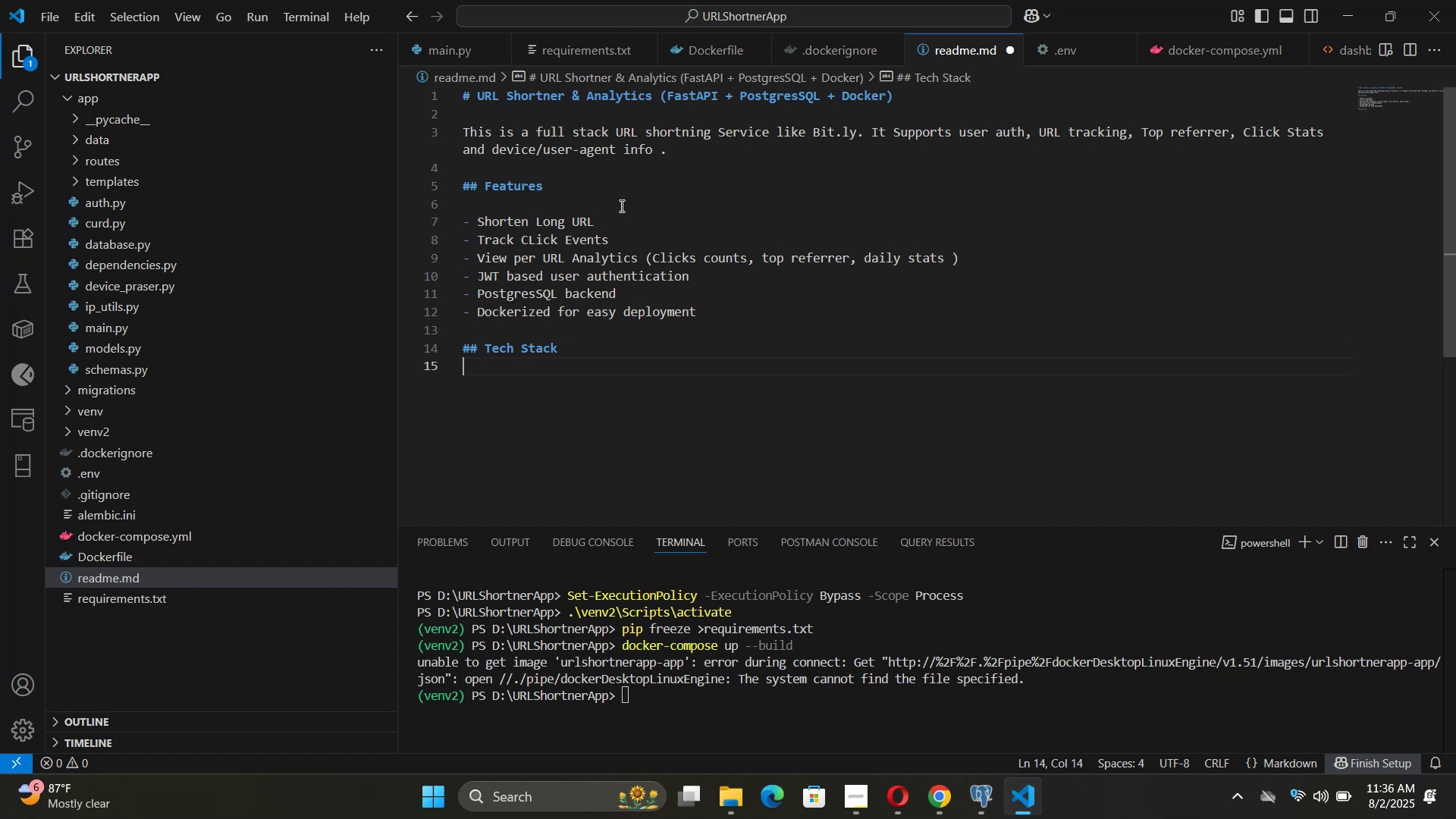 
 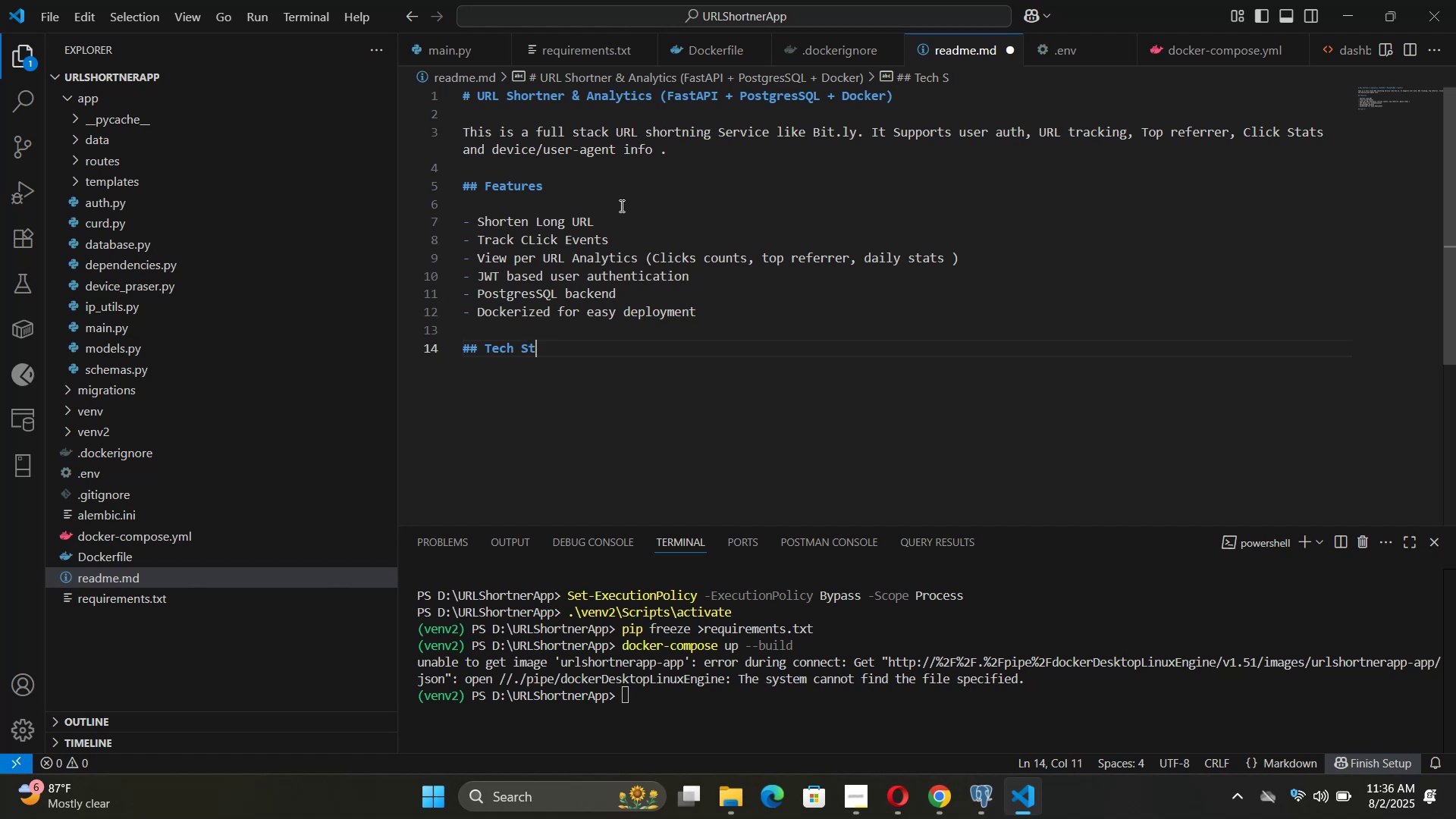 
key(Enter)
 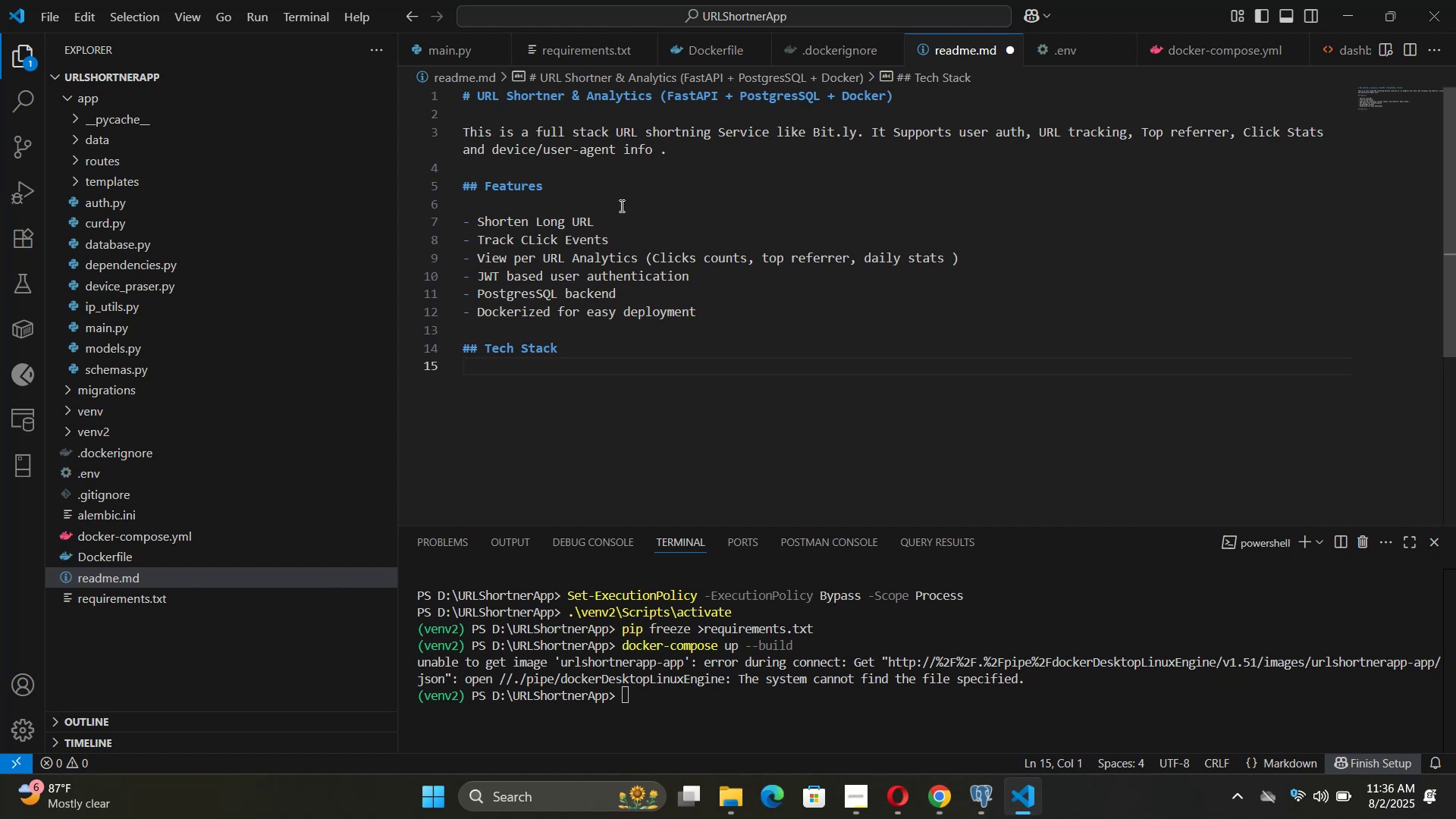 
key(Enter)
 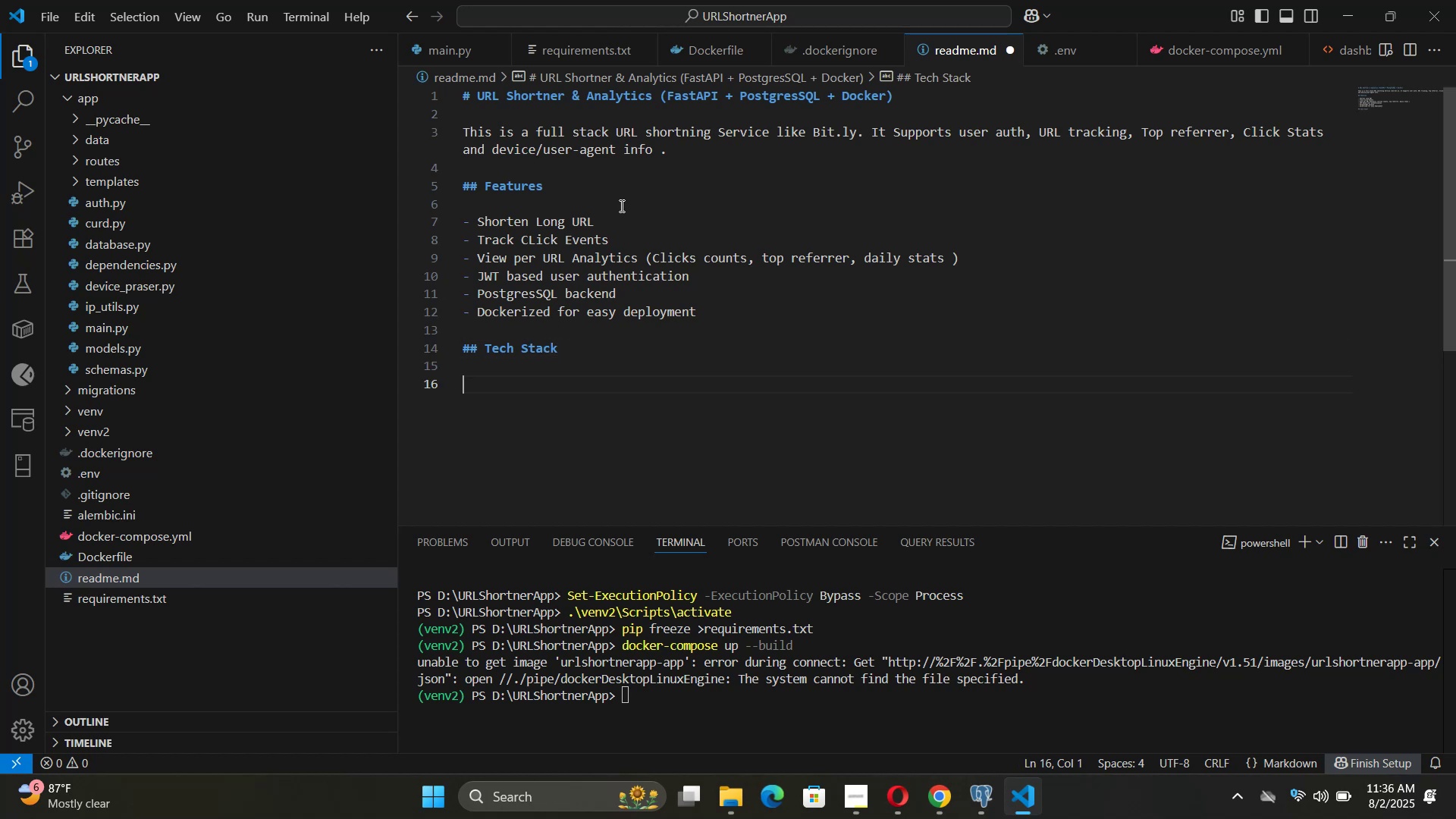 
type(=)
key(Backspace)
type(-**)
key(Backspace)
type(Backend** )
key(Backspace)
type(: FAST API;)
key(Backspace)
type(;)
key(Backspace)
type('s SQLAlch)
 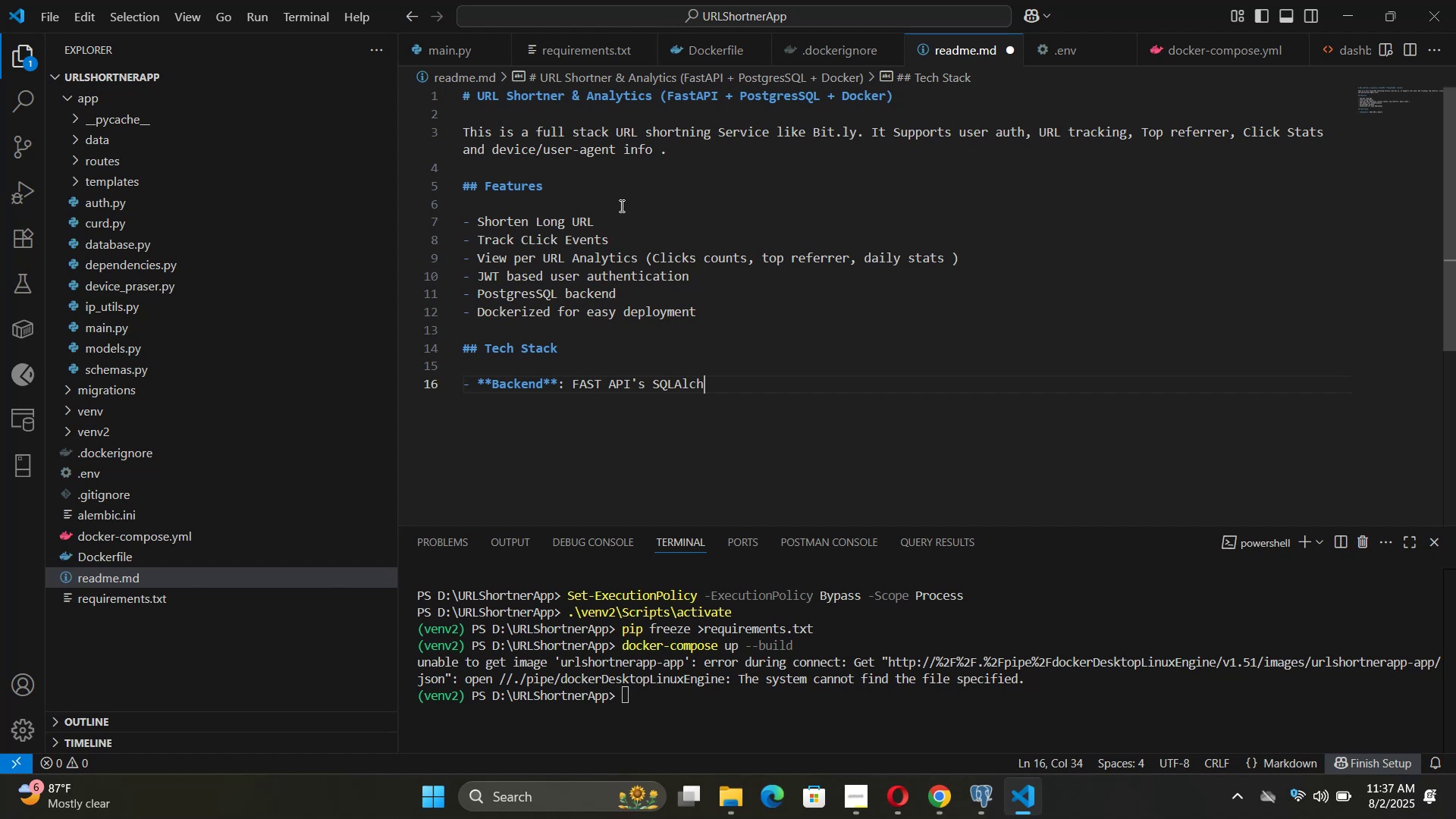 
type(emy )
 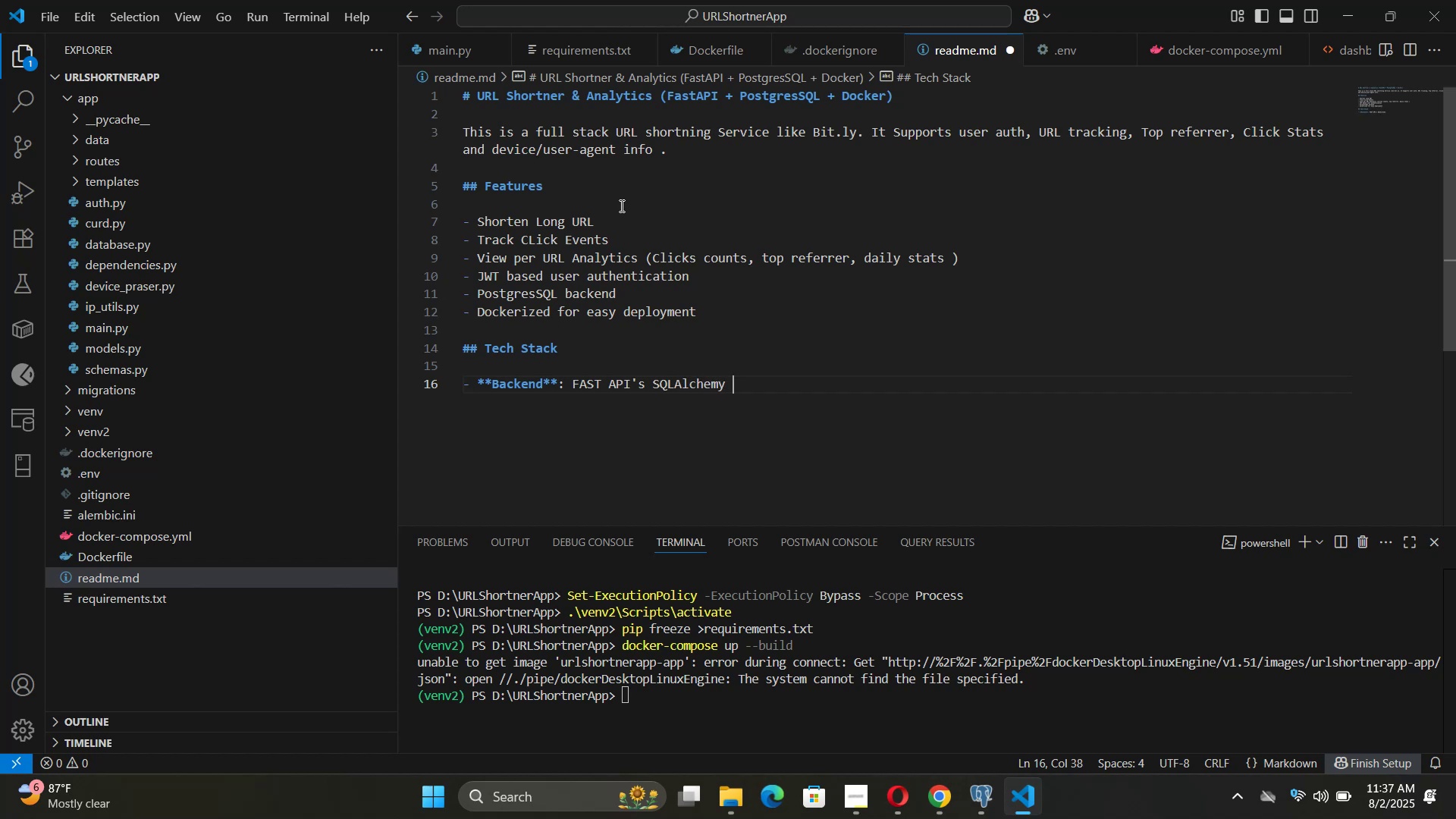 
key(Enter)
 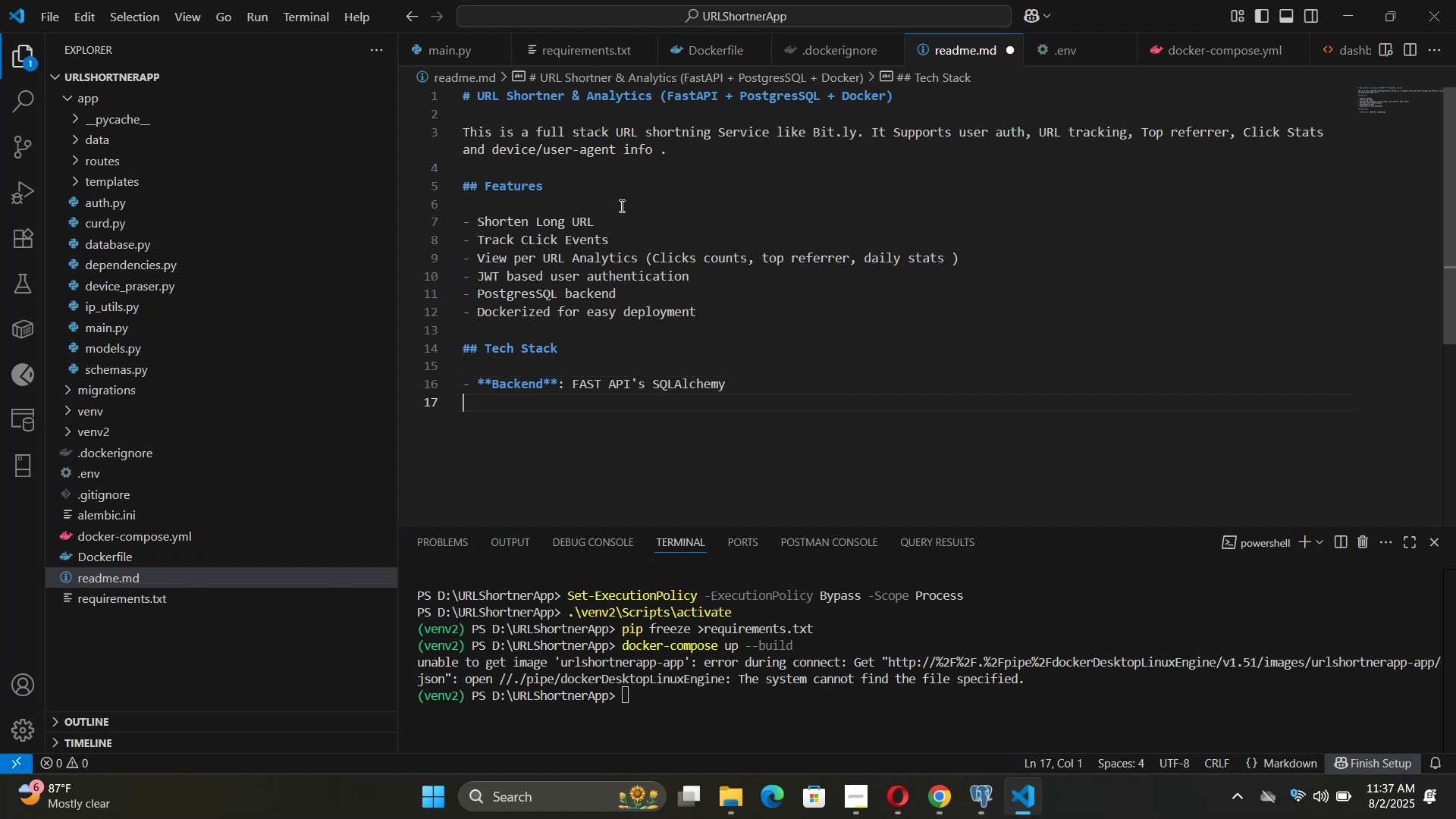 
key(Enter)
 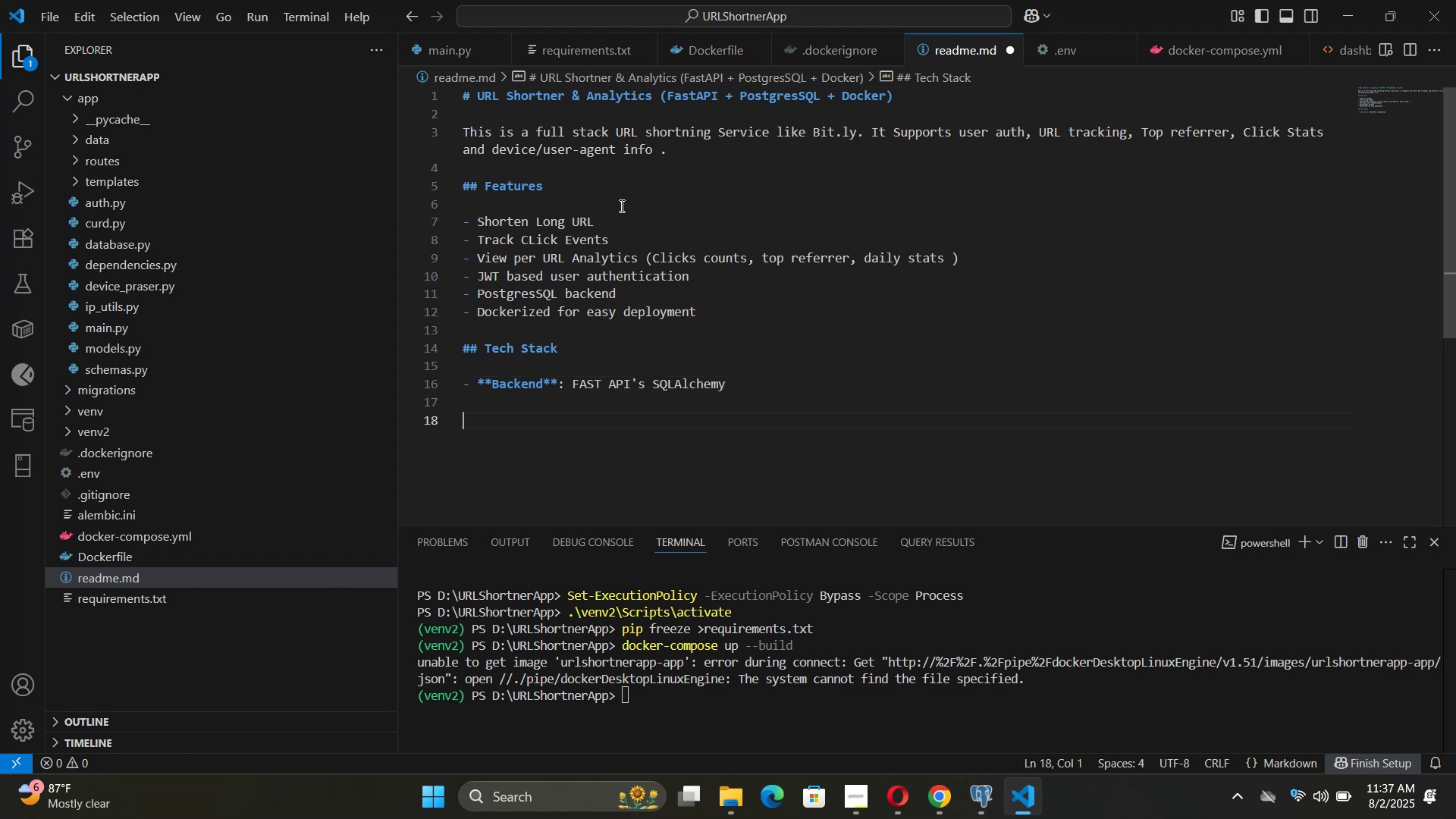 
key(Backspace)
type(-****)
 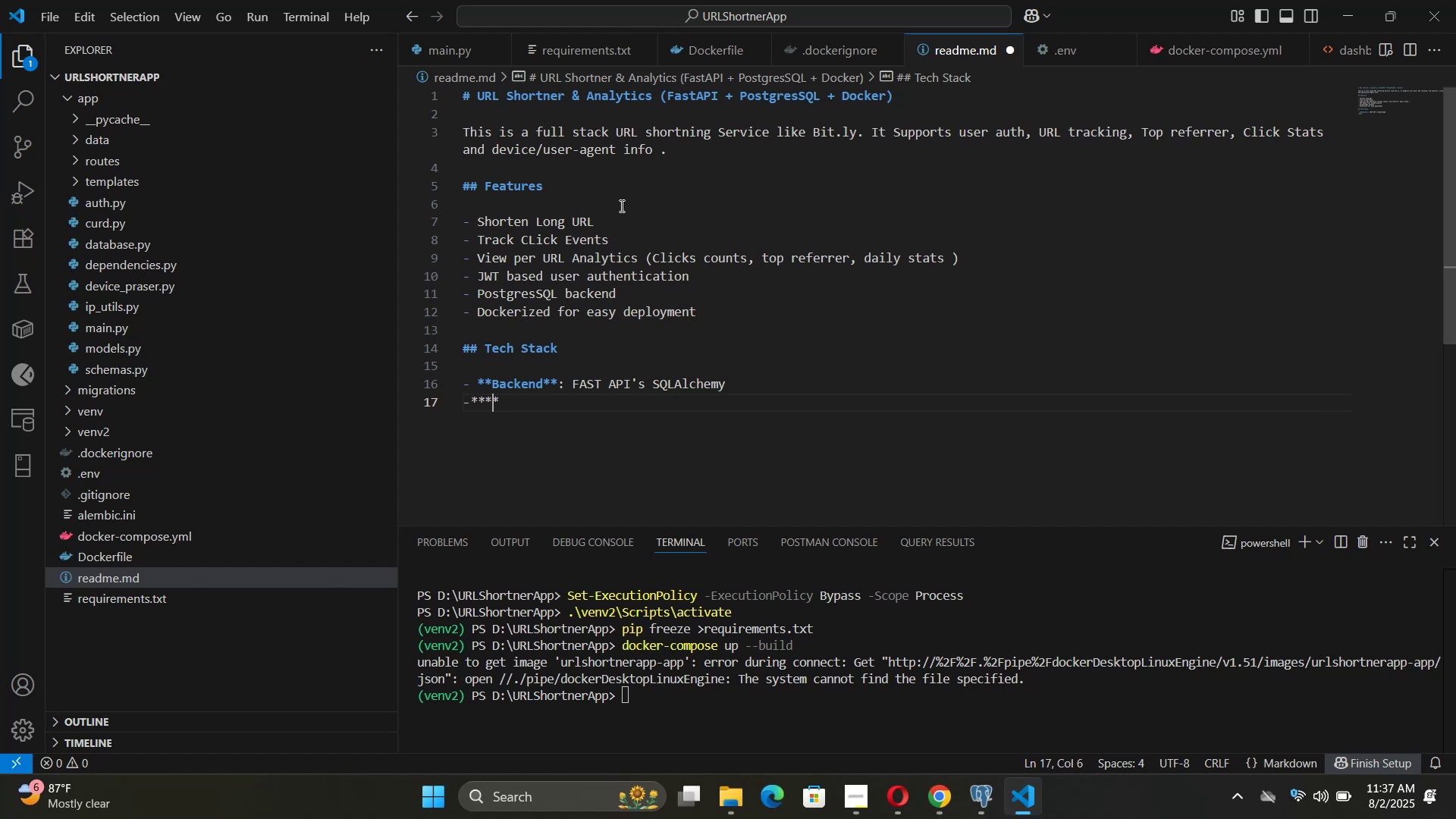 
 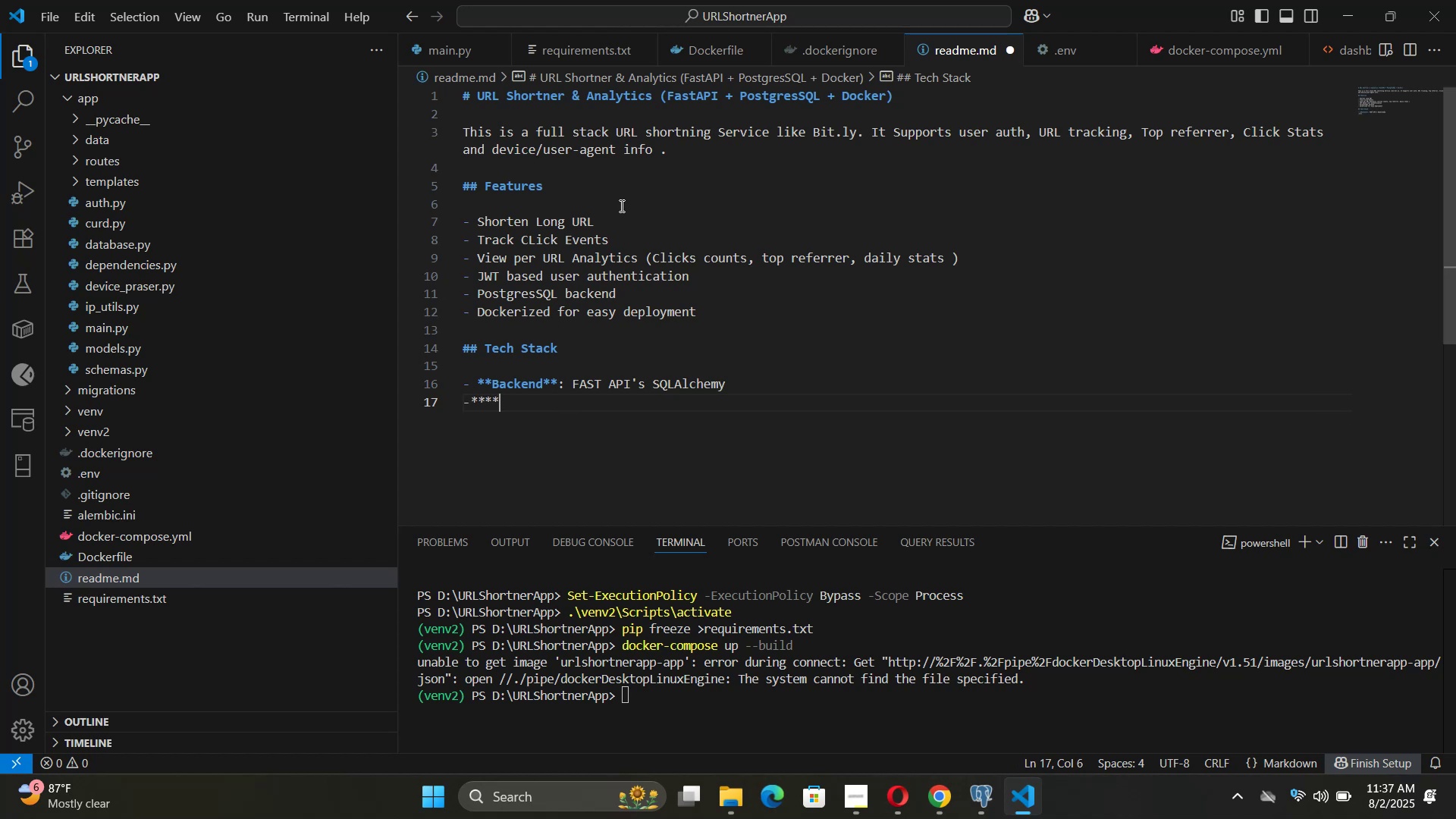 
key(ArrowLeft)
 